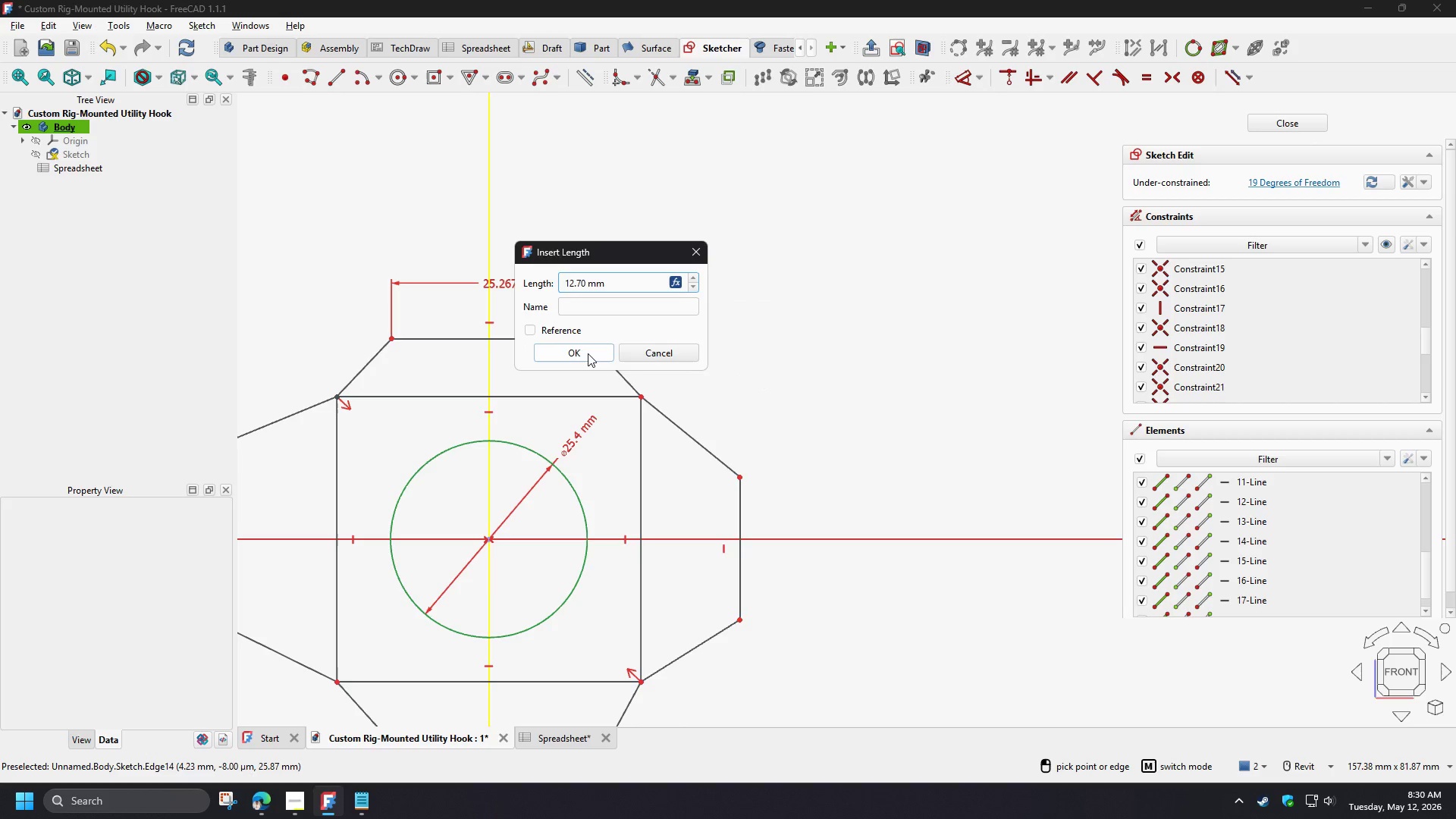 
left_click([587, 353])
 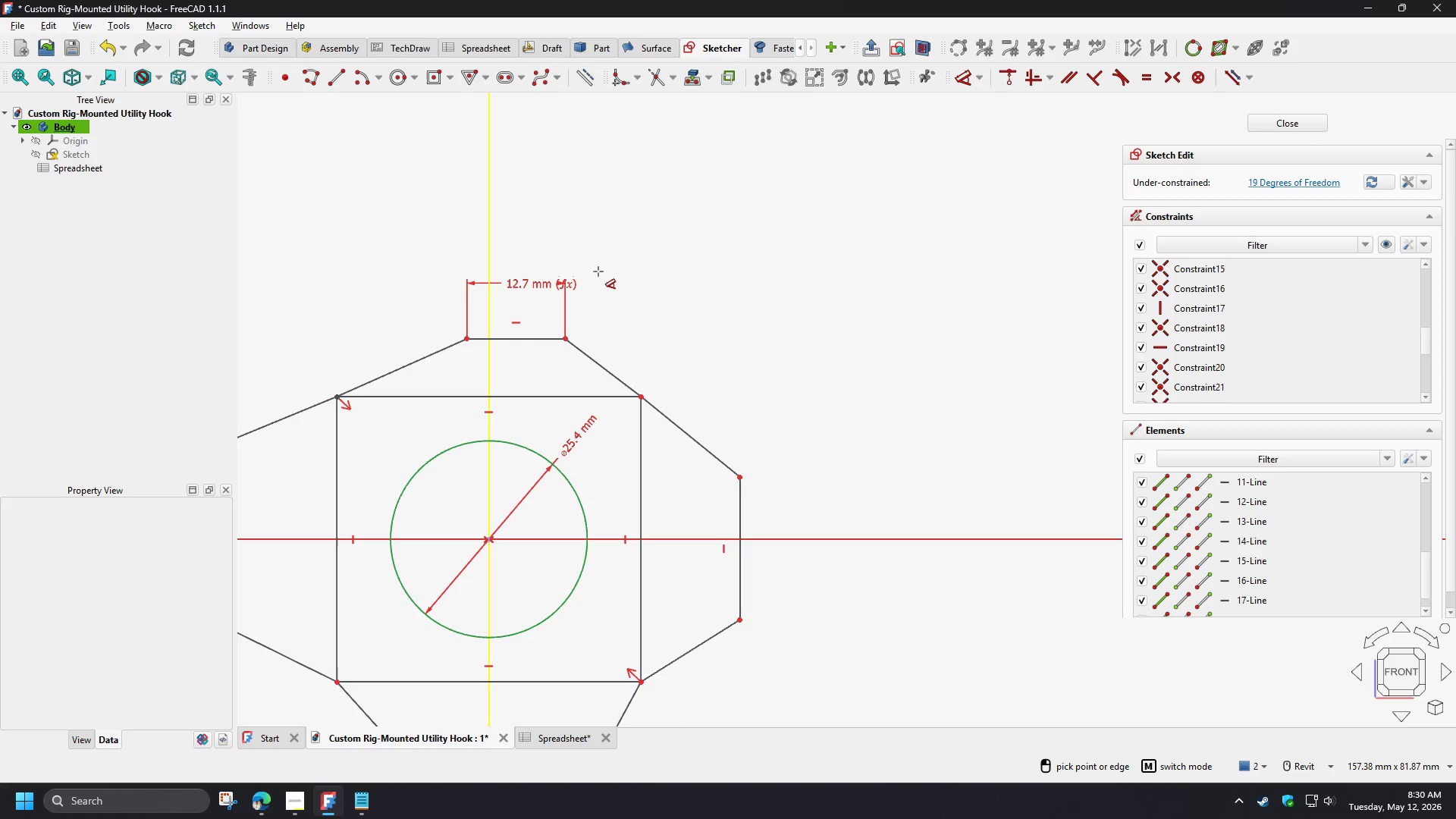 
right_click([626, 316])
 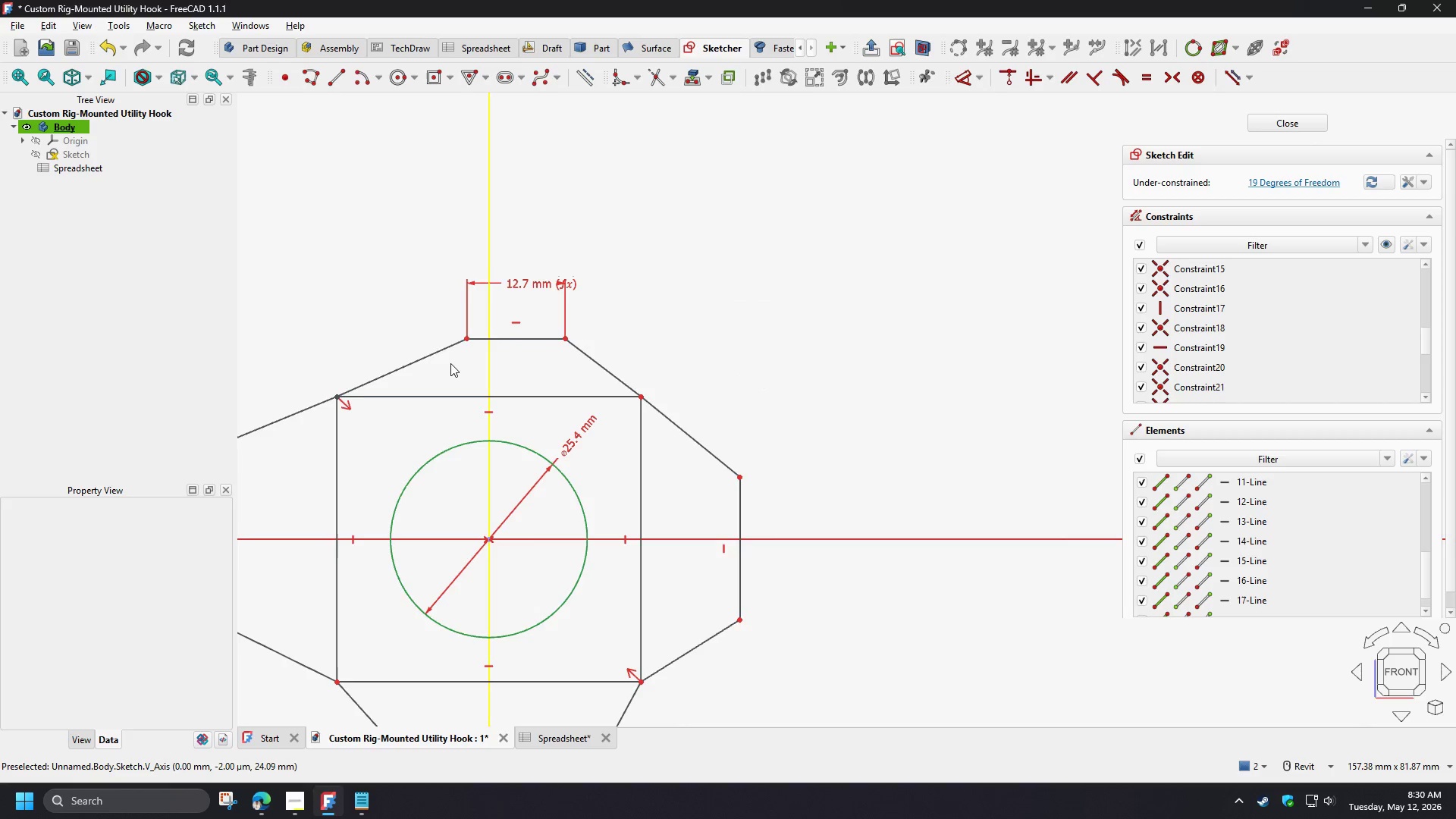 
scroll: coordinate [450, 363], scroll_direction: up, amount: 2.0
 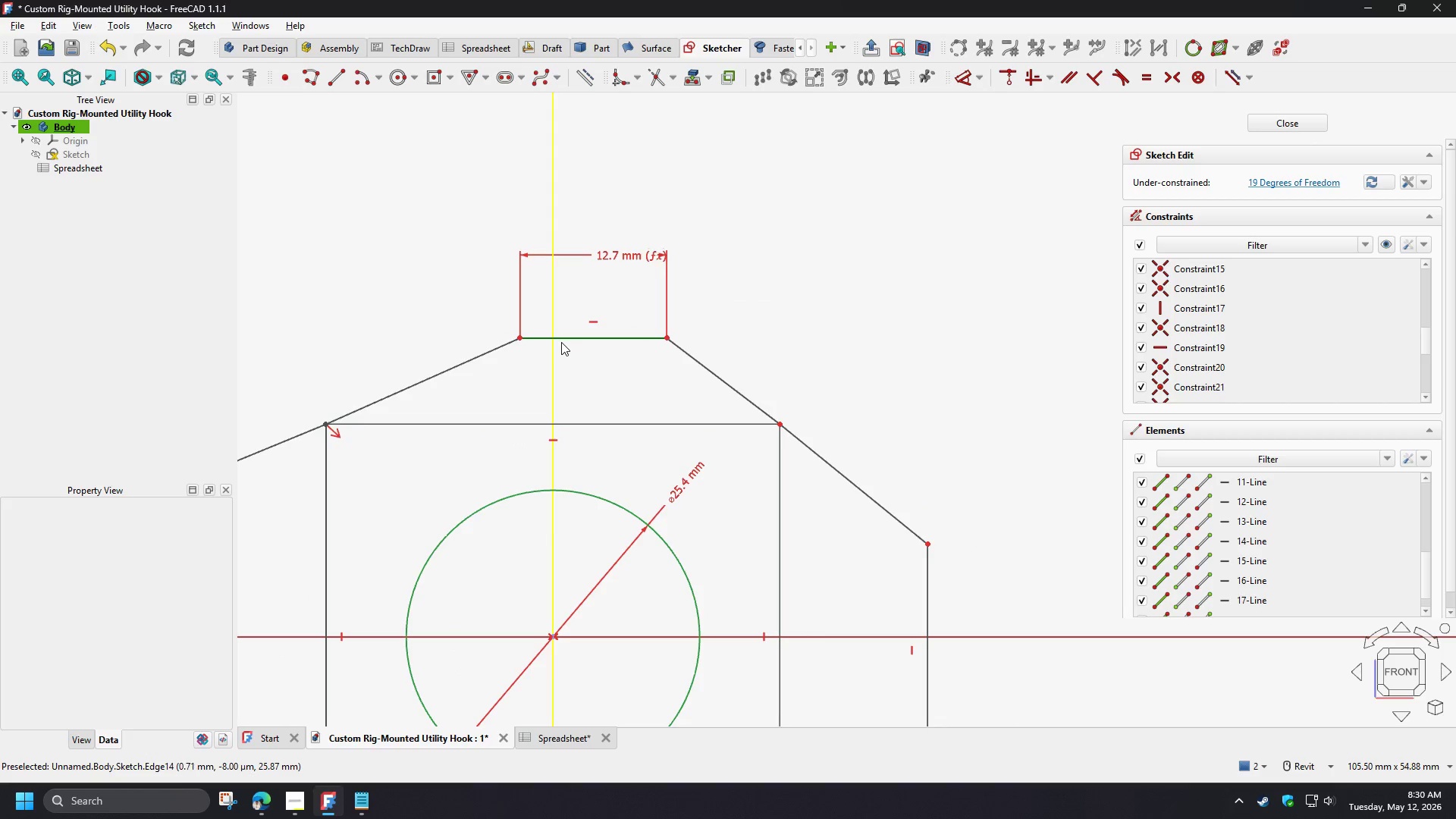 
left_click([522, 341])
 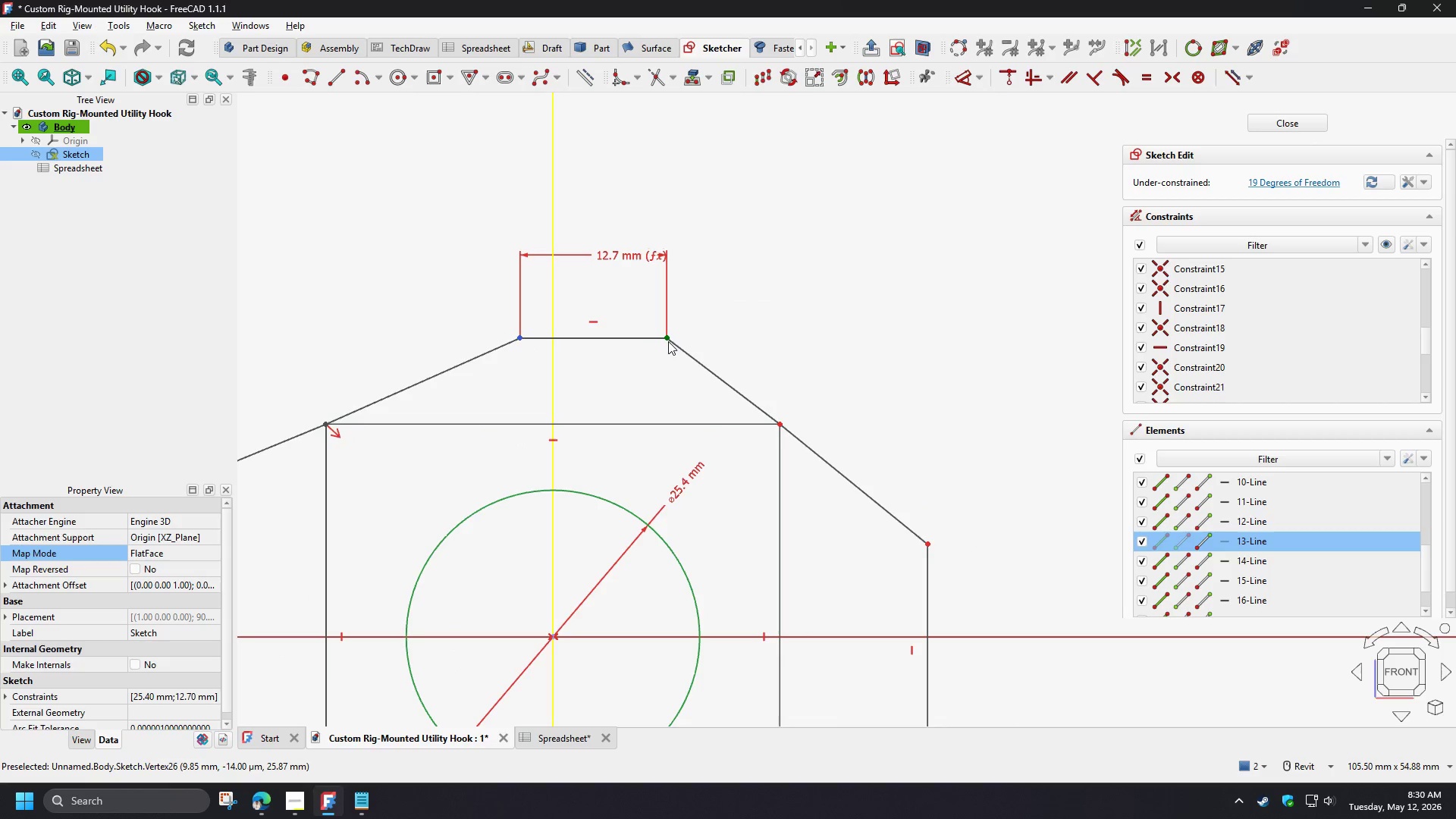 
left_click([667, 340])
 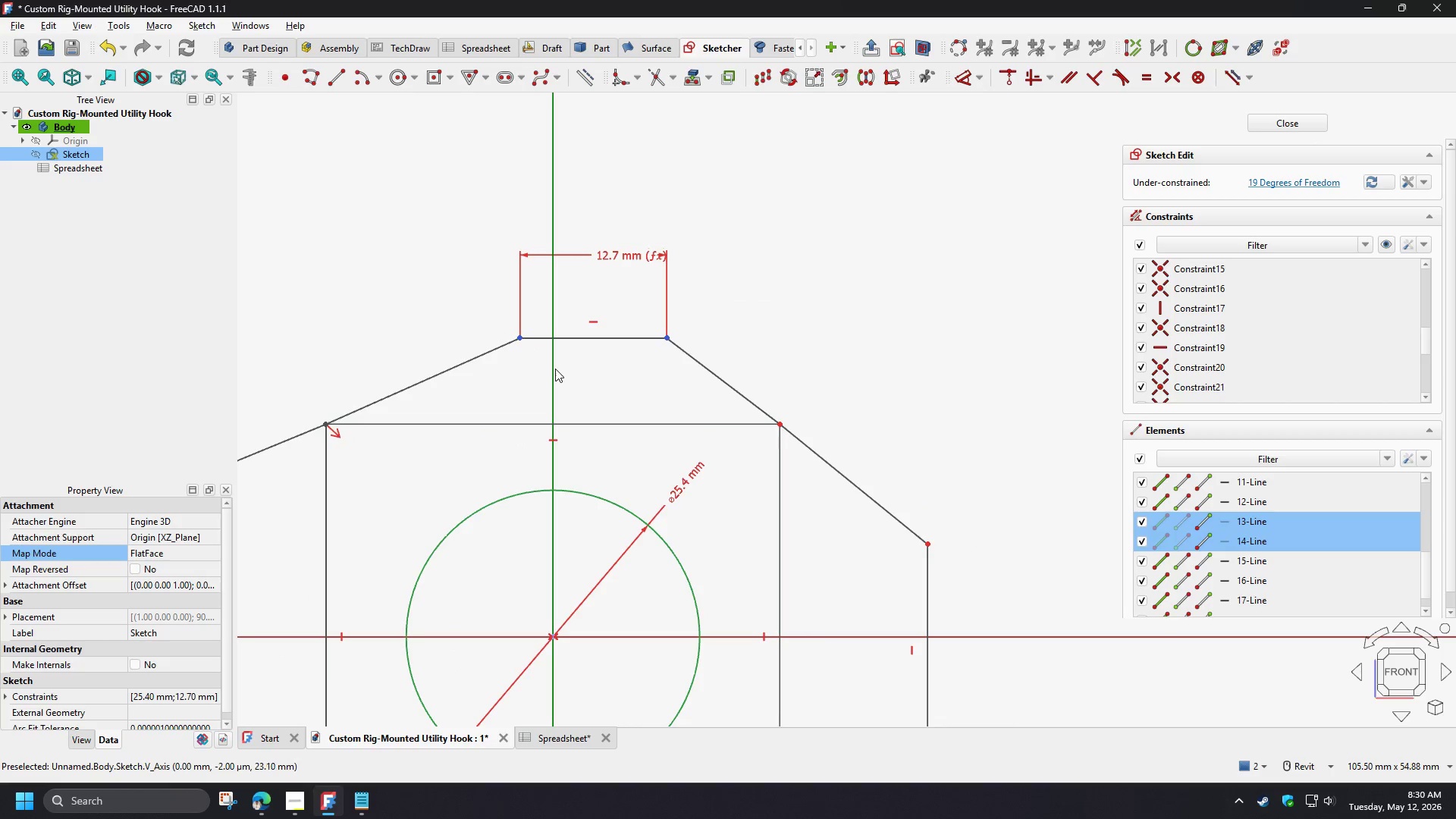 
left_click([555, 369])
 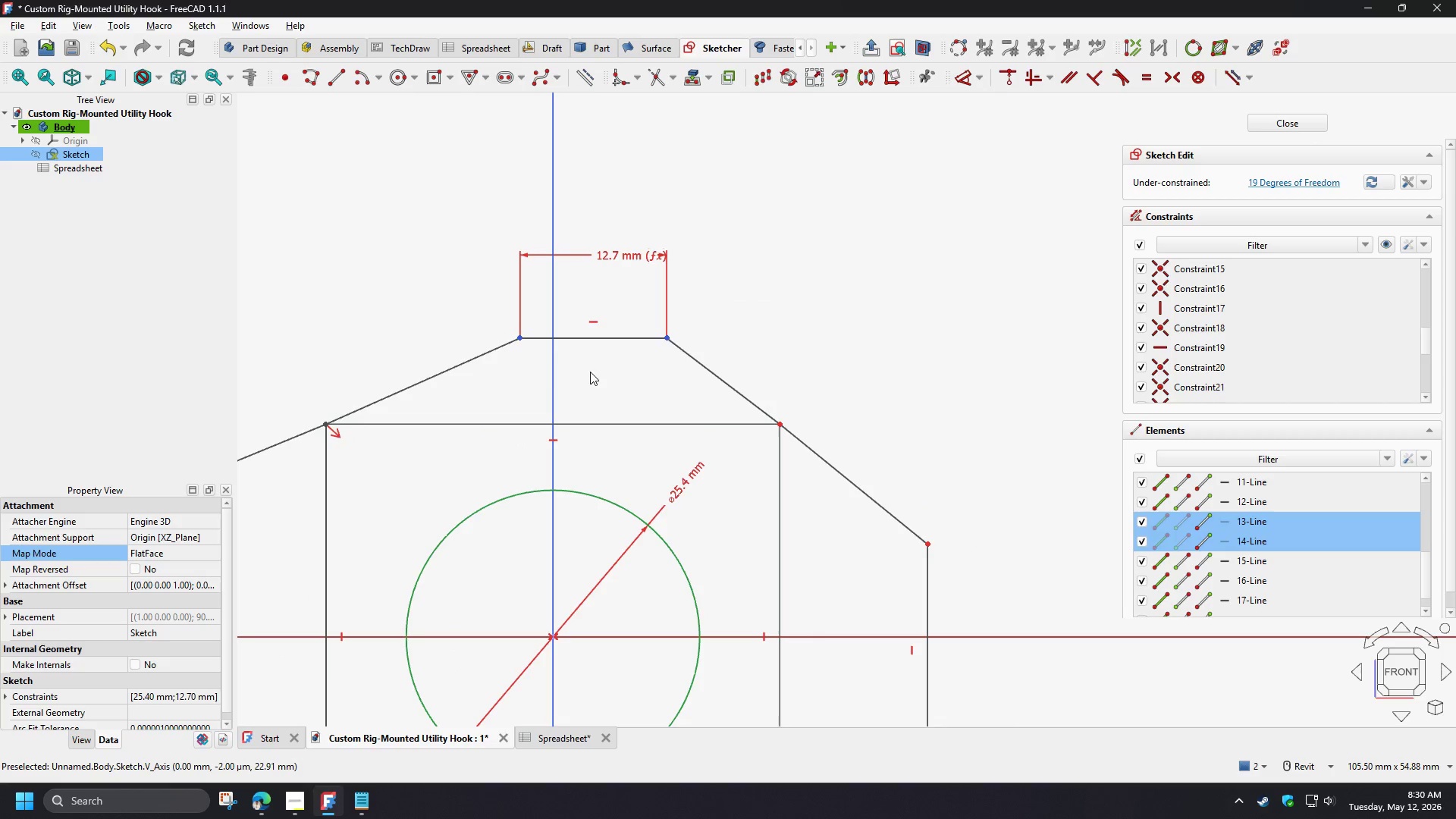 
key(S)
 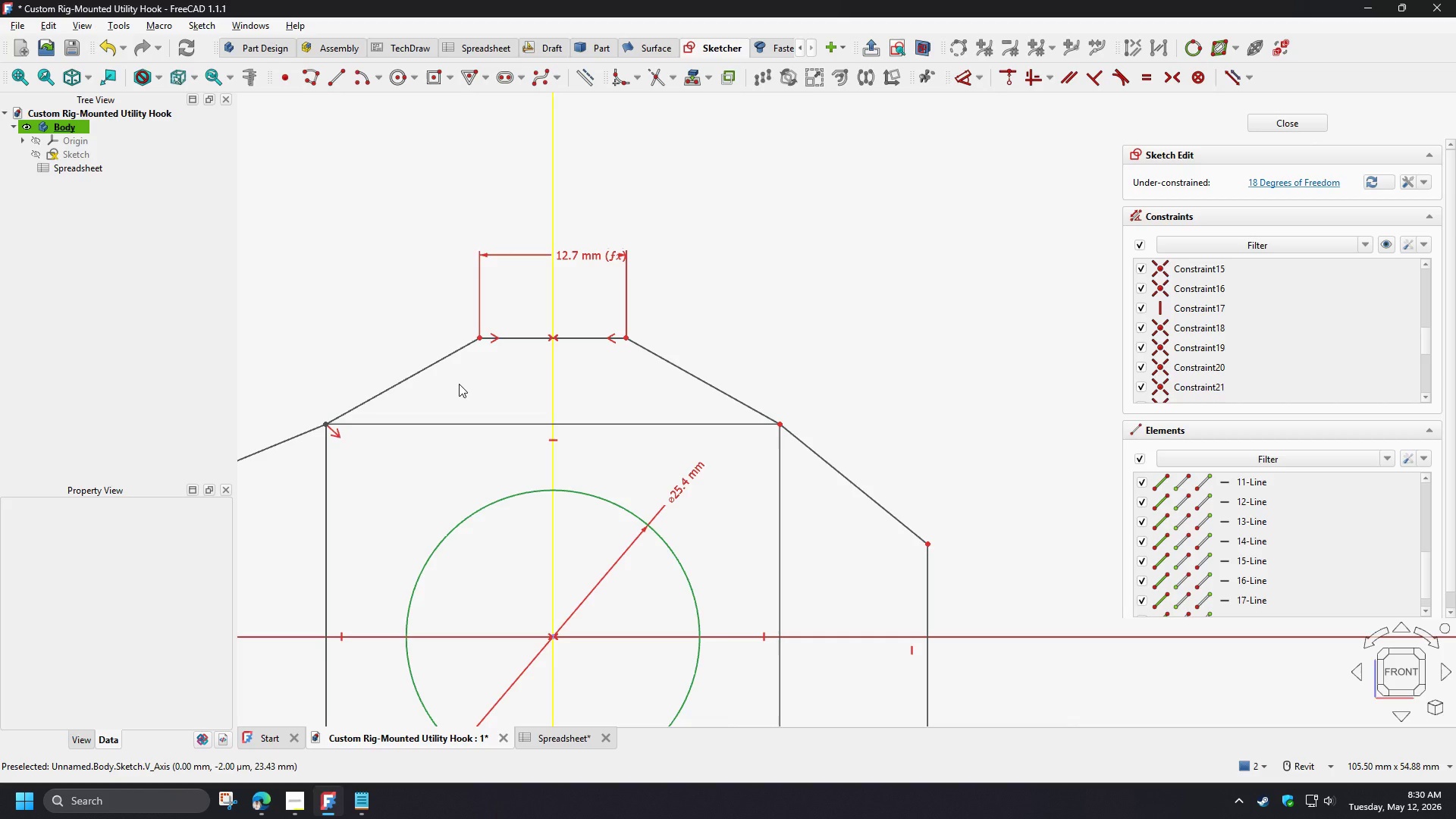 
left_click([425, 372])
 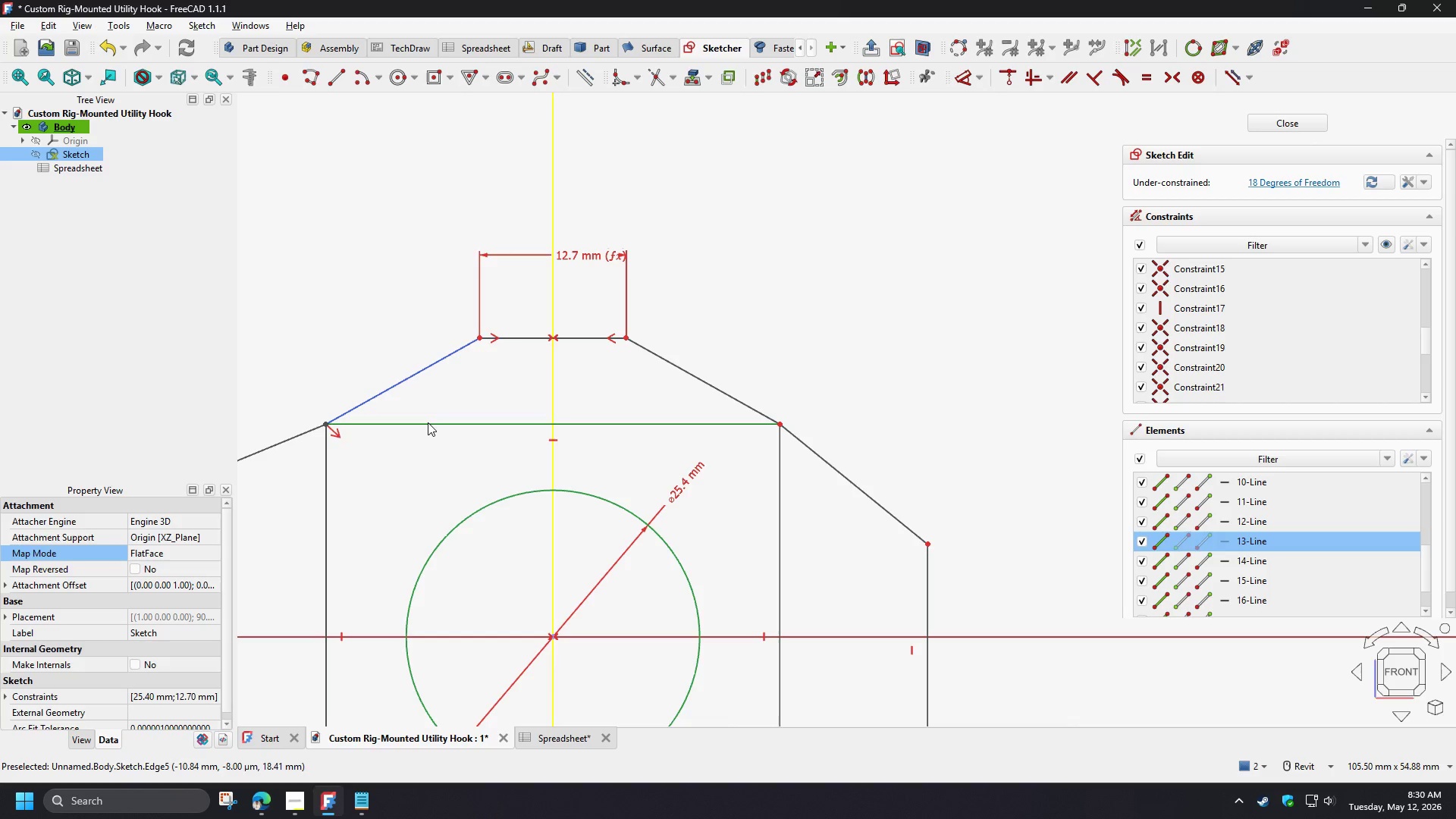 
left_click([428, 422])
 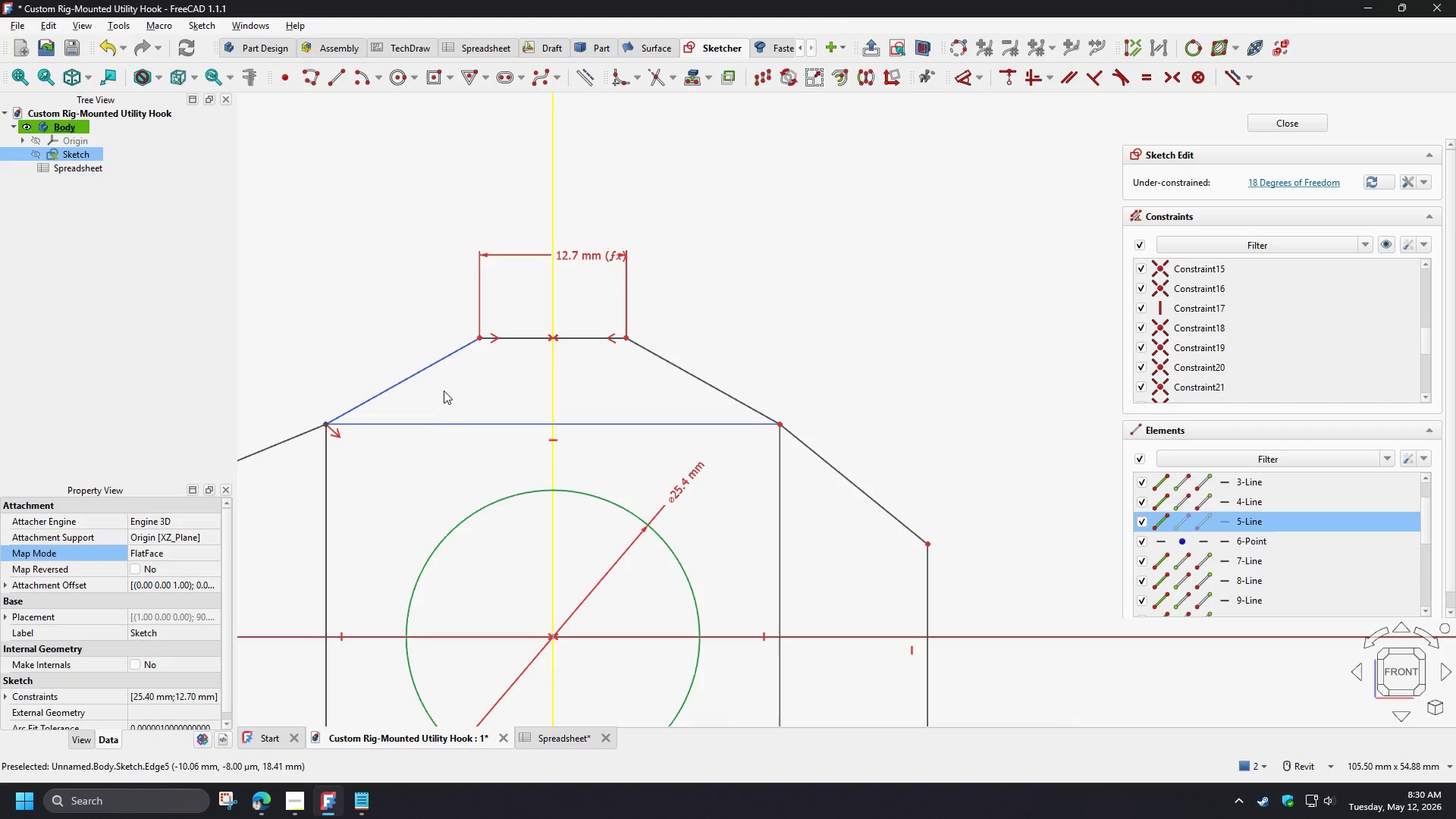 
key(D)
 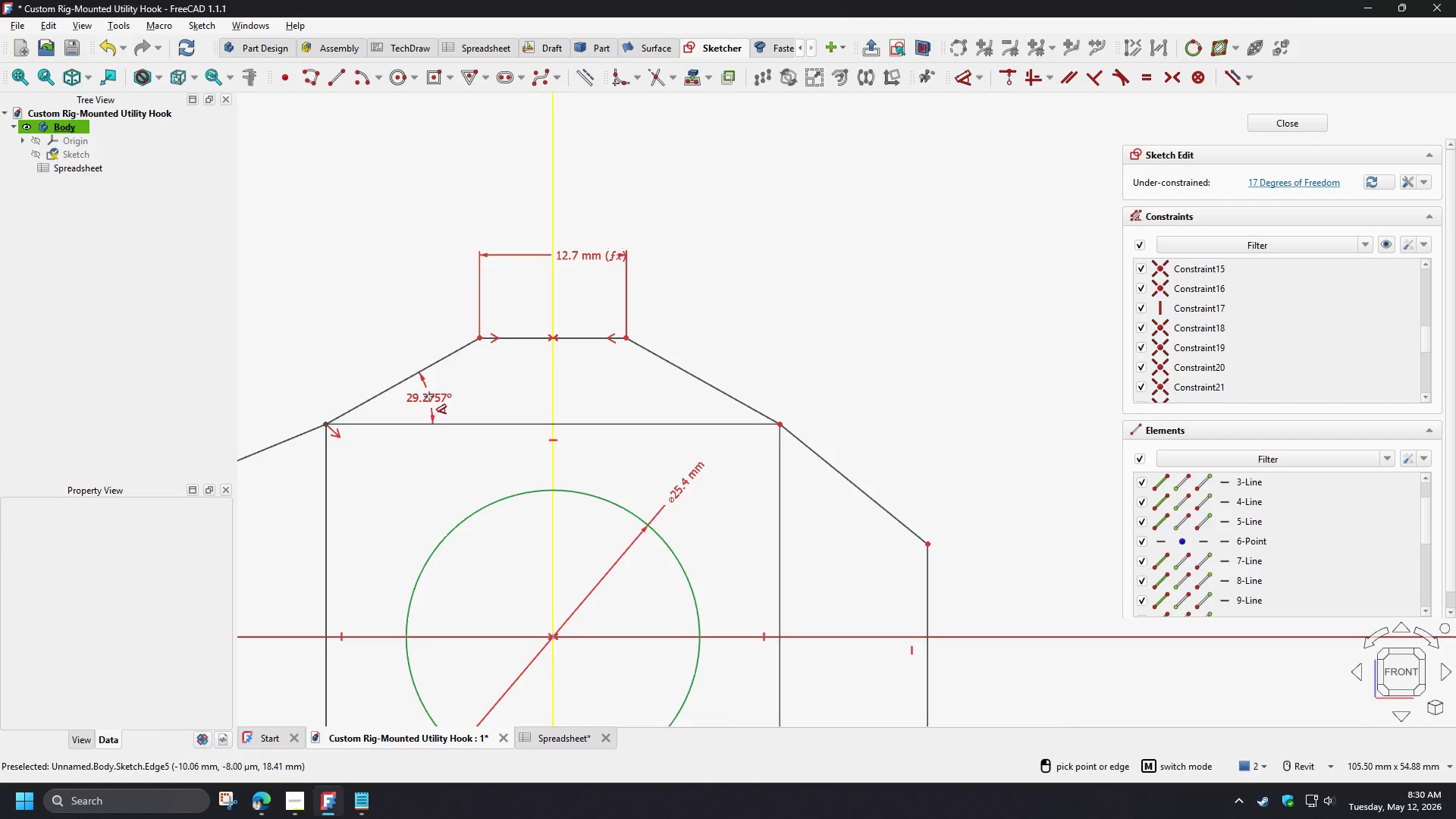 
left_click([429, 397])
 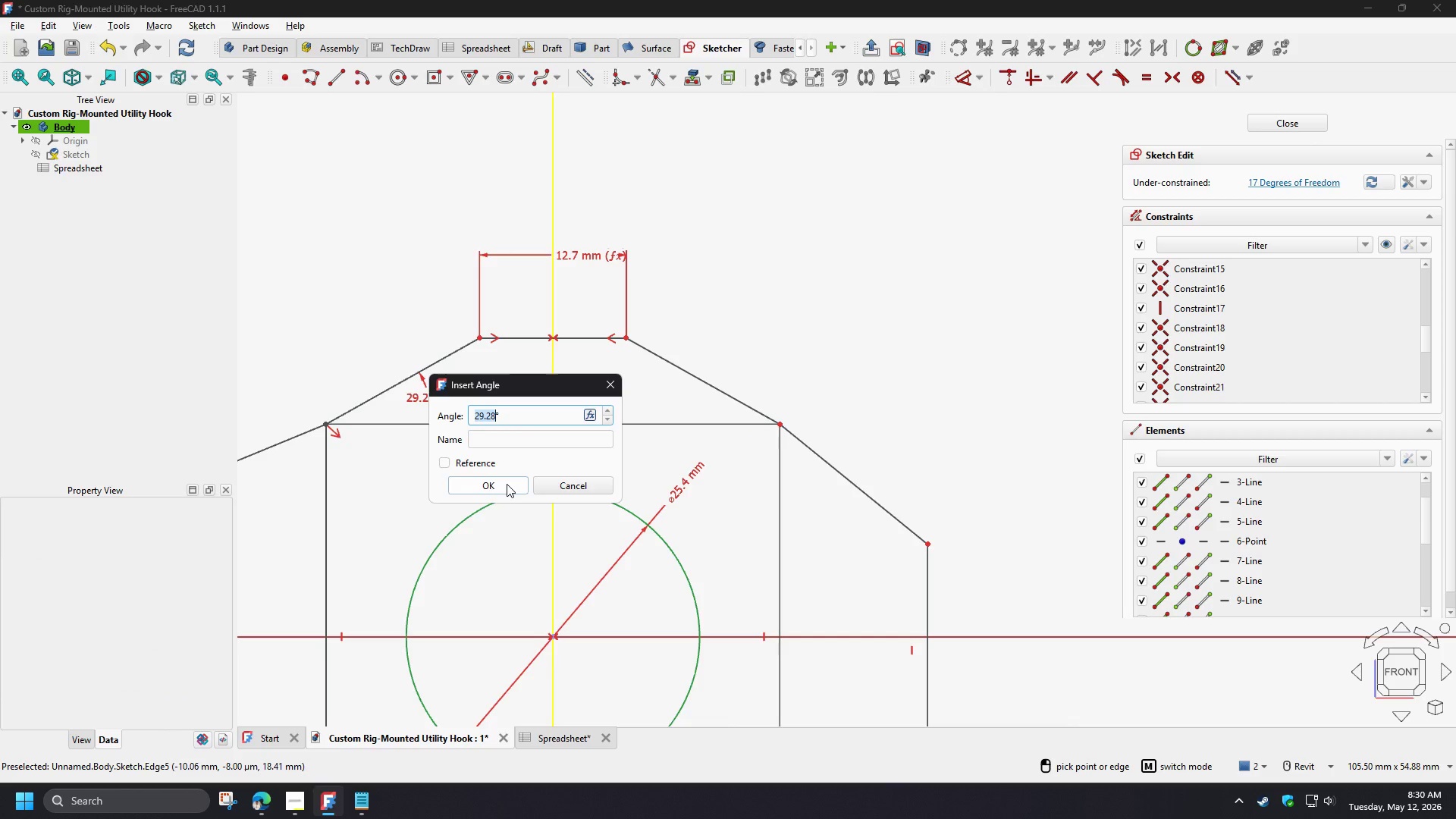 
key(Numpad4)
 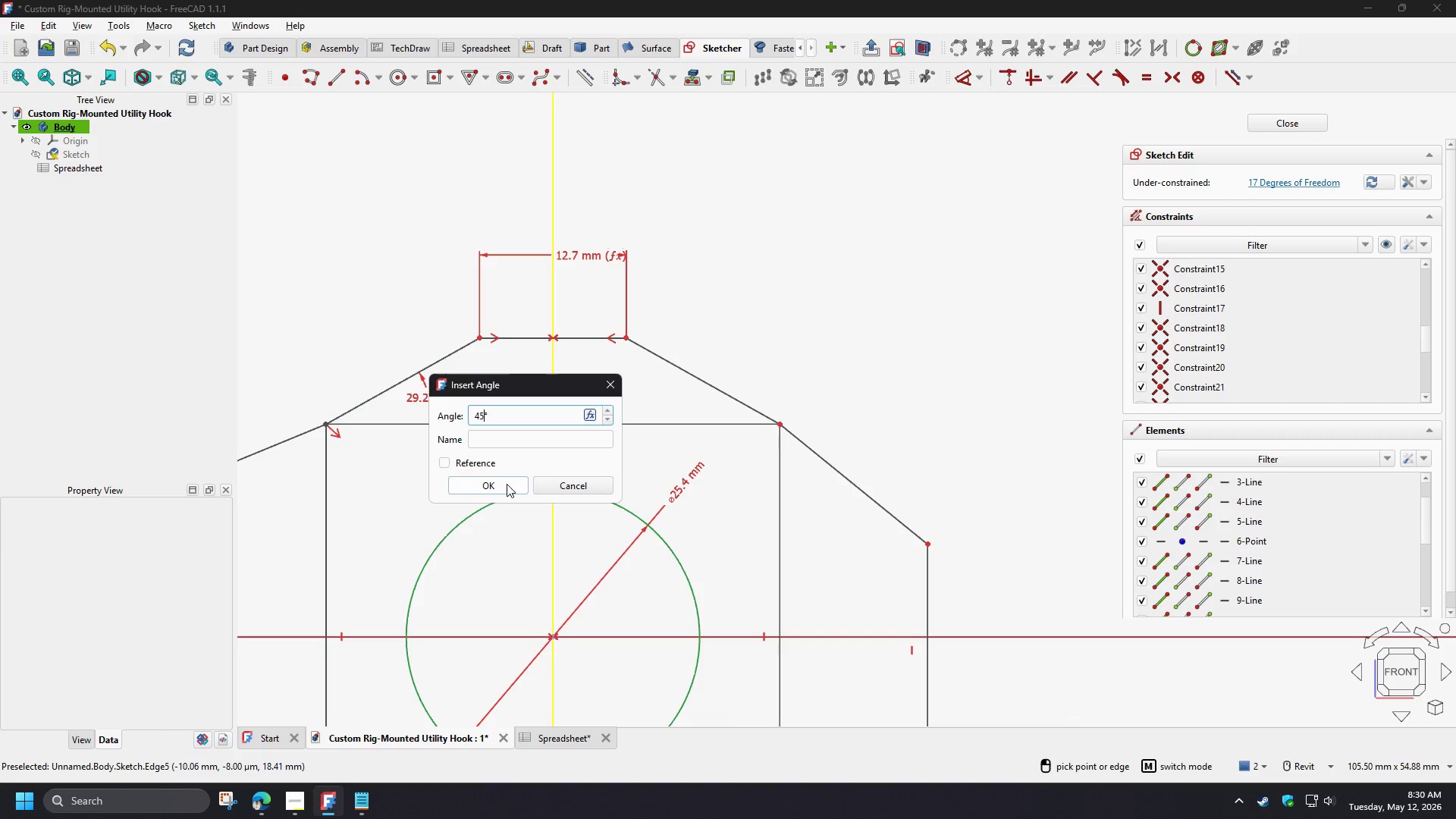 
key(Numpad5)
 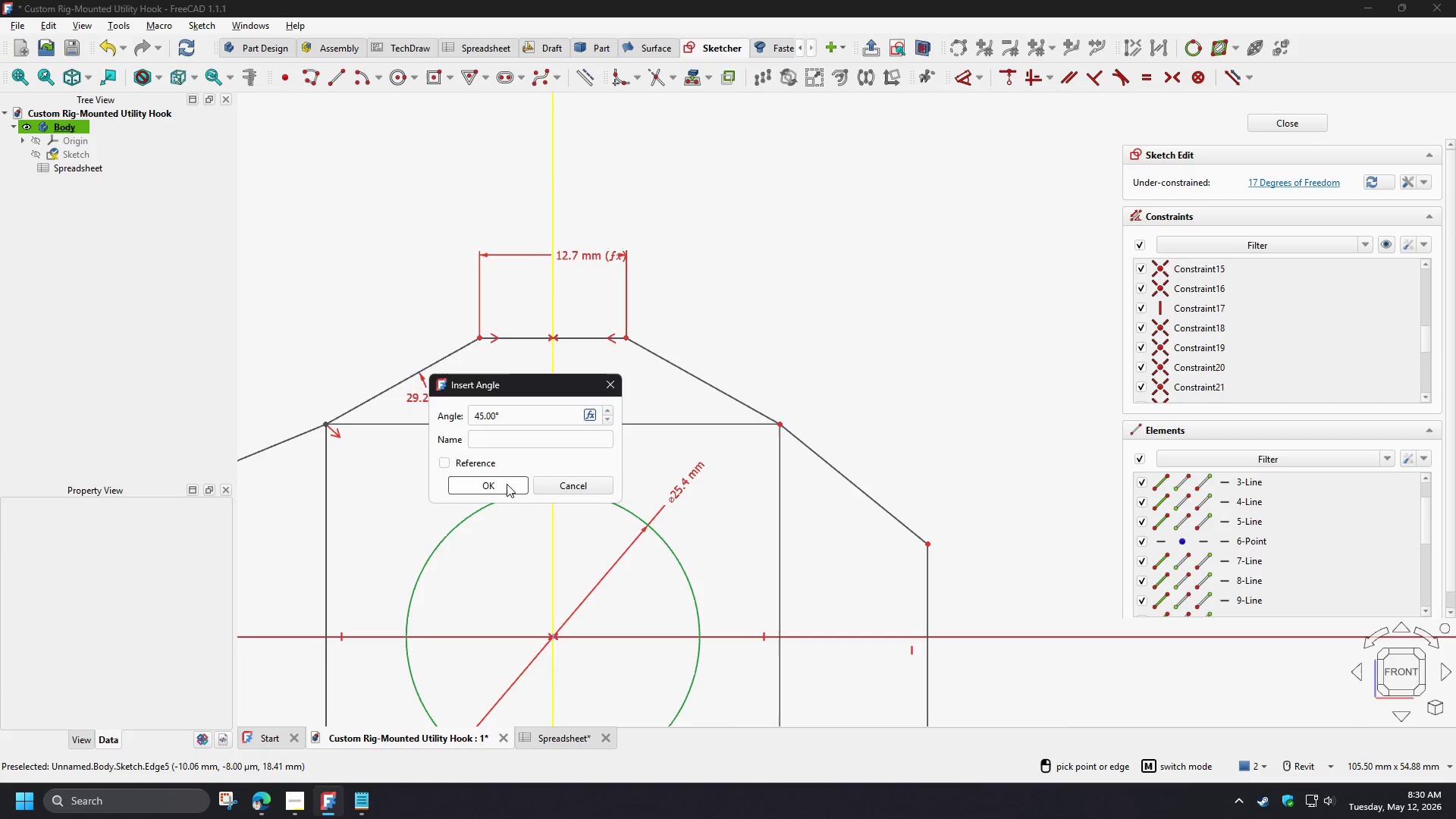 
left_click([507, 484])
 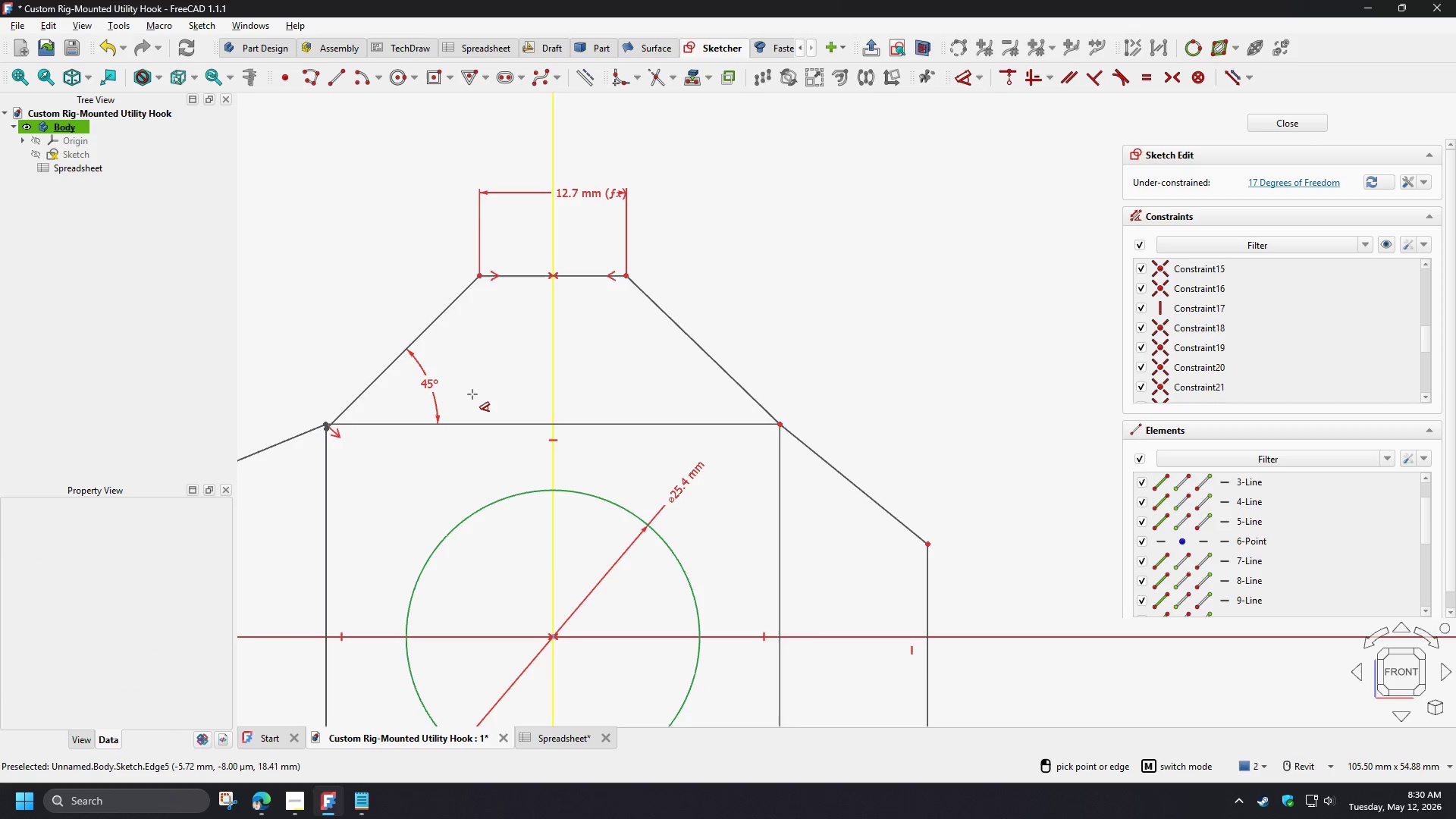 
scroll: coordinate [544, 385], scroll_direction: down, amount: 4.0
 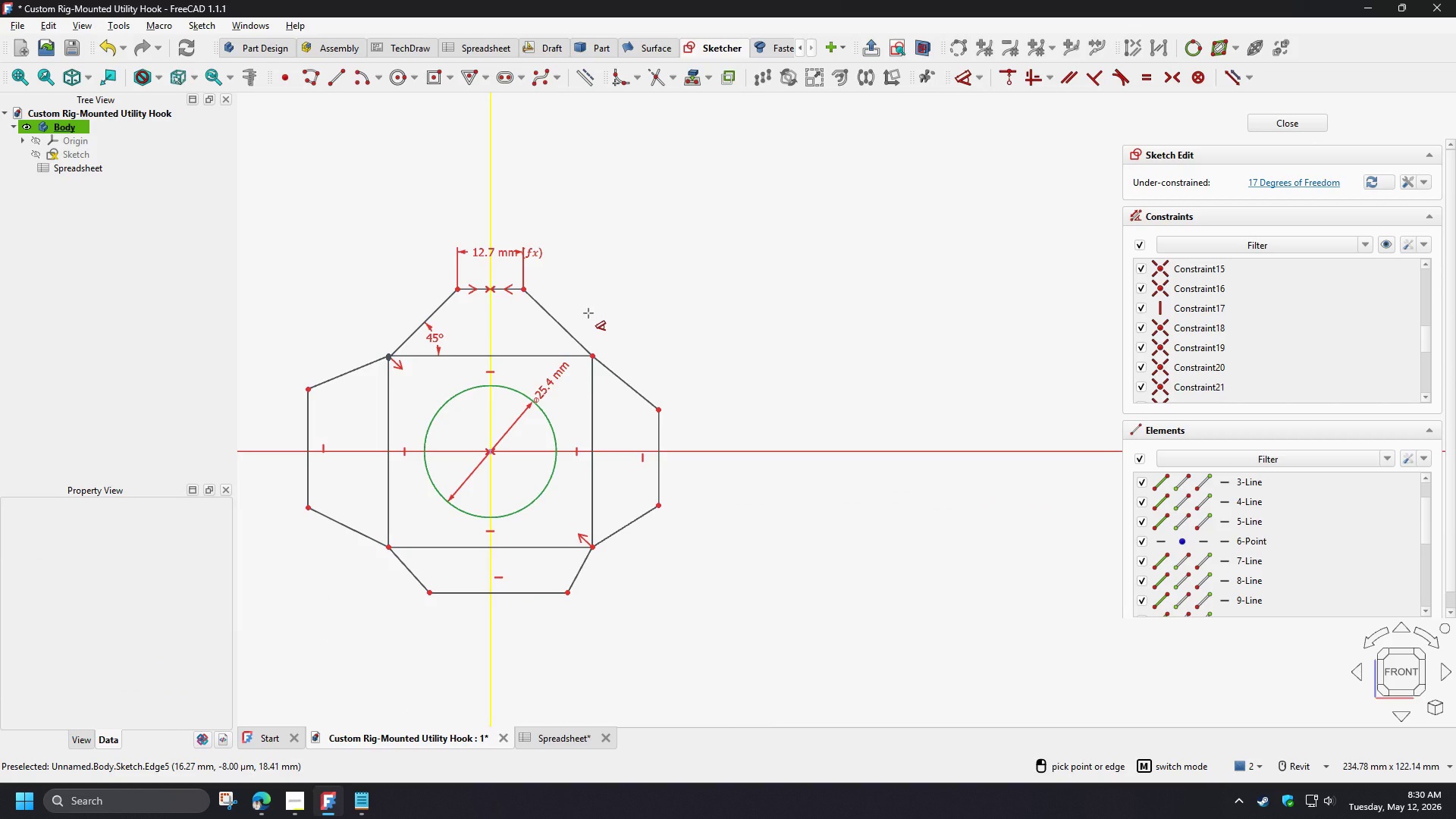 
right_click([588, 313])
 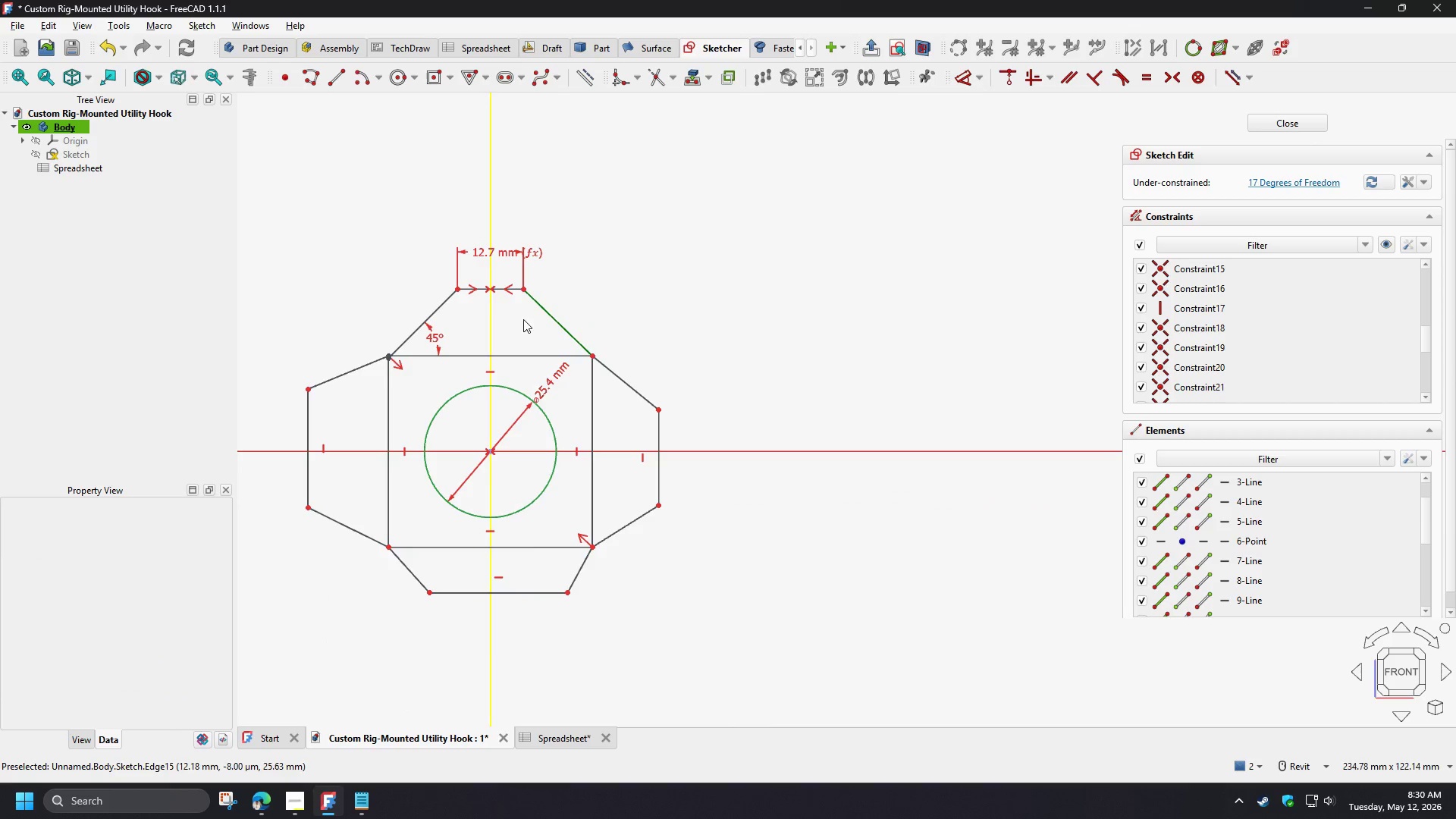 
scroll: coordinate [517, 316], scroll_direction: up, amount: 2.0
 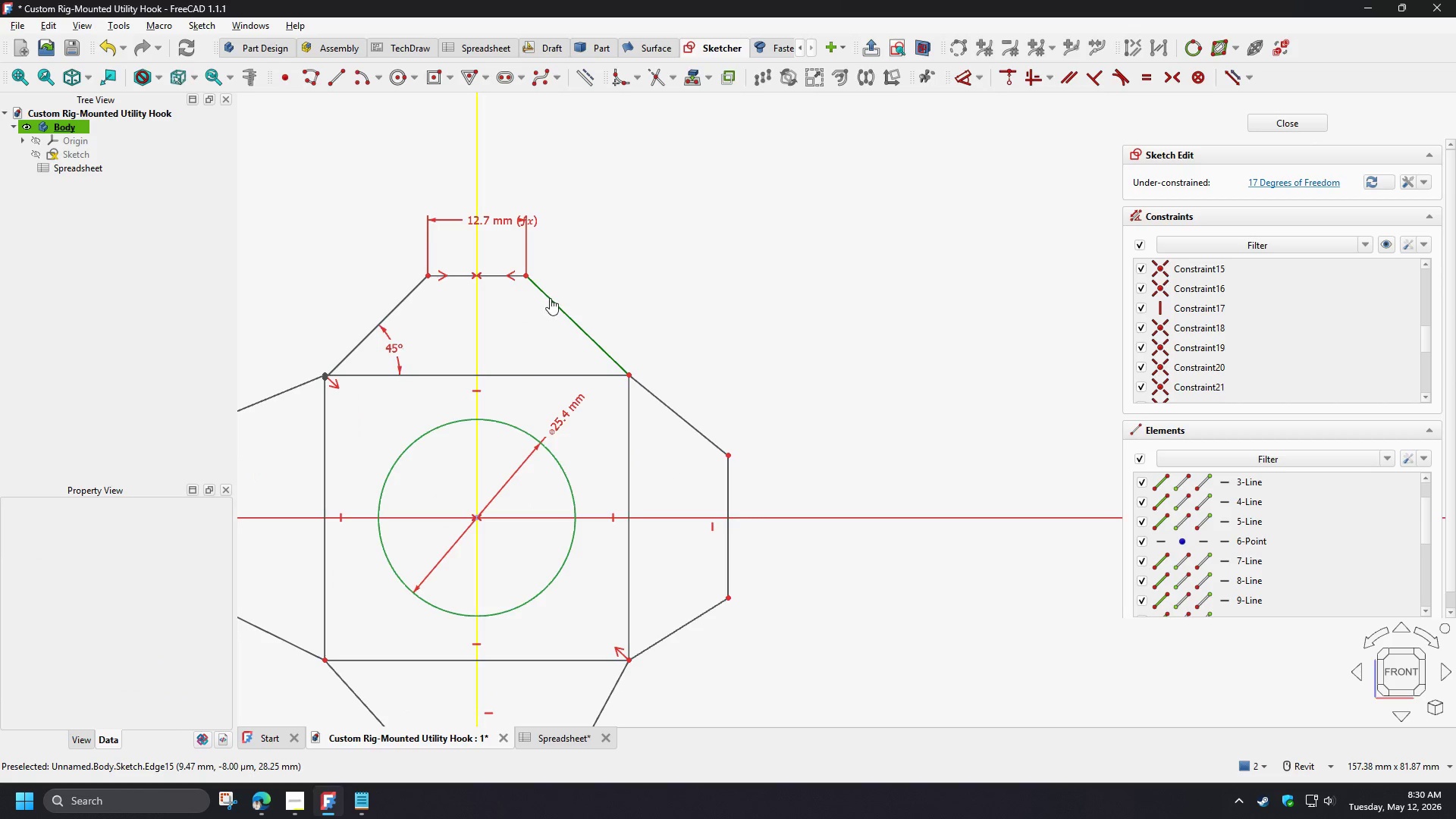 
left_click_drag(start_coordinate=[550, 299], to_coordinate=[588, 262])
 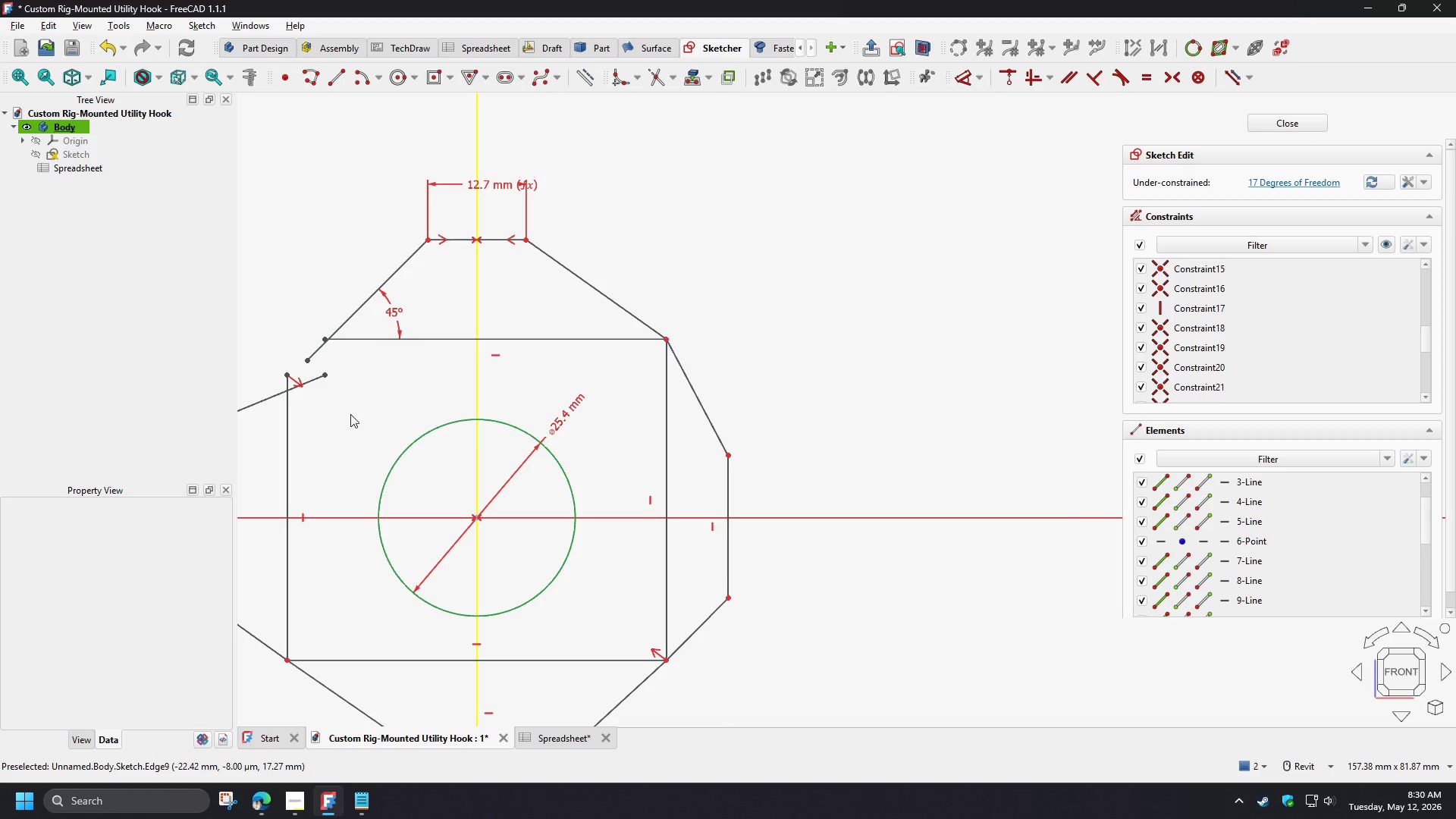 
left_click([350, 413])
 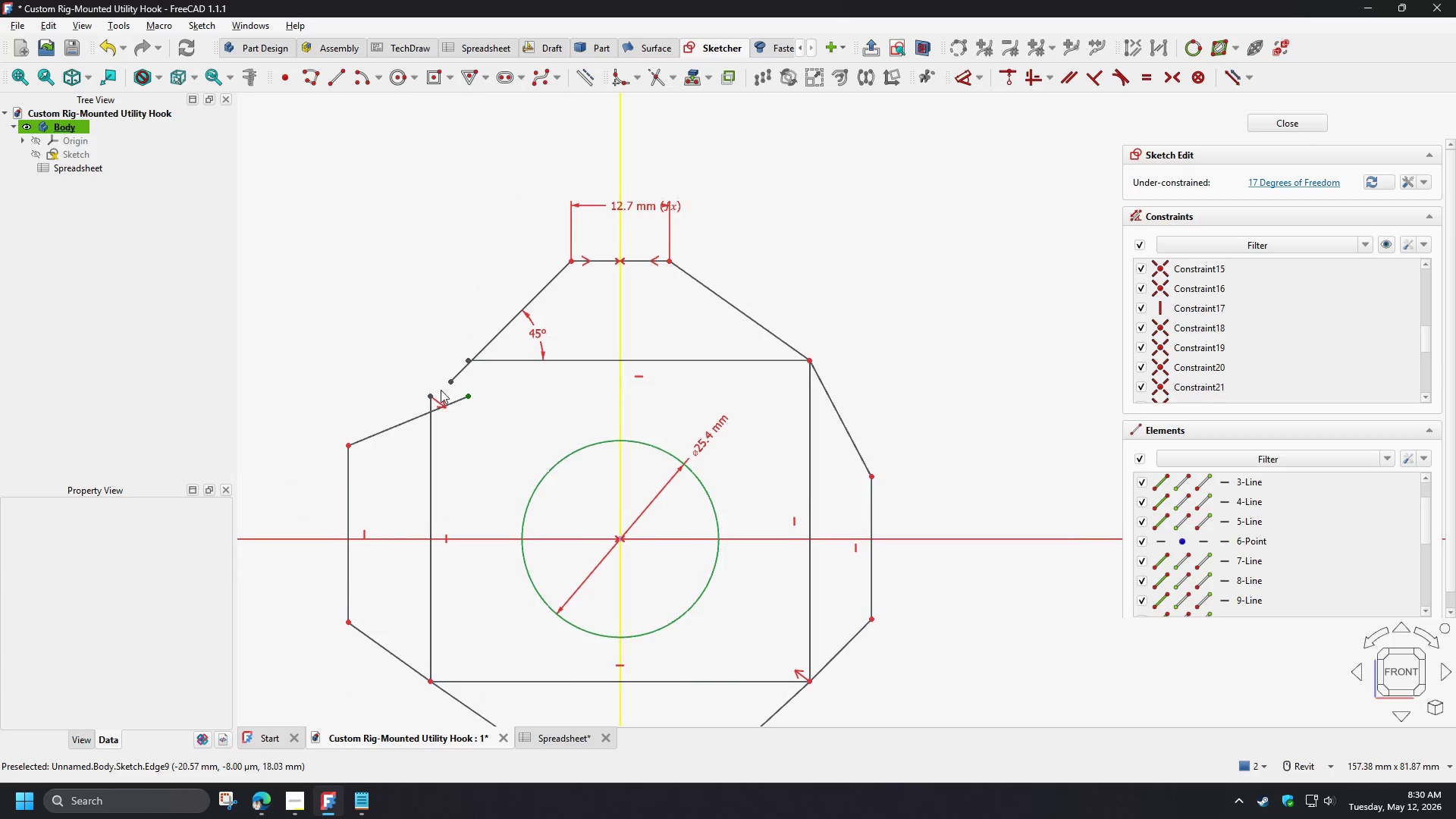 
left_click_drag(start_coordinate=[403, 322], to_coordinate=[523, 443])
 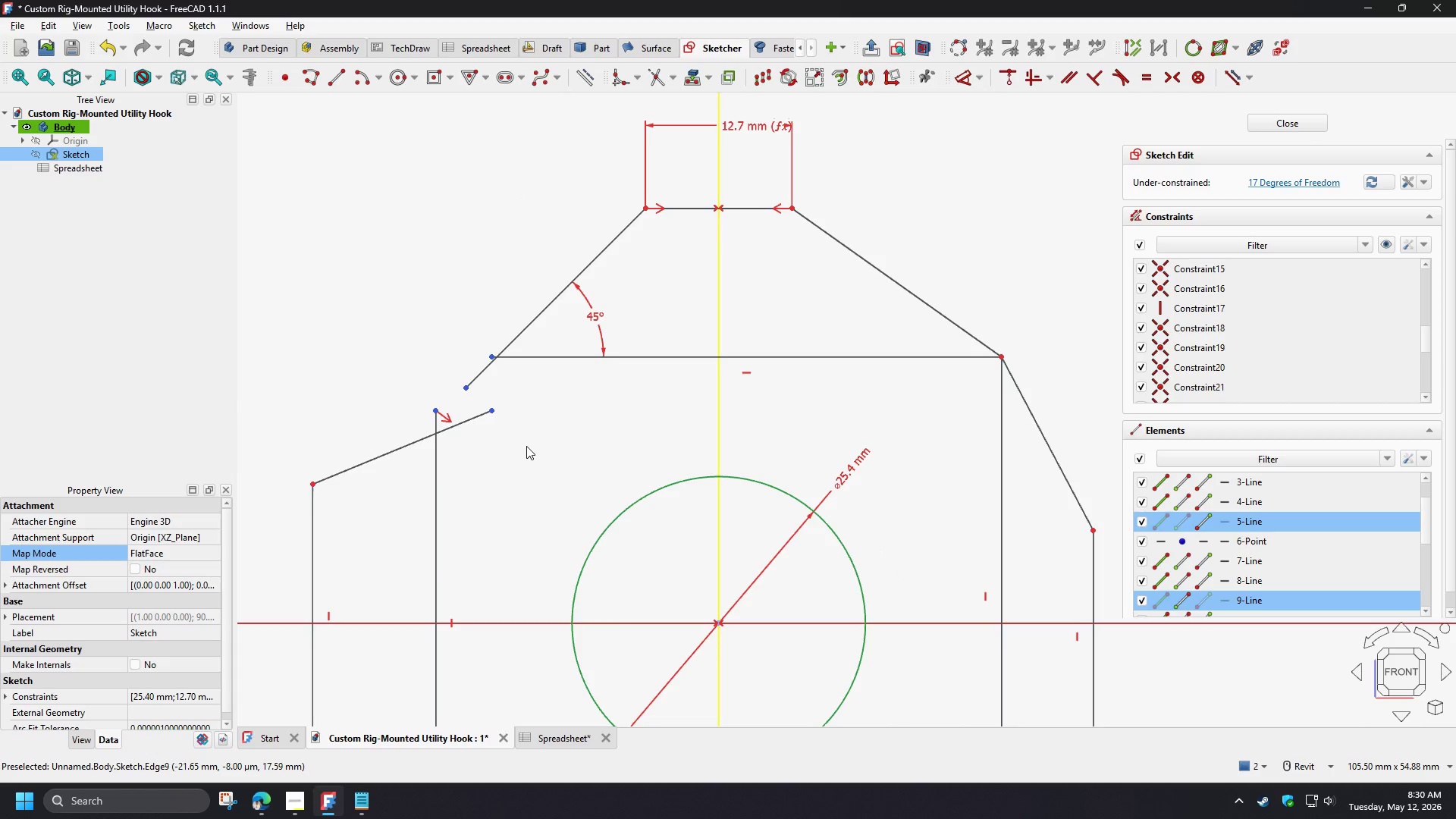 
scroll: coordinate [420, 367], scroll_direction: up, amount: 2.0
 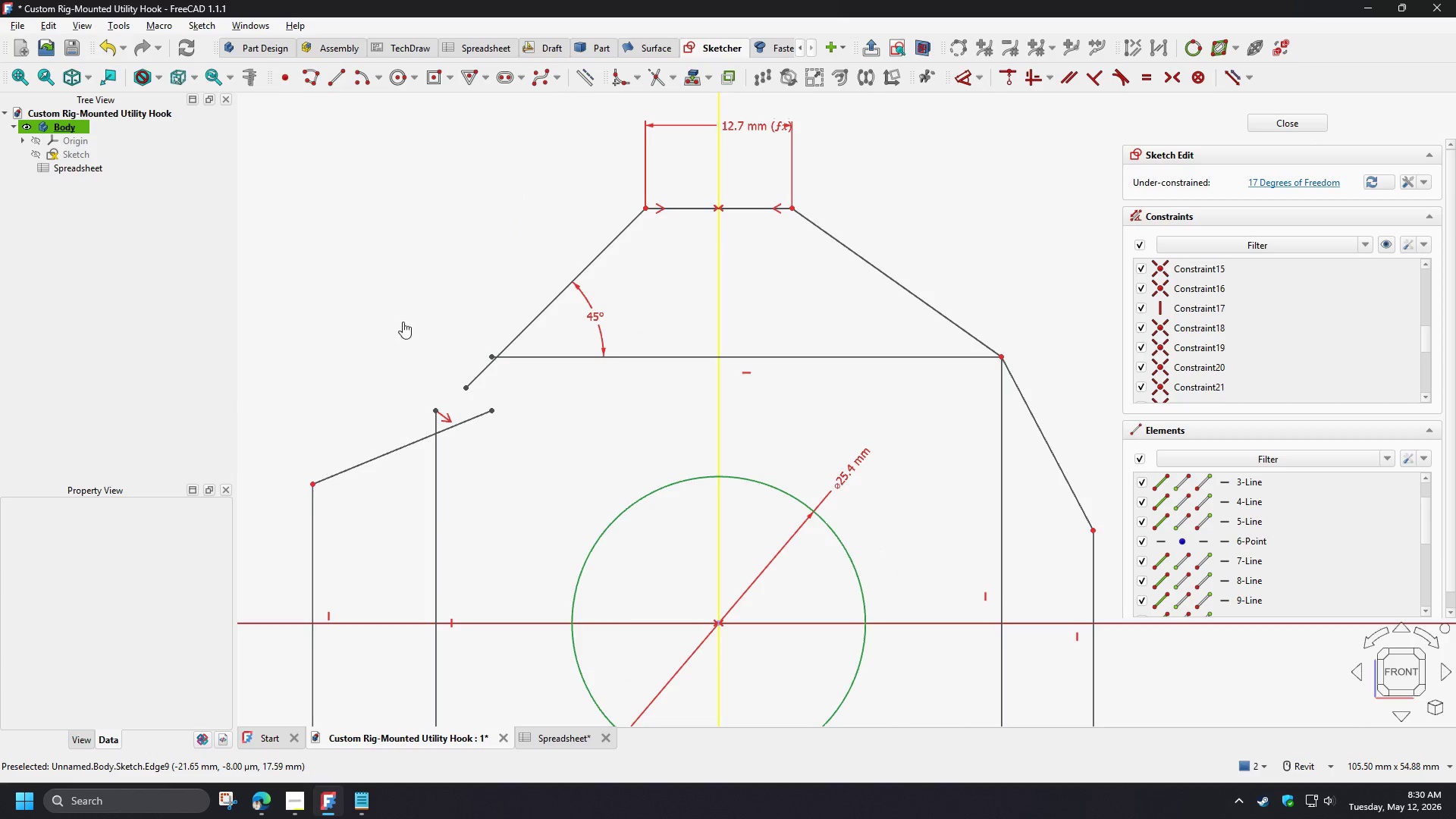 
key(C)
 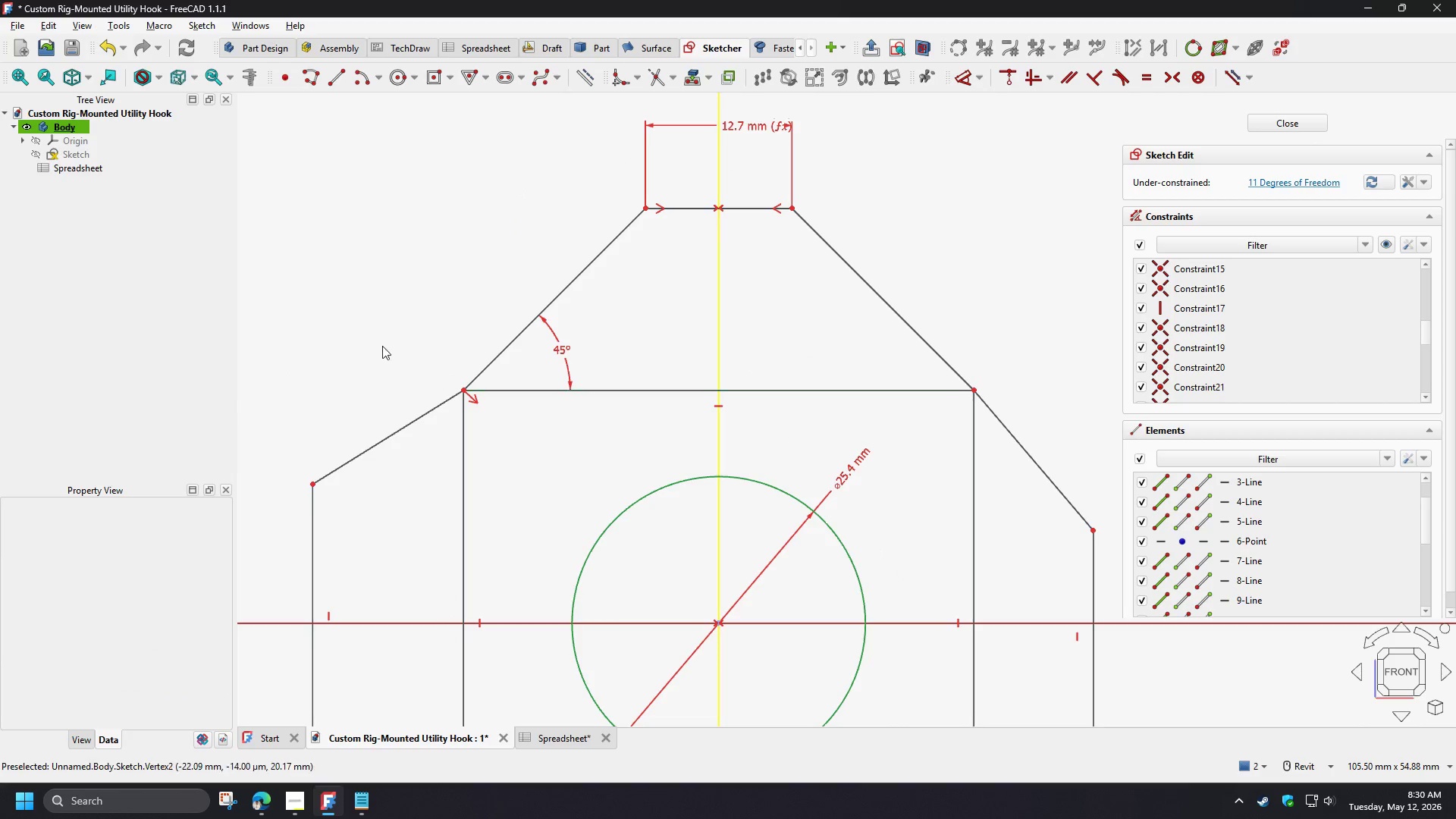 
scroll: coordinate [377, 344], scroll_direction: down, amount: 3.0
 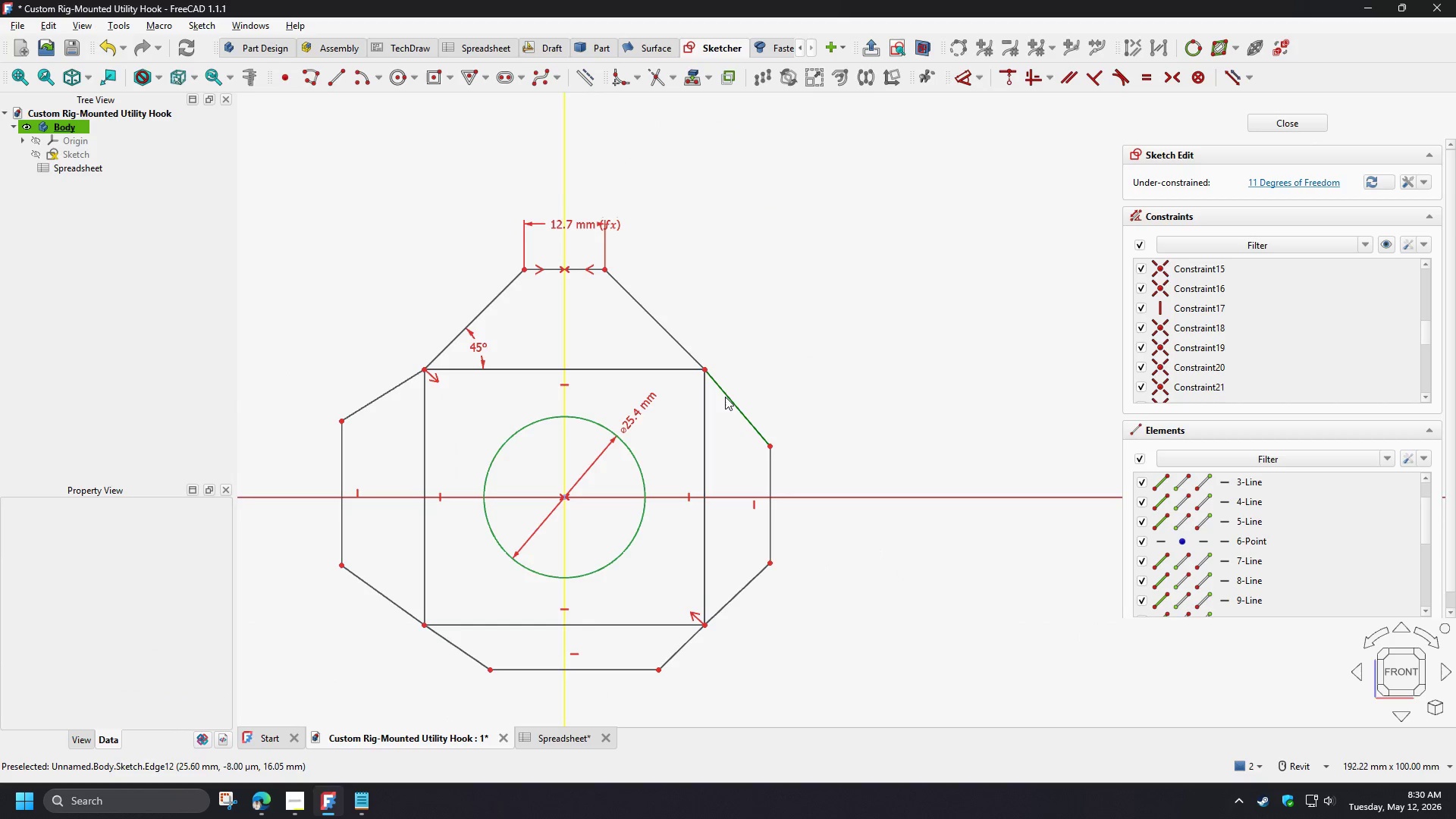 
left_click_drag(start_coordinate=[724, 397], to_coordinate=[722, 408])
 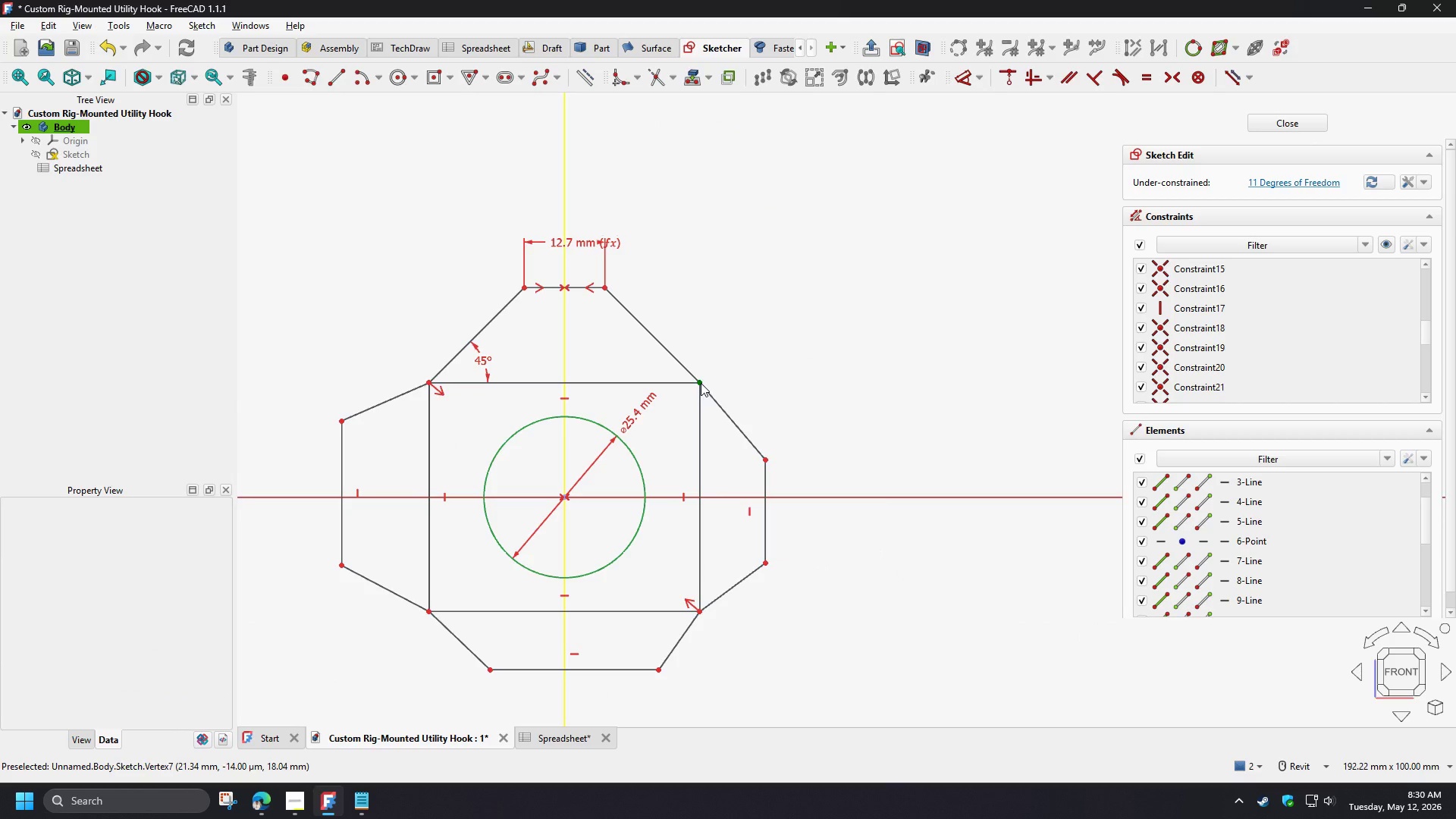 
left_click_drag(start_coordinate=[701, 383], to_coordinate=[697, 386])
 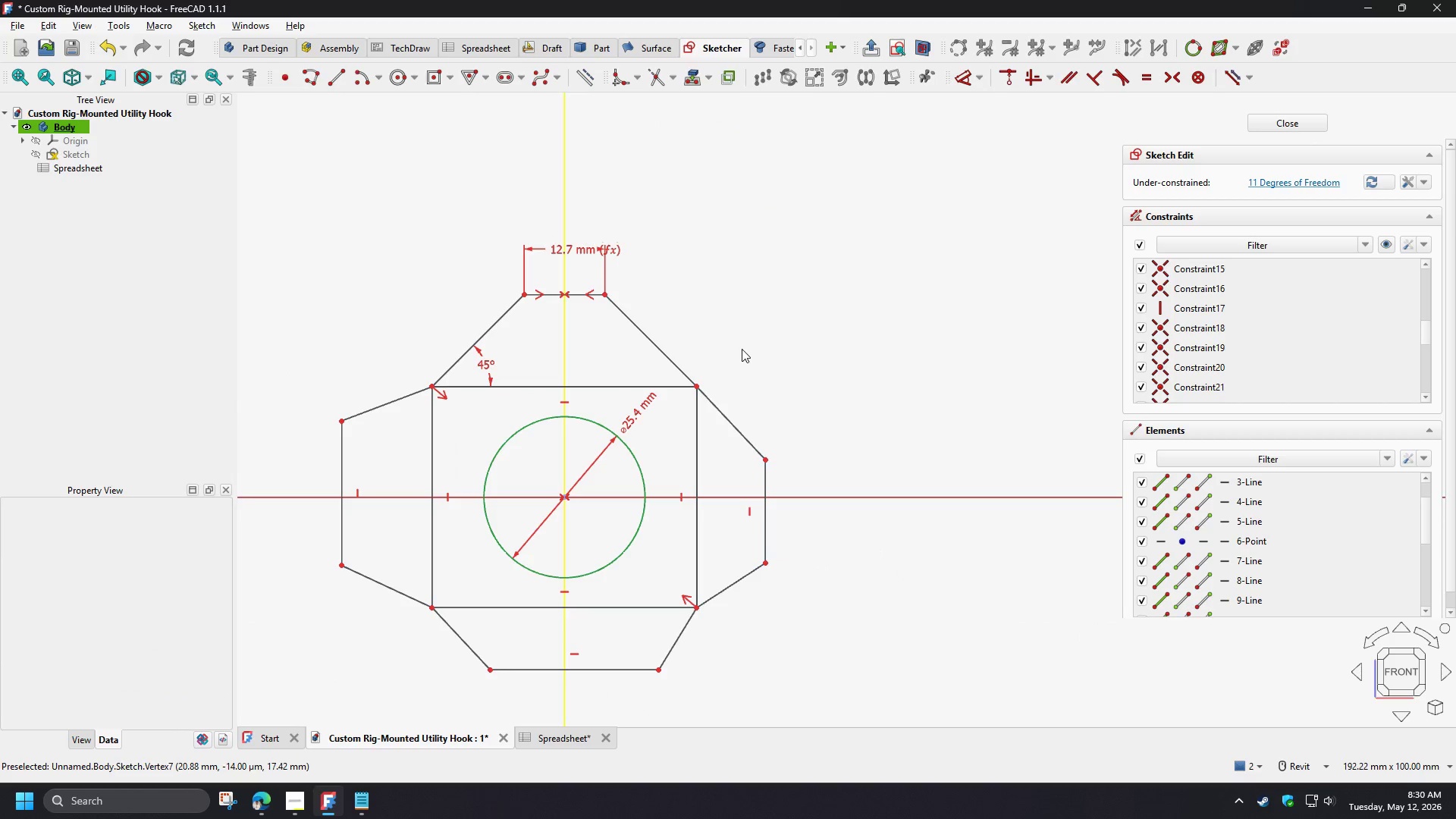 
left_click([742, 349])
 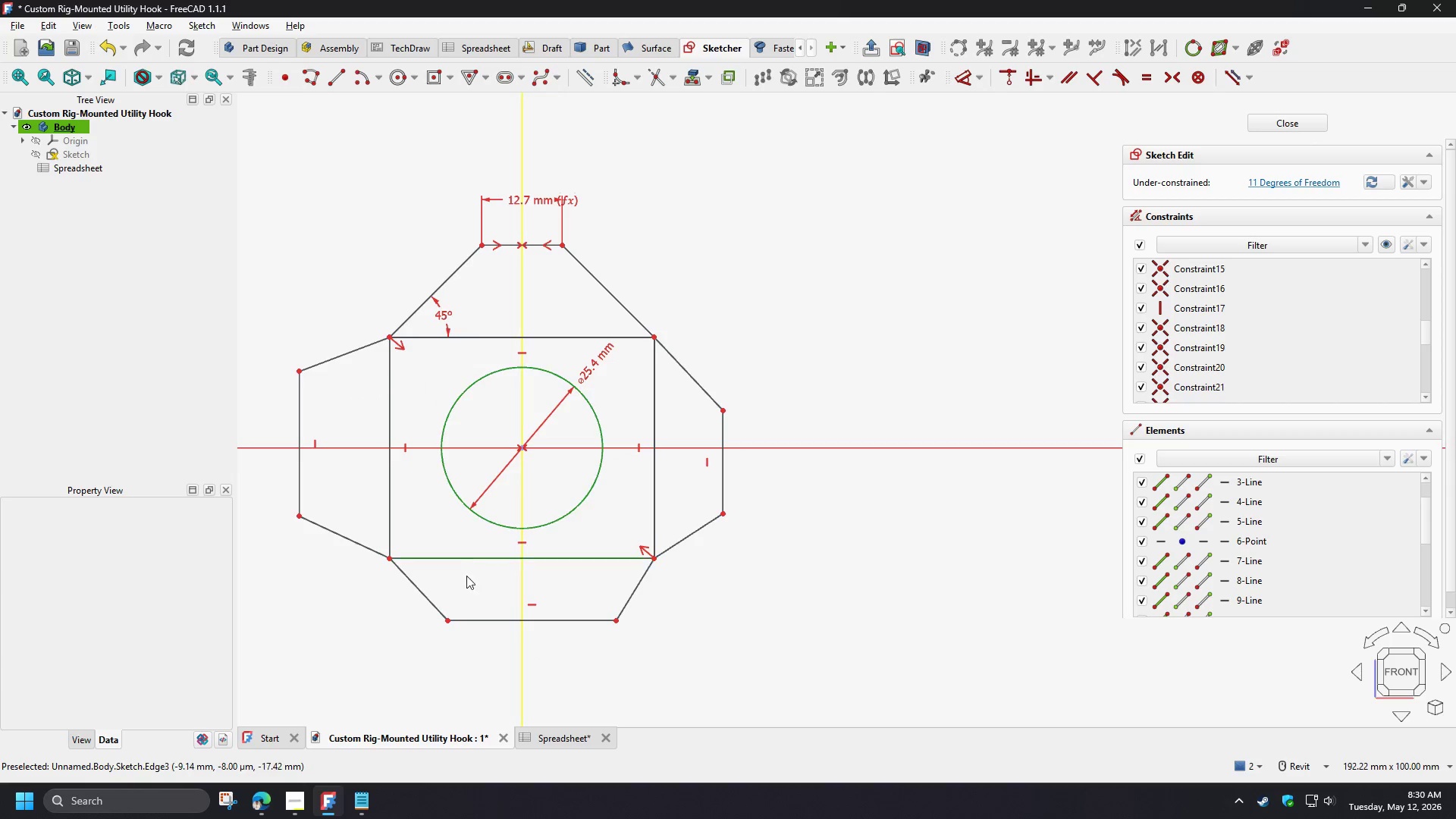 
left_click_drag(start_coordinate=[504, 620], to_coordinate=[491, 673])
 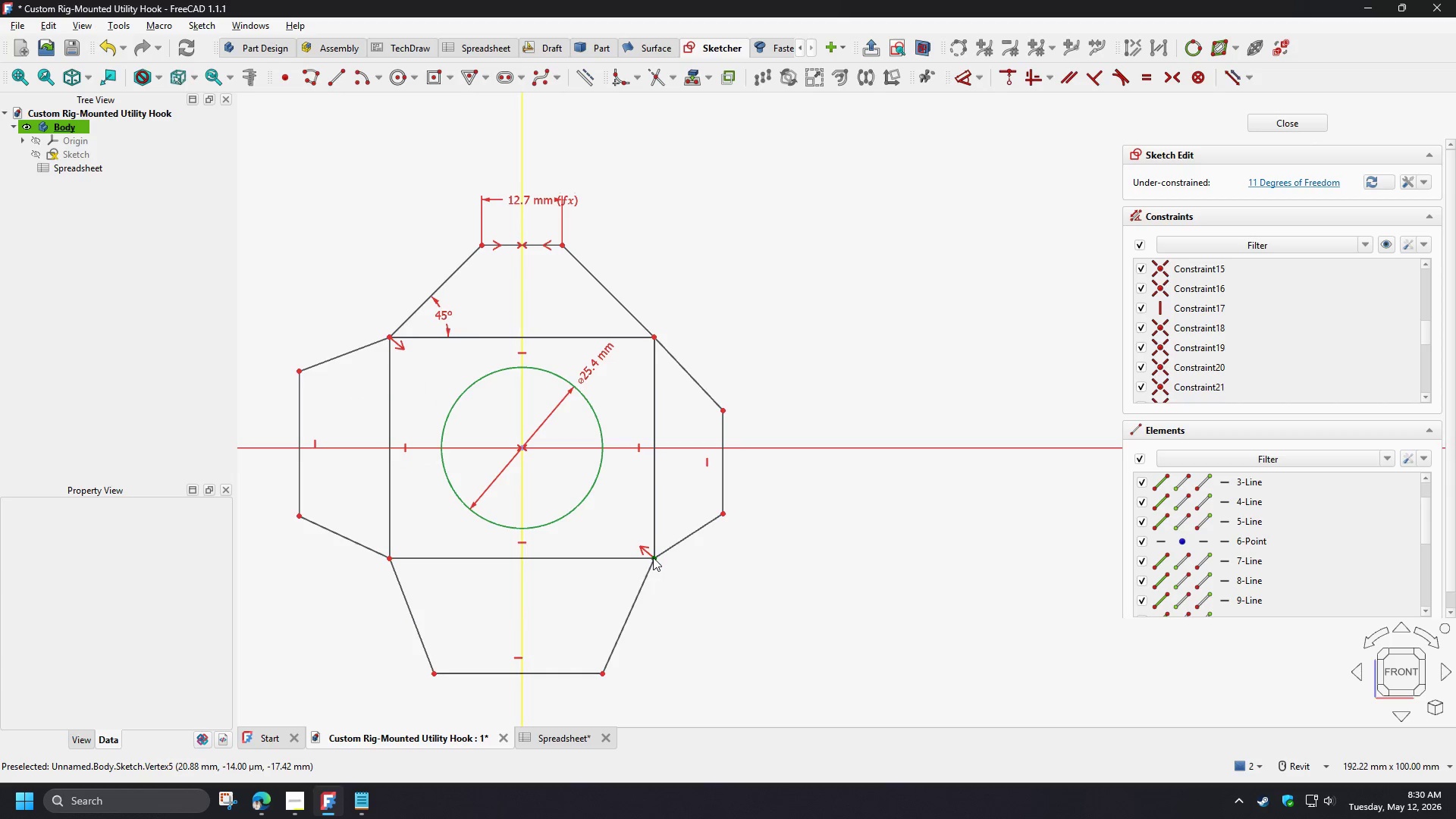 
left_click_drag(start_coordinate=[653, 557], to_coordinate=[649, 576])
 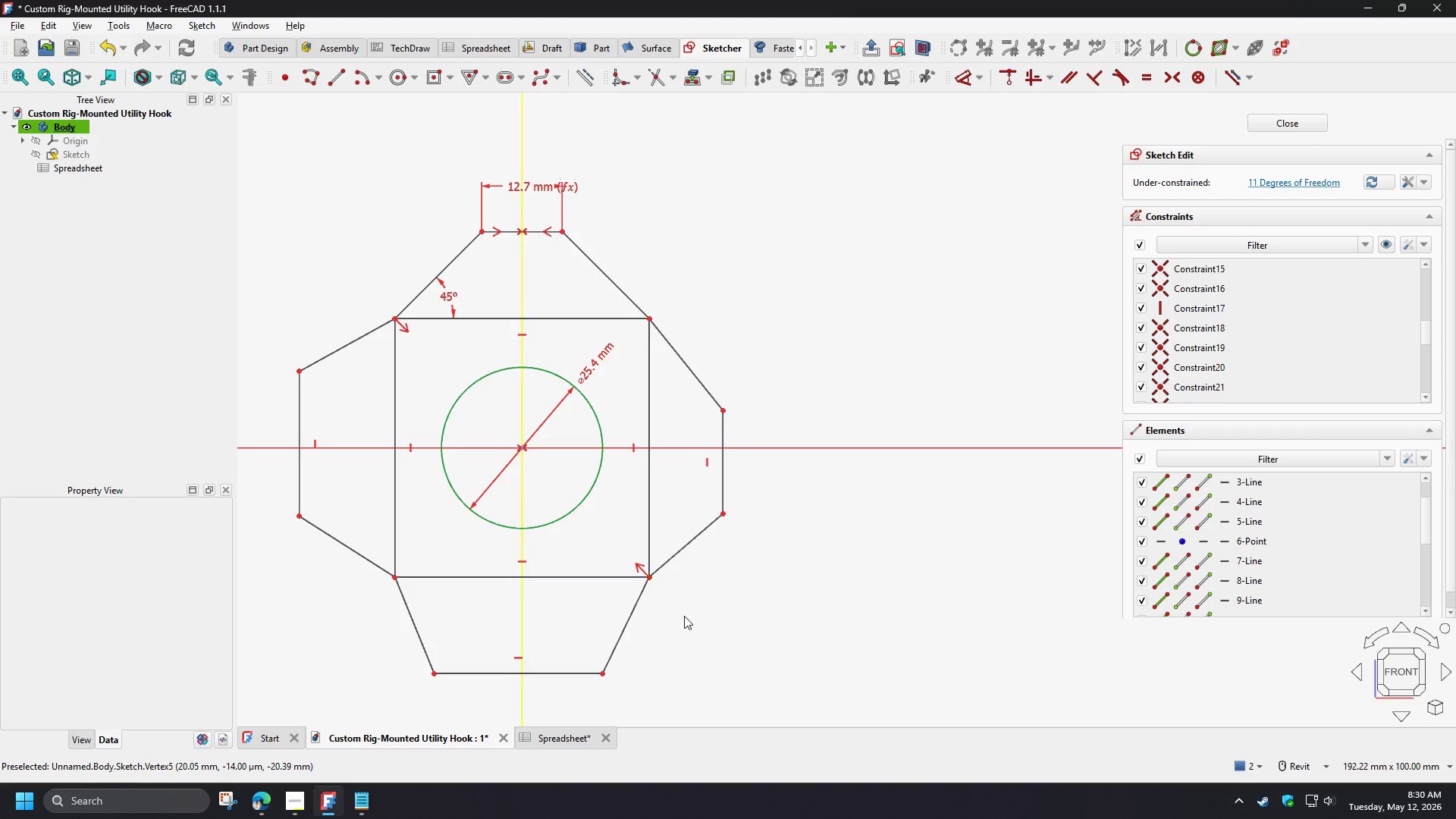 
left_click([685, 616])
 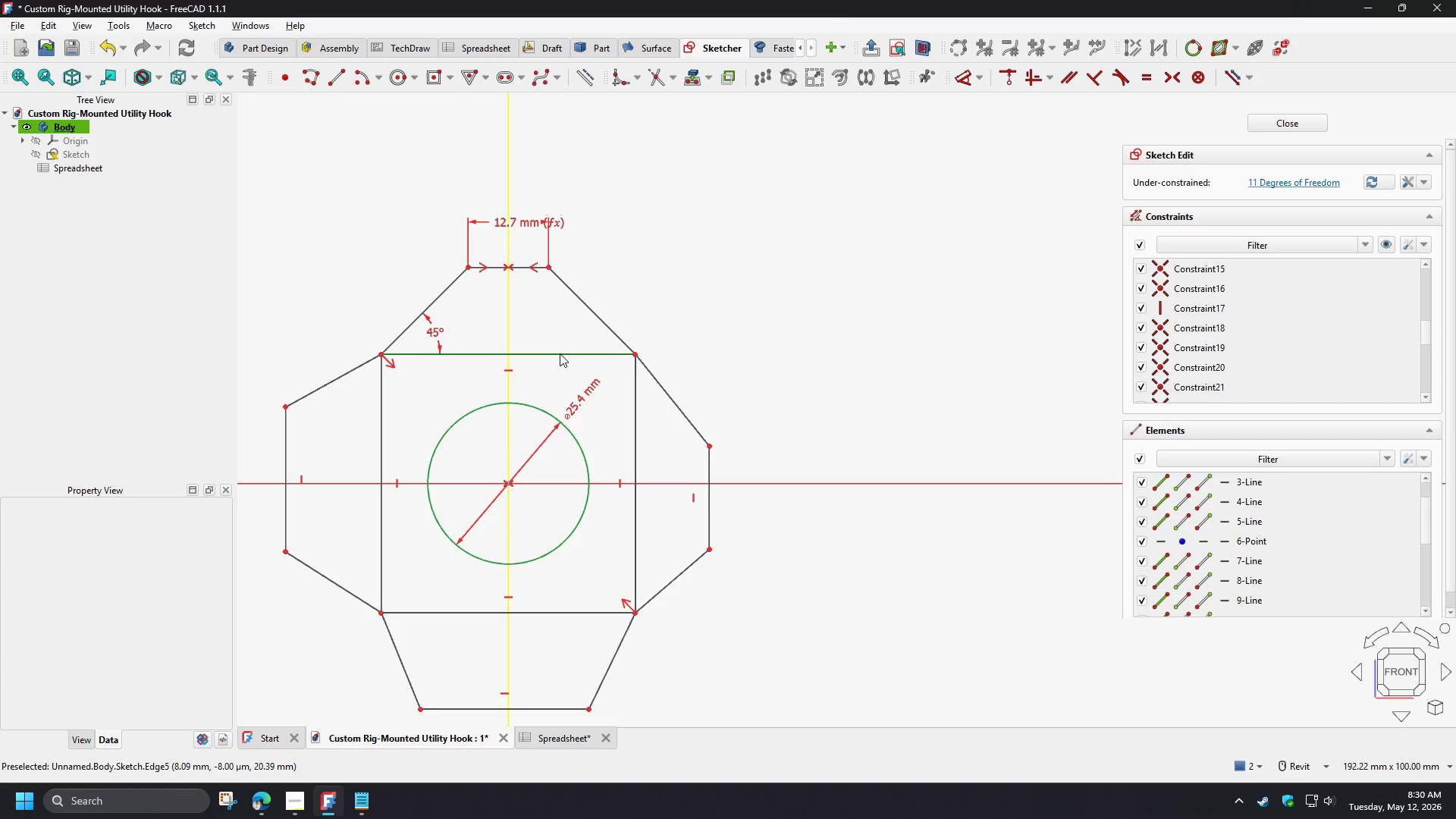 
wait(5.08)
 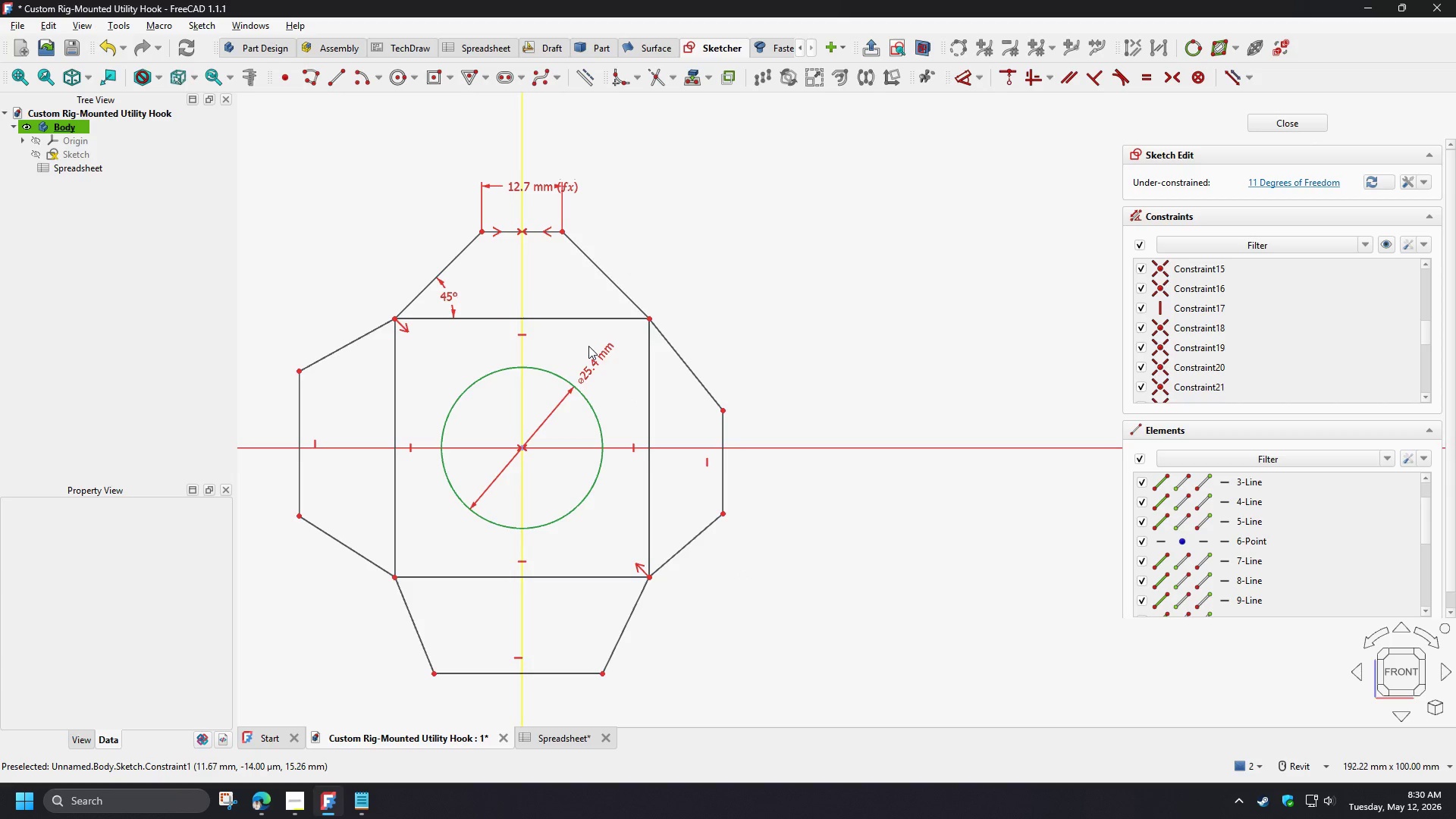 
left_click([560, 353])
 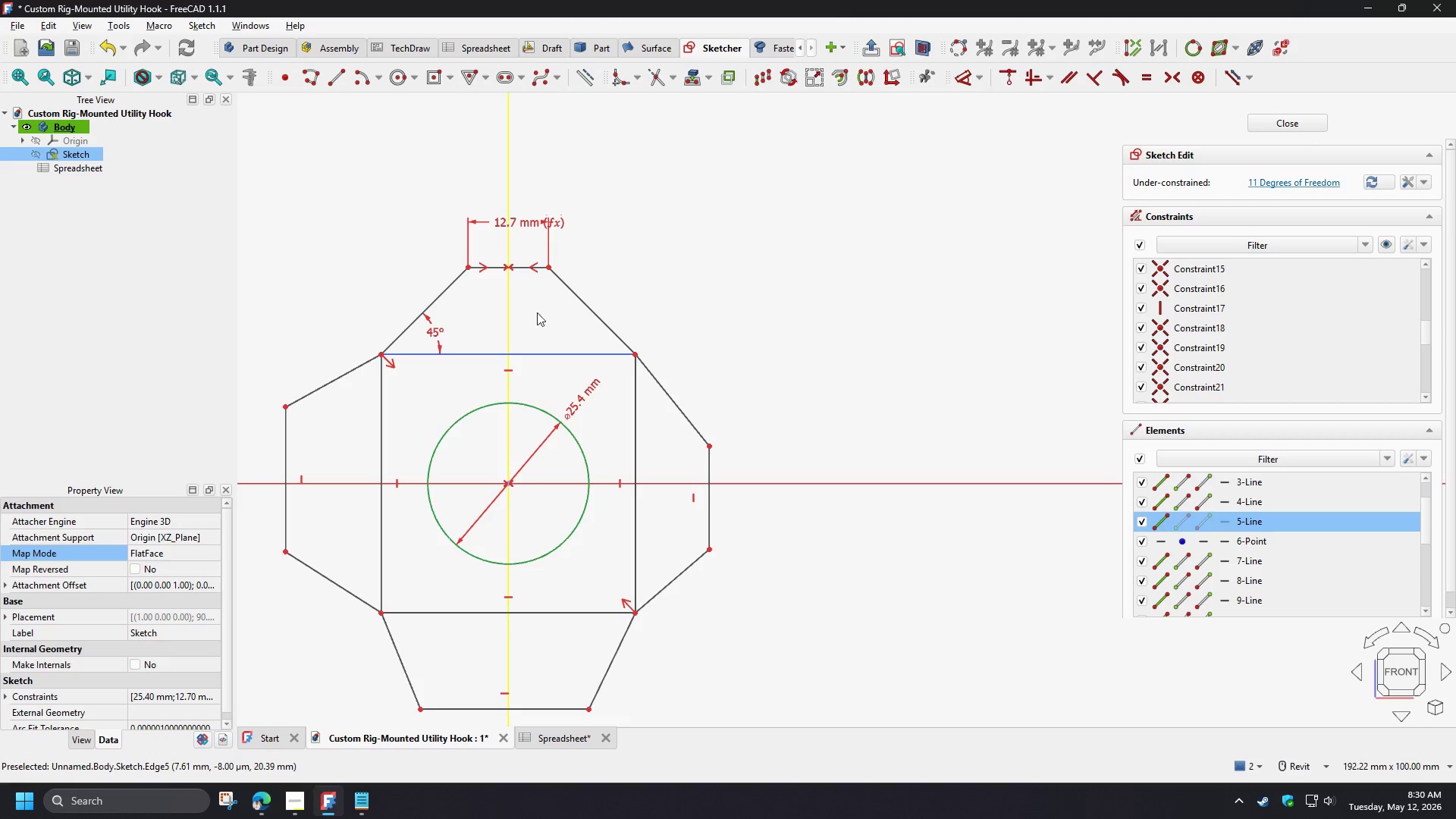 
key(D)
 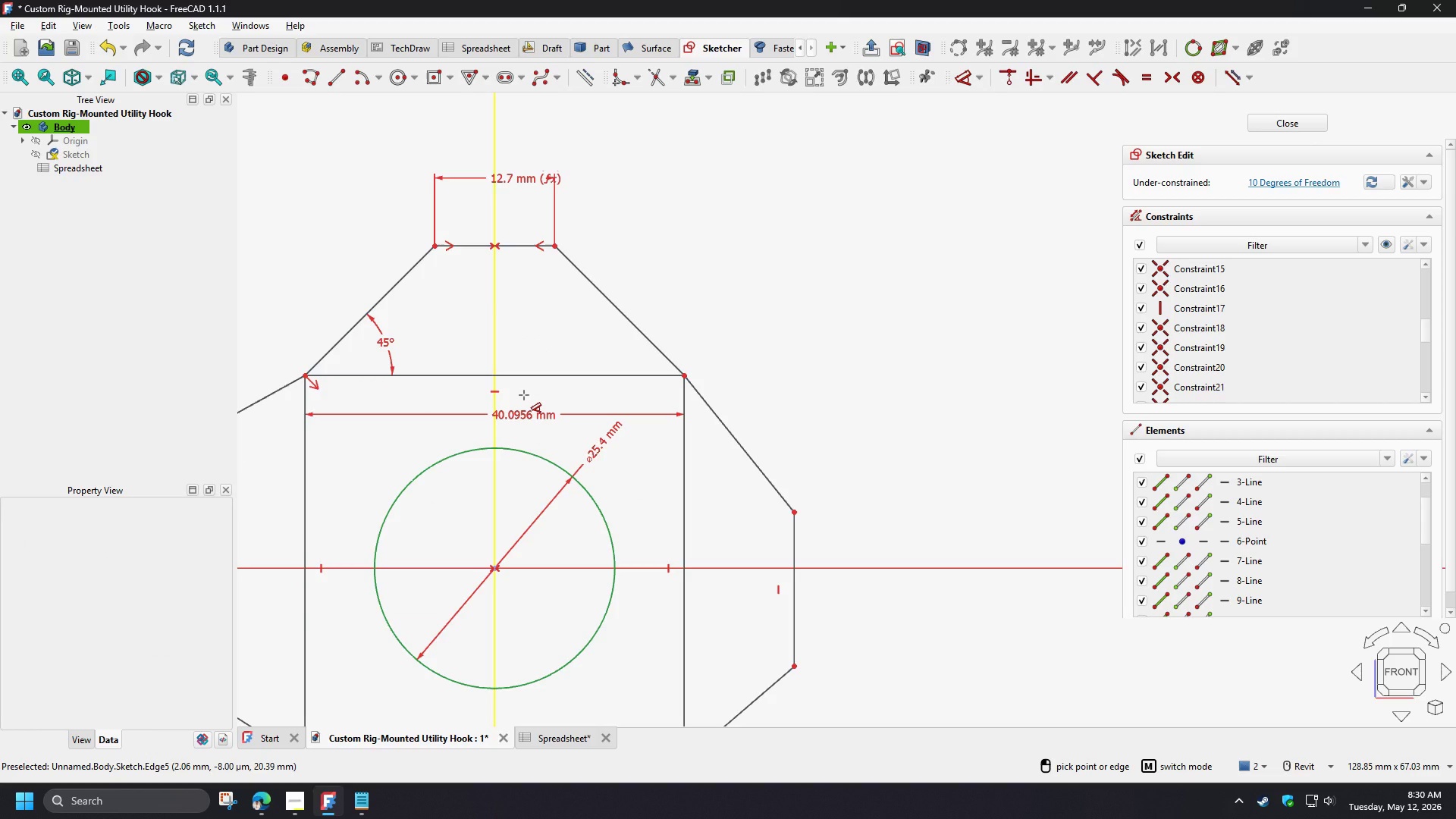 
scroll: coordinate [536, 311], scroll_direction: up, amount: 2.0
 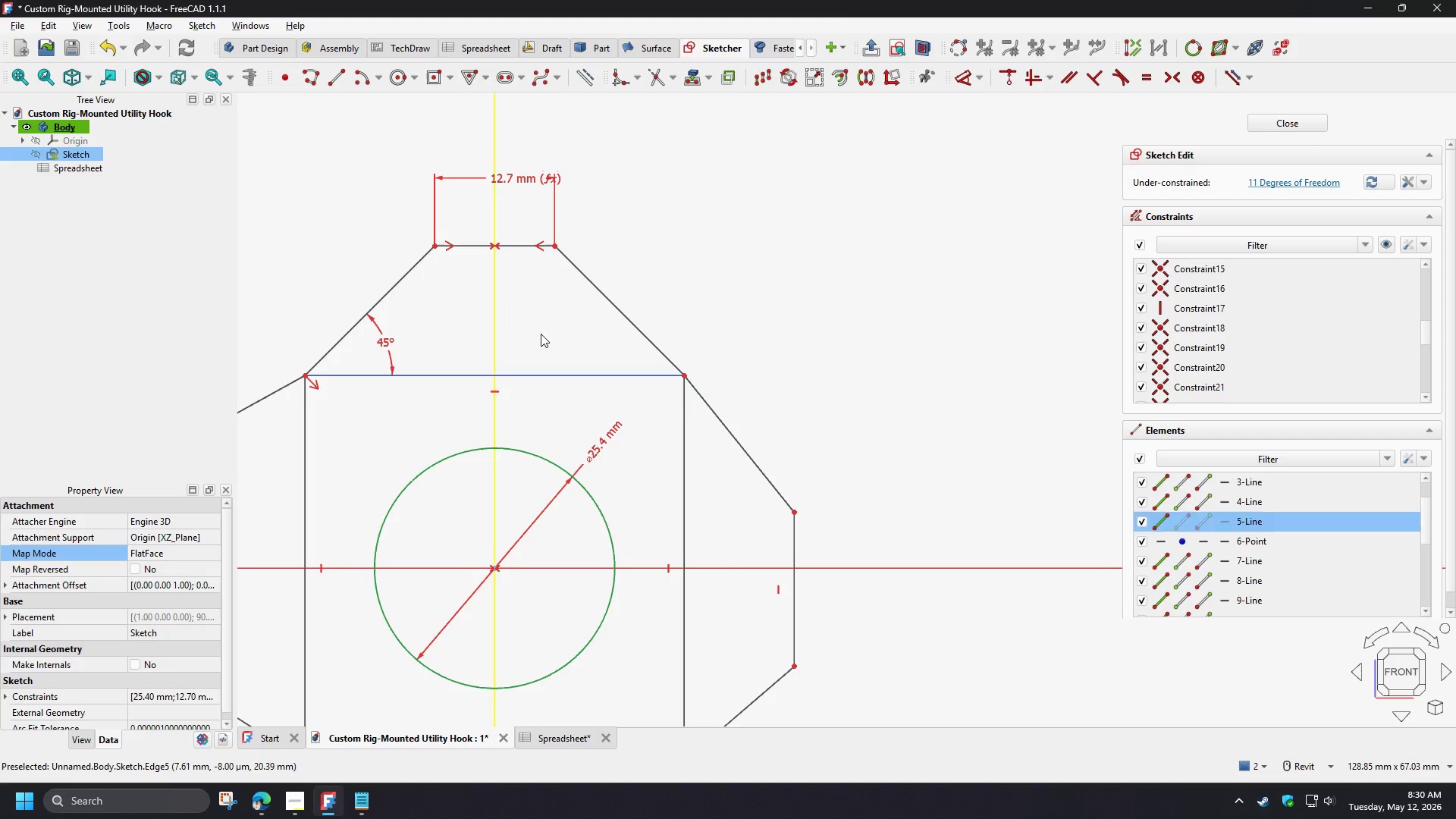 
right_click([524, 395])
 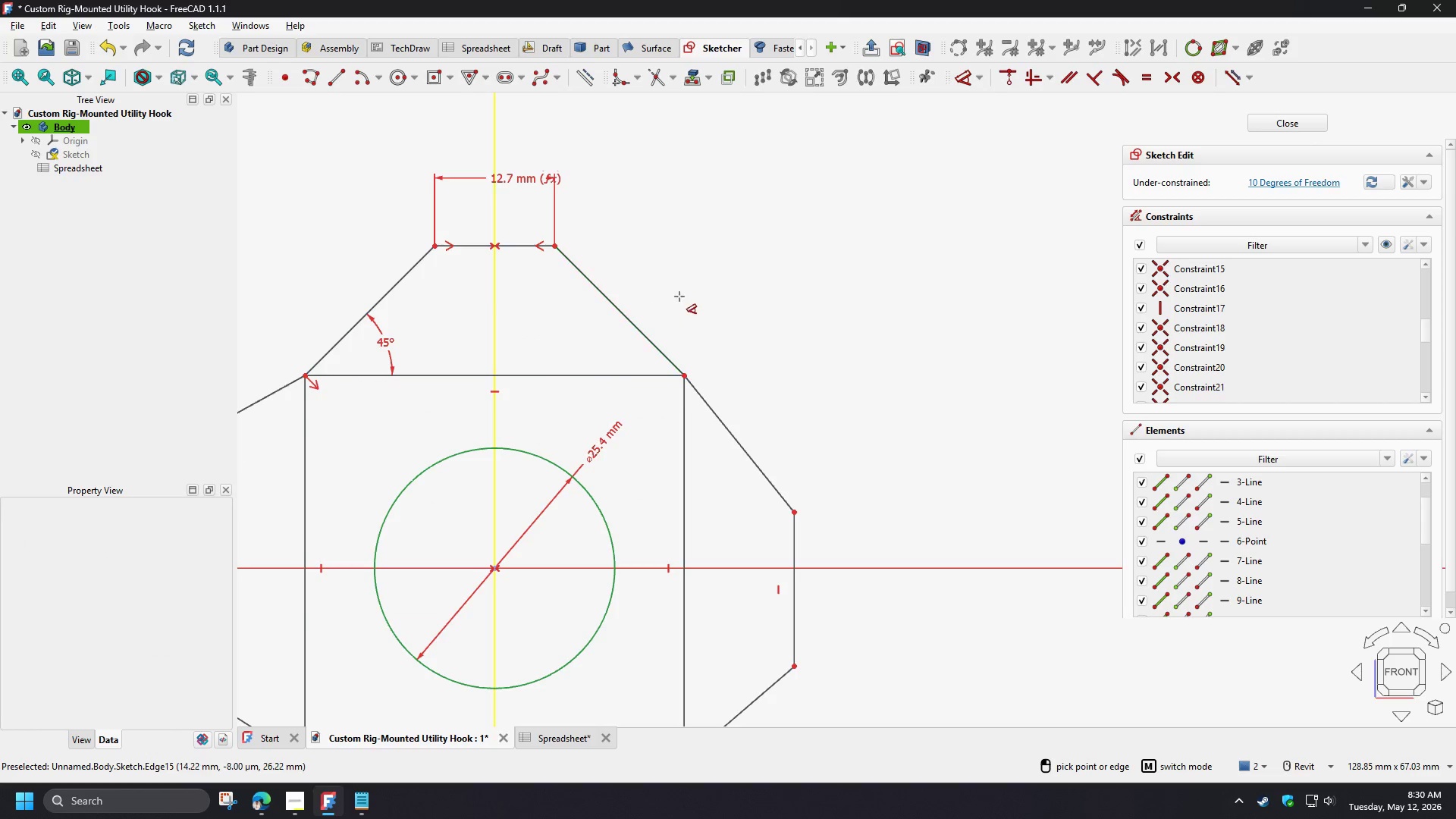 
right_click([679, 297])
 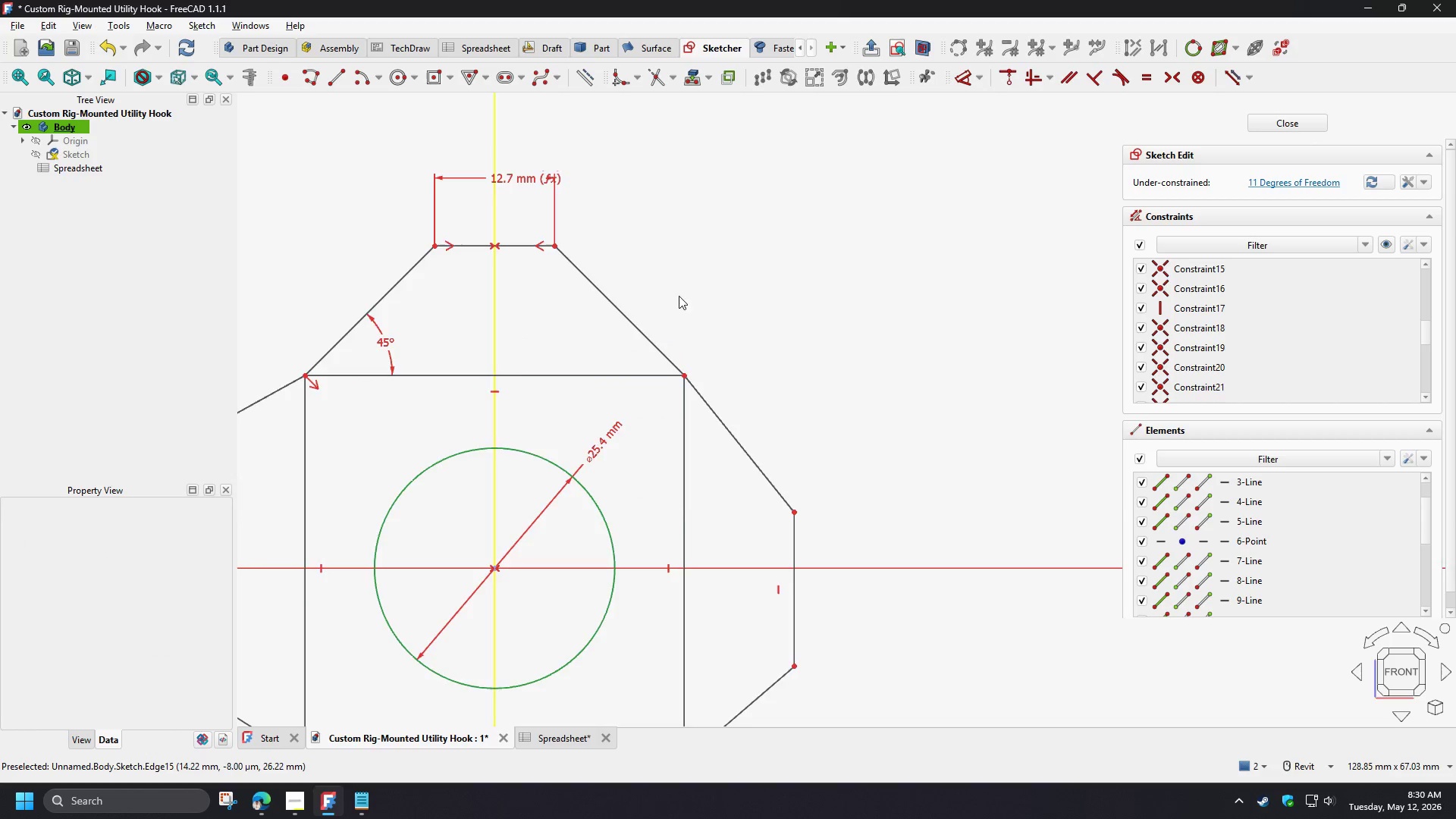 
scroll: coordinate [666, 303], scroll_direction: down, amount: 2.0
 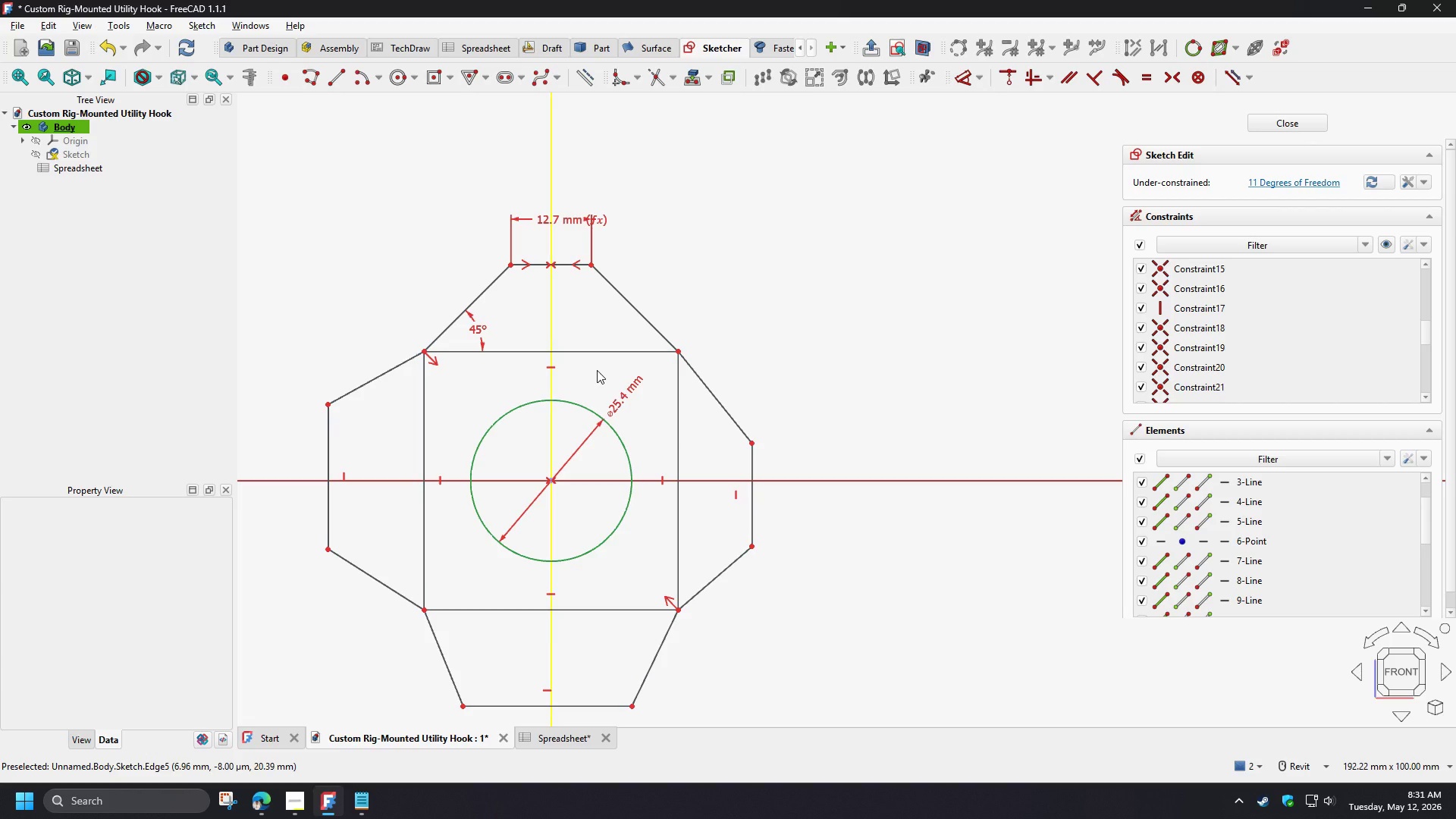 
wait(10.26)
 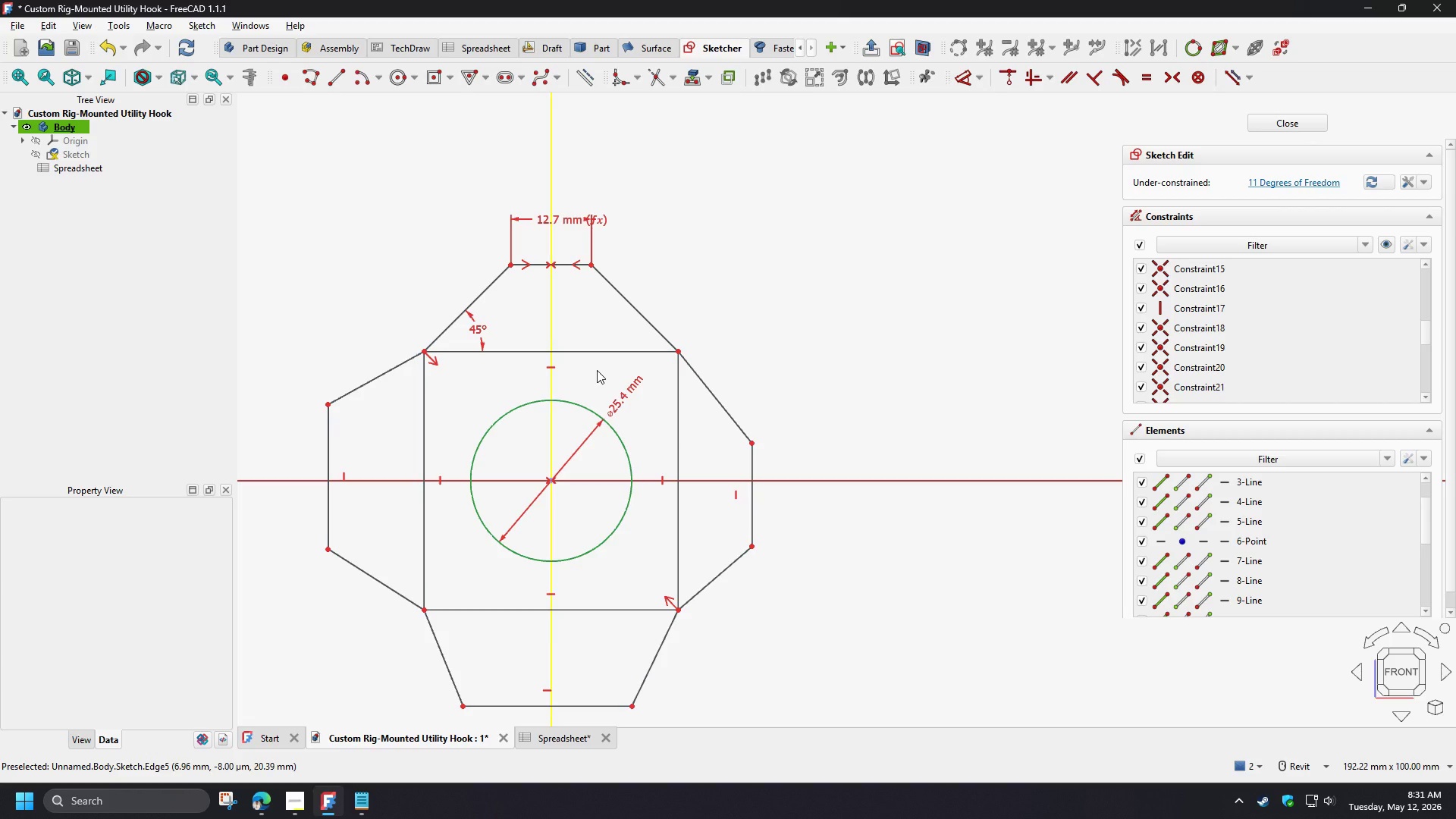 
left_click_drag(start_coordinate=[446, 406], to_coordinate=[402, 406])
 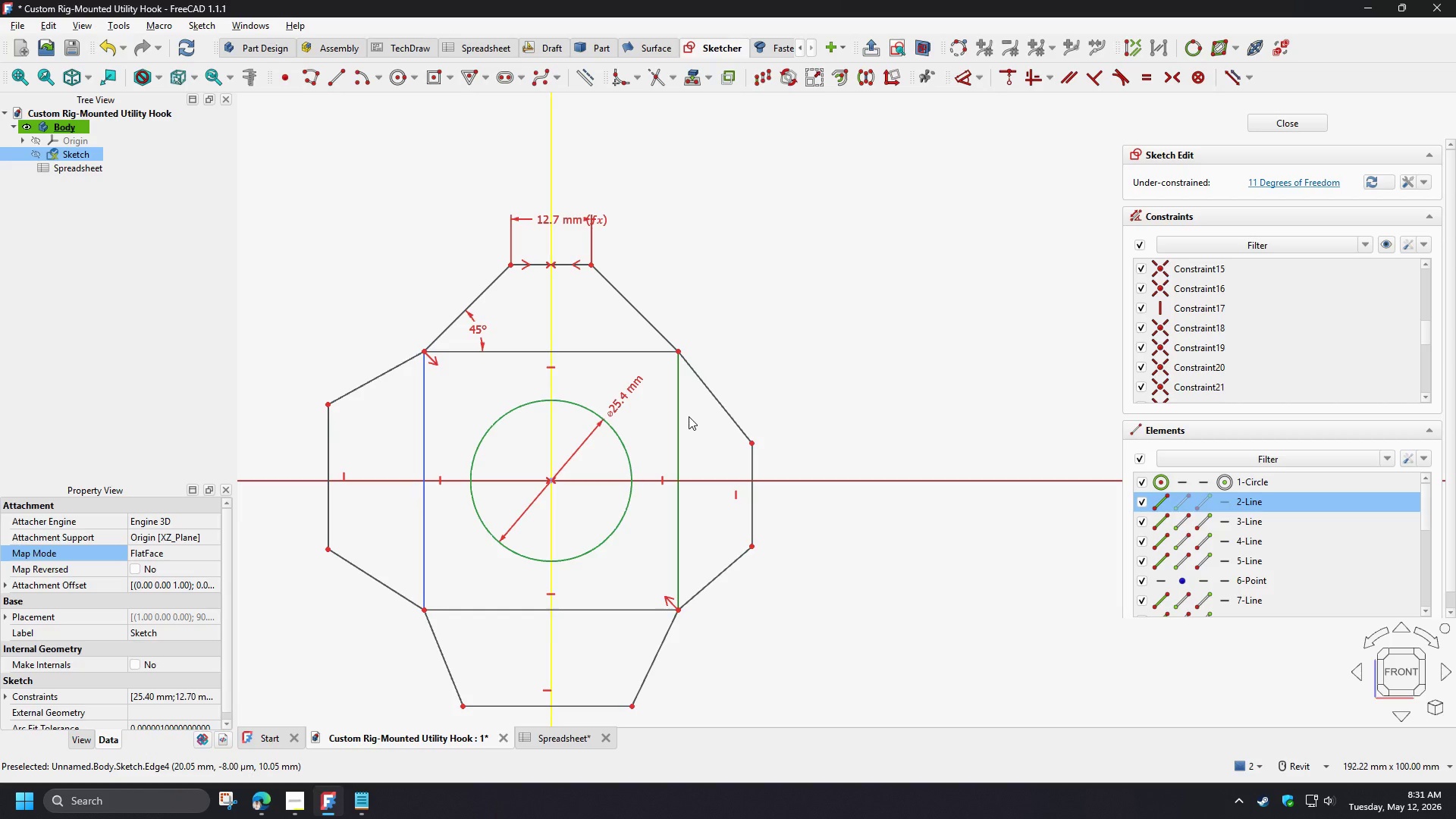 
left_click([718, 349])
 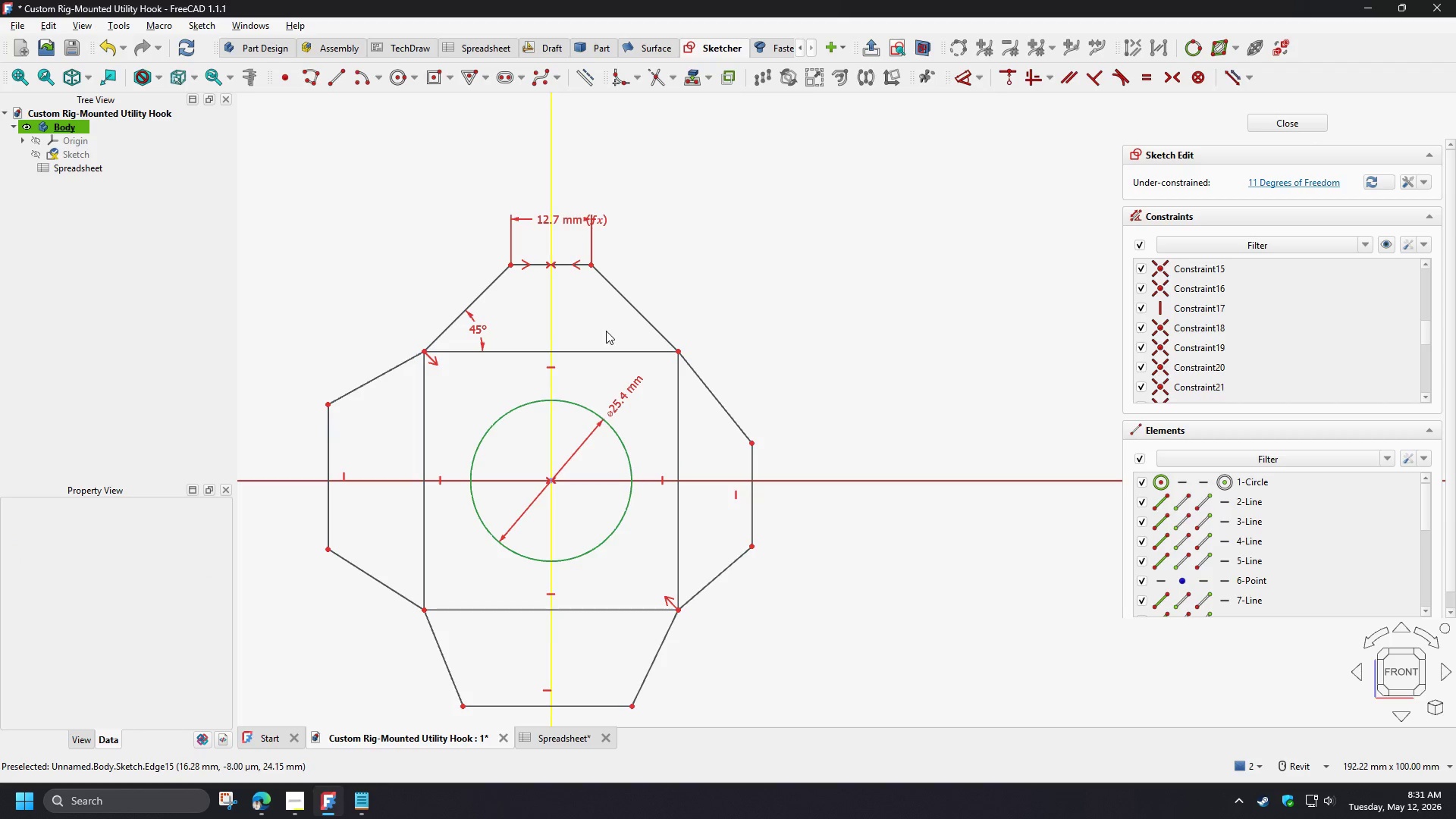 
left_click_drag(start_coordinate=[605, 331], to_coordinate=[582, 372])
 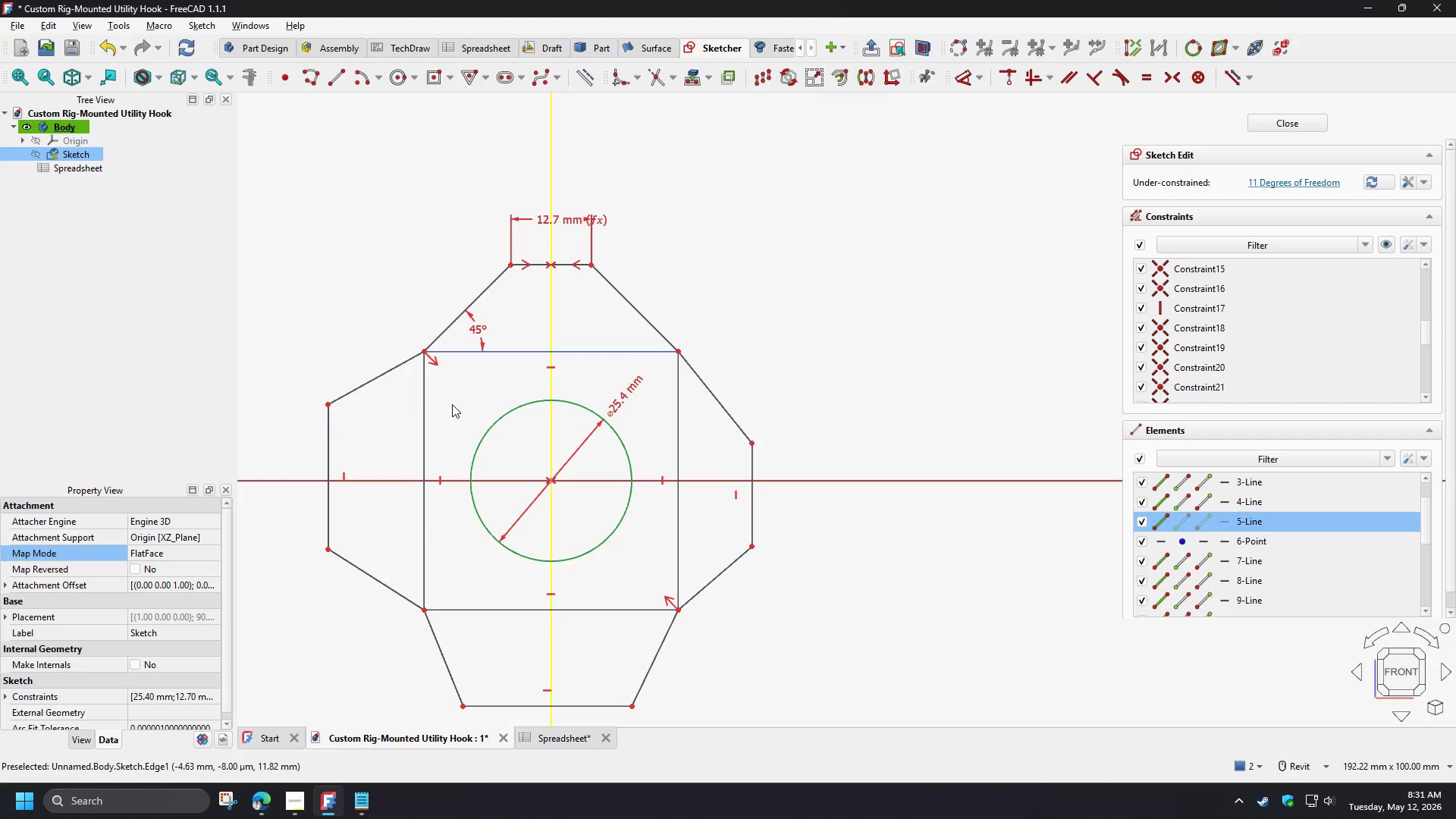 
hold_key(key=ControlLeft, duration=1.5)
left_click_drag(start_coordinate=[438, 406], to_coordinate=[383, 410])
 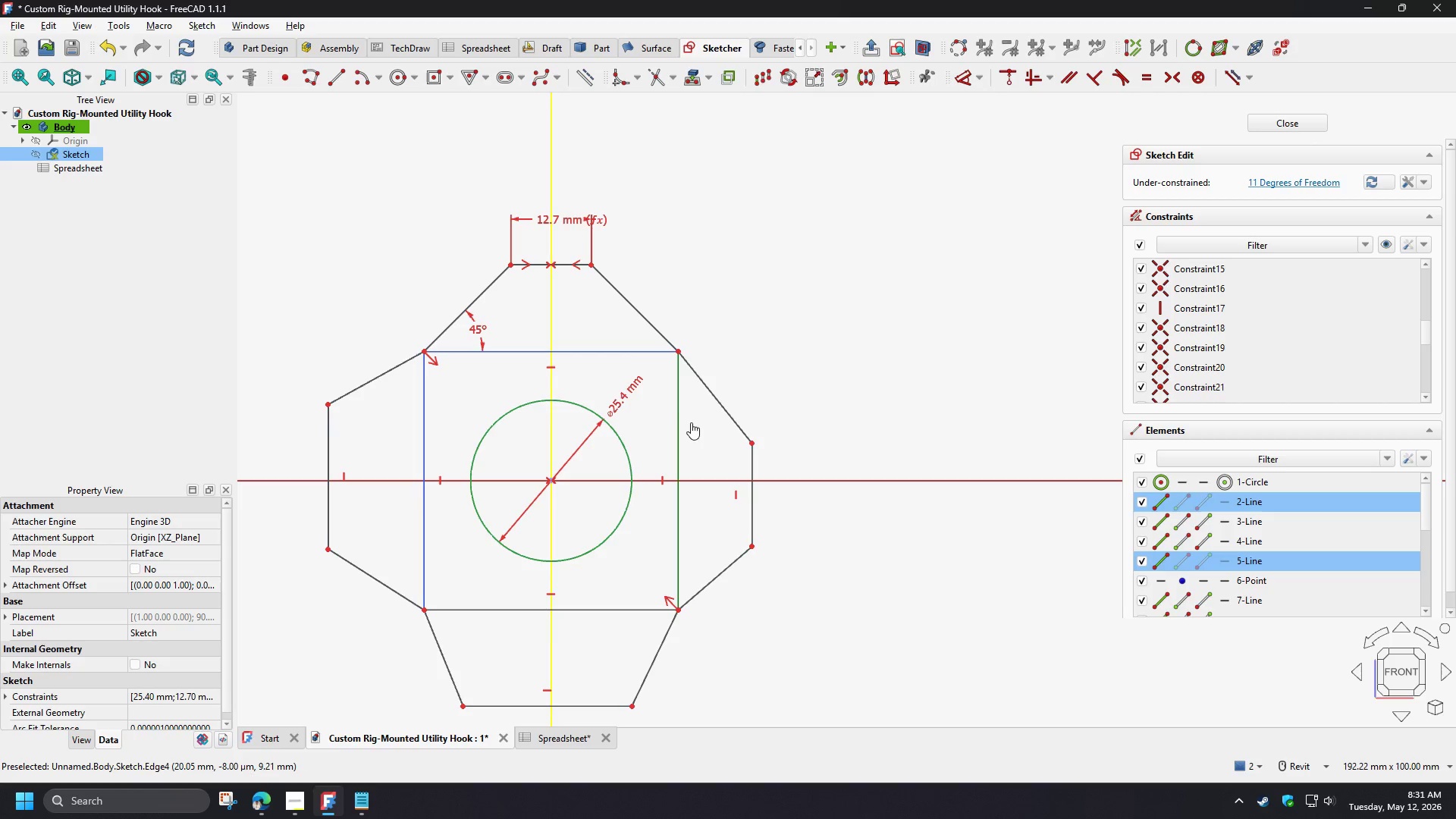 
left_click_drag(start_coordinate=[691, 422], to_coordinate=[653, 416])
 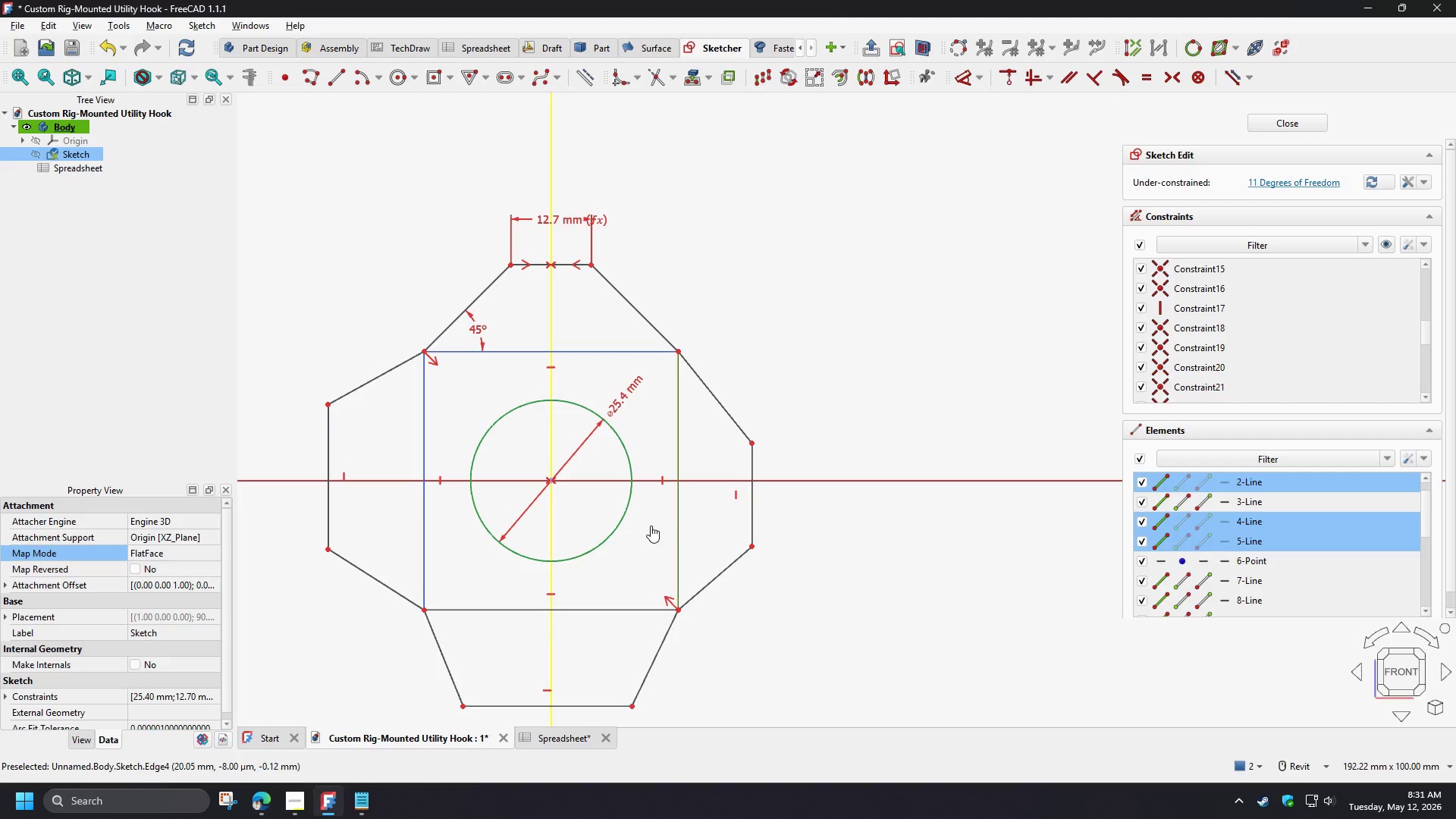 
hold_key(key=ControlLeft, duration=0.98)
left_click_drag(start_coordinate=[617, 637], to_coordinate=[600, 582])
 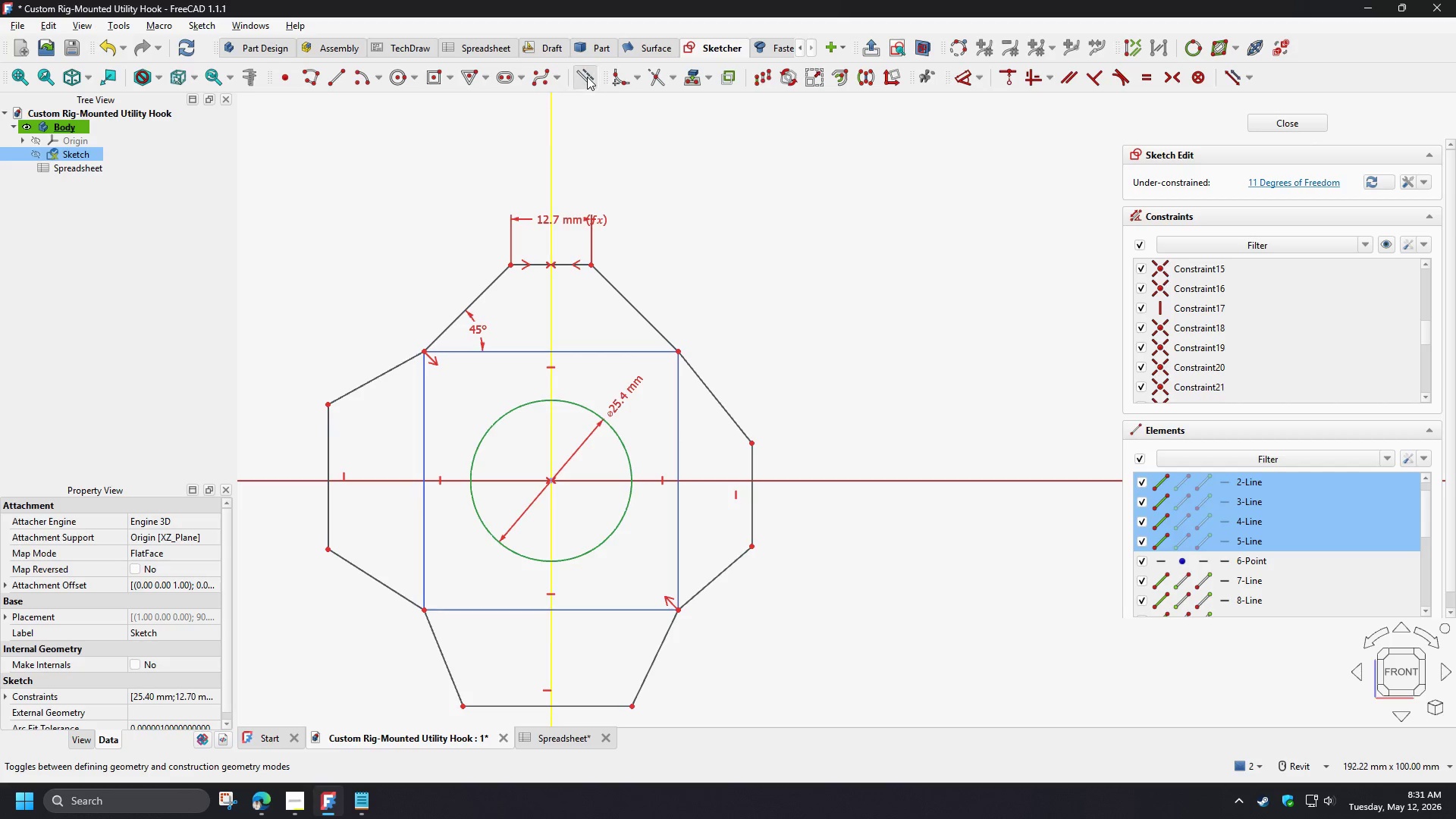 
double_click([723, 213])
 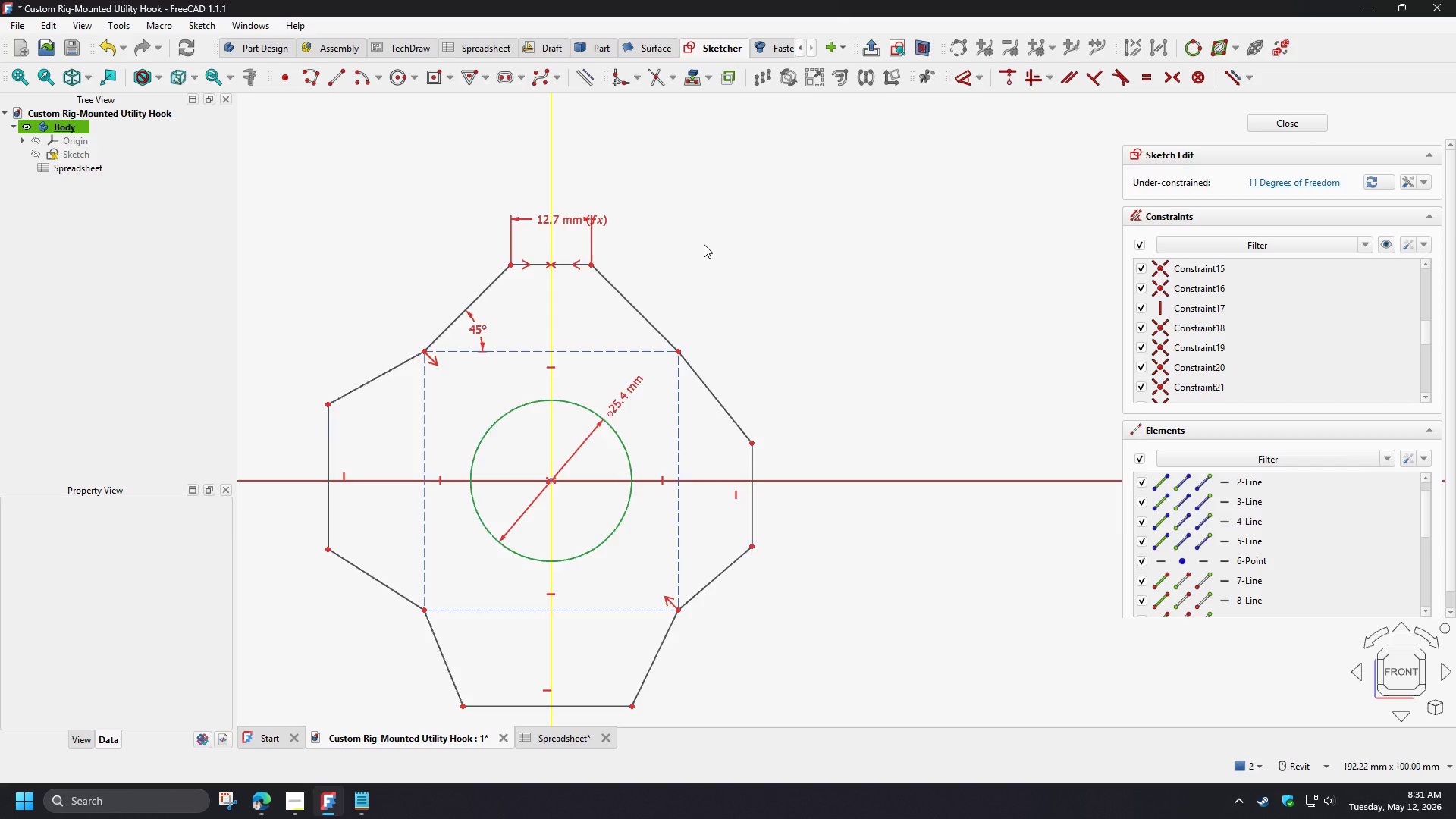 
scroll: coordinate [704, 244], scroll_direction: up, amount: 1.0
 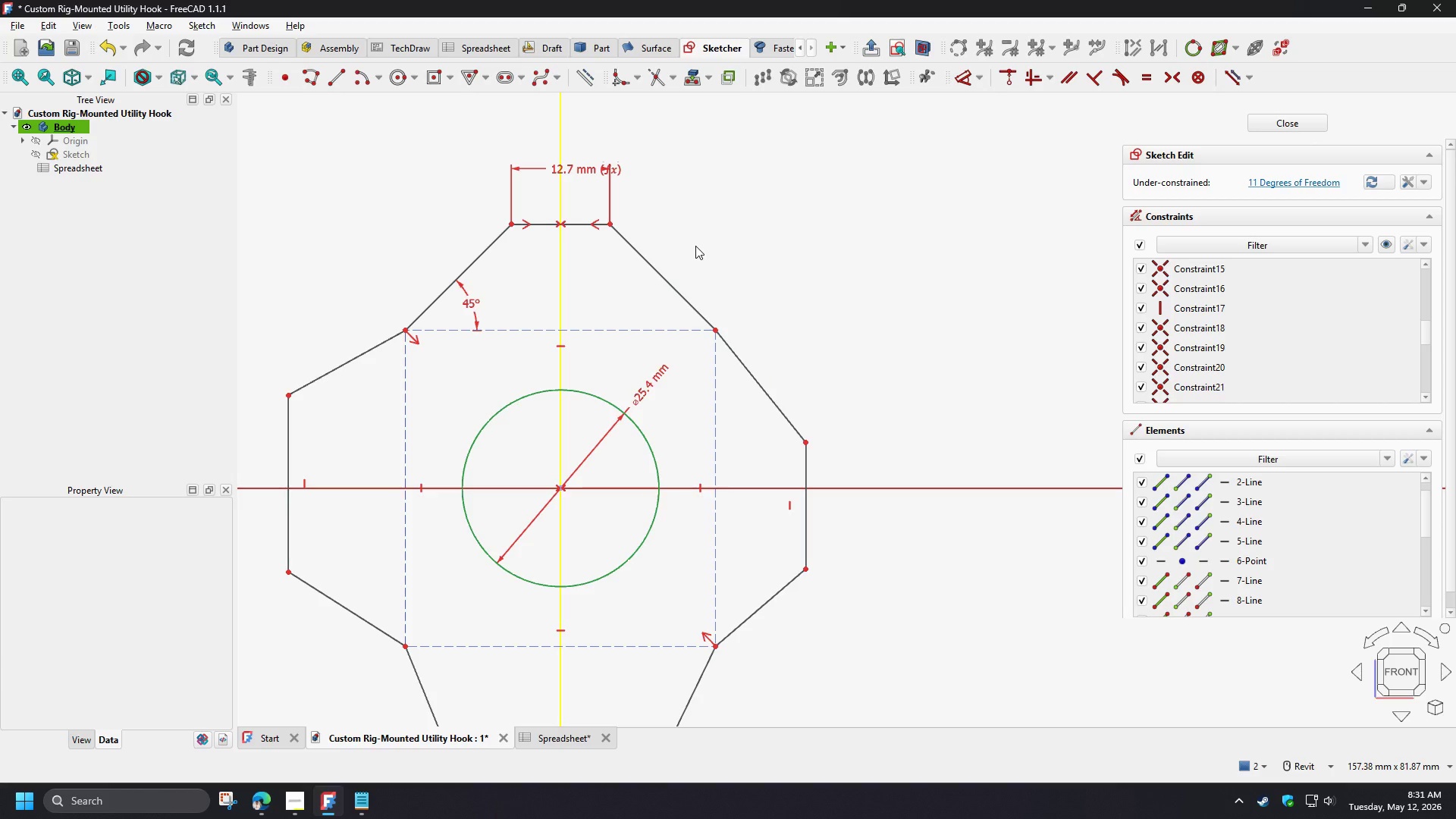 
wait(5.04)
 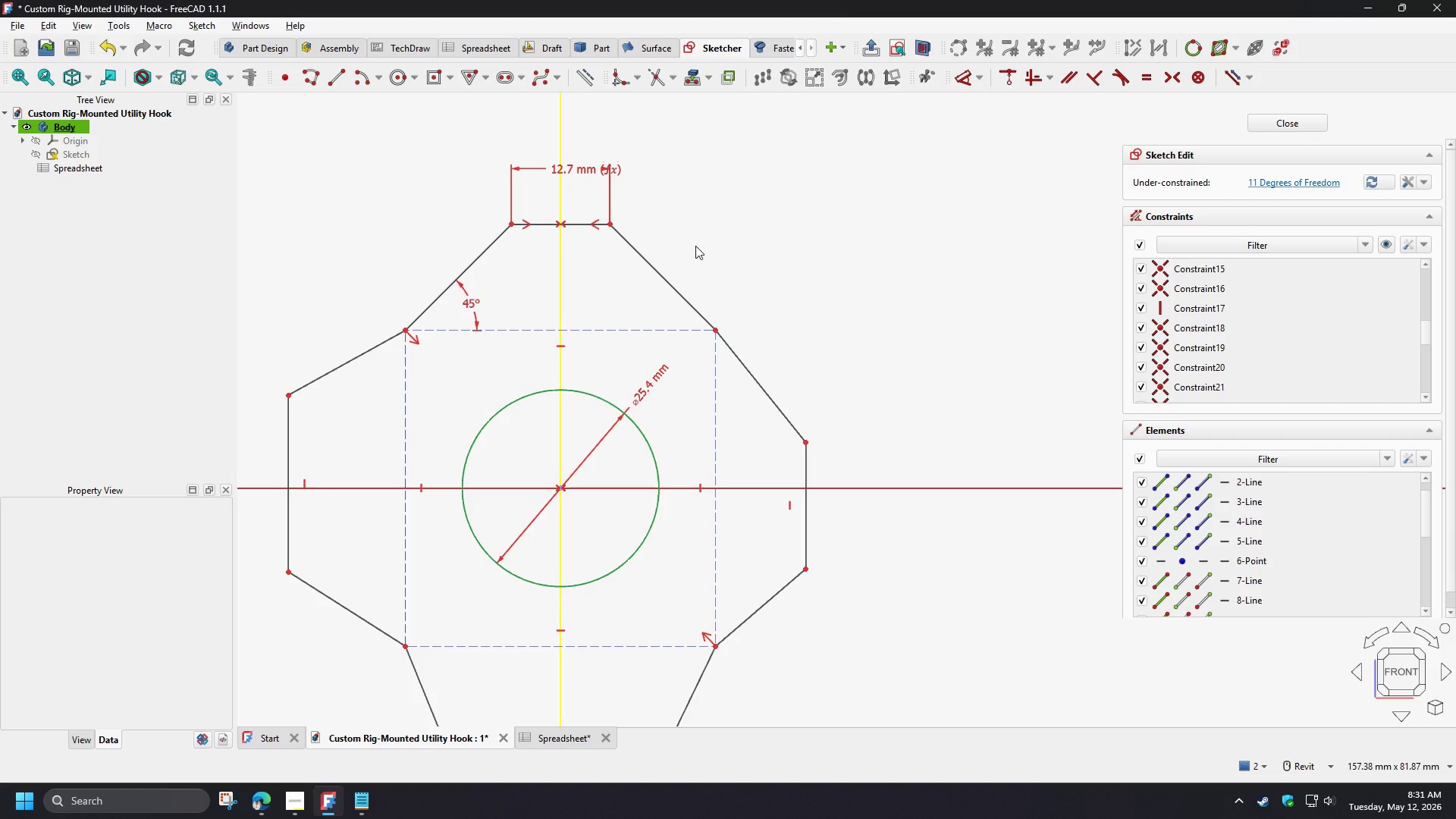 
left_click([404, 372])
 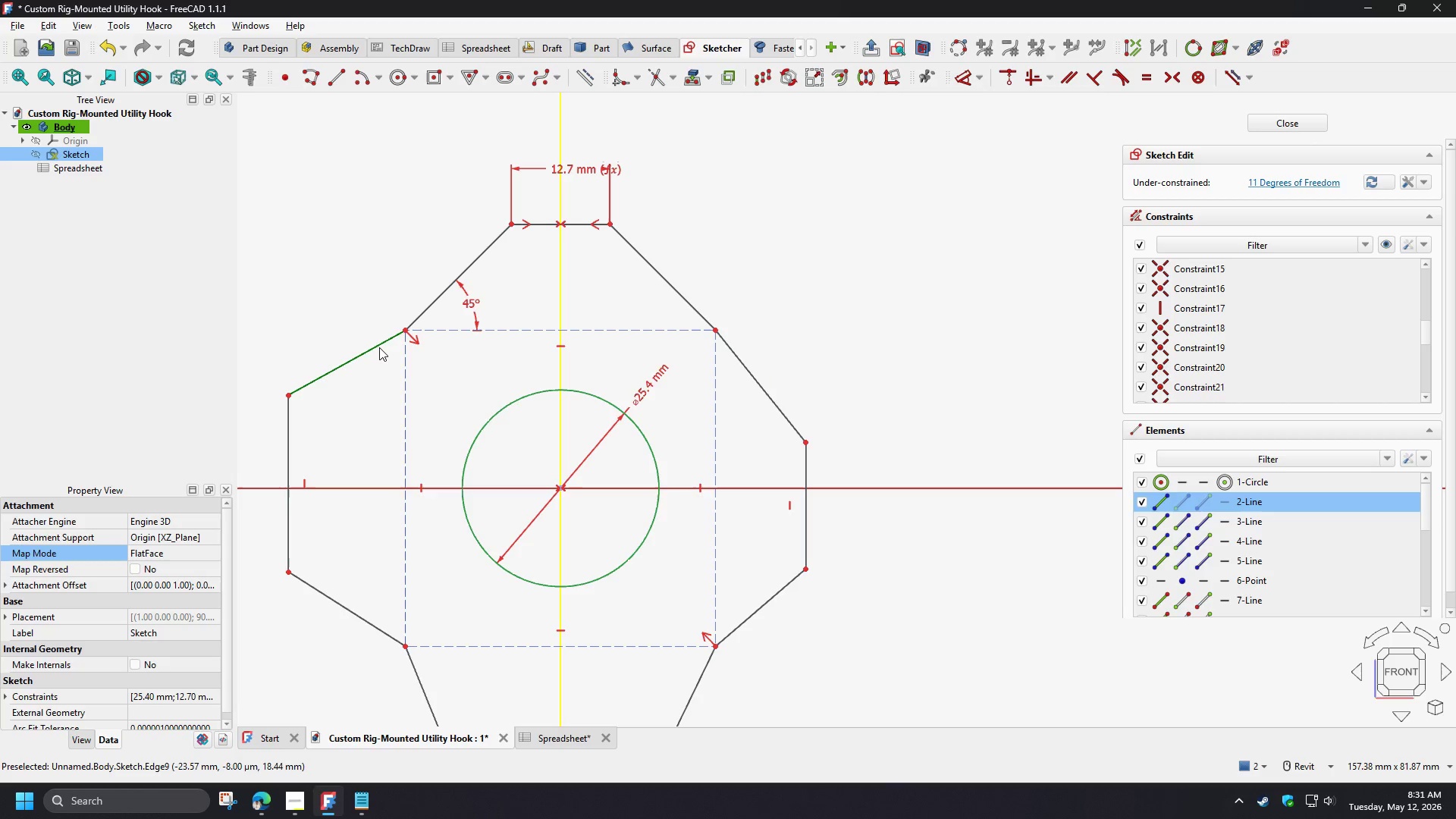 
left_click([379, 347])
 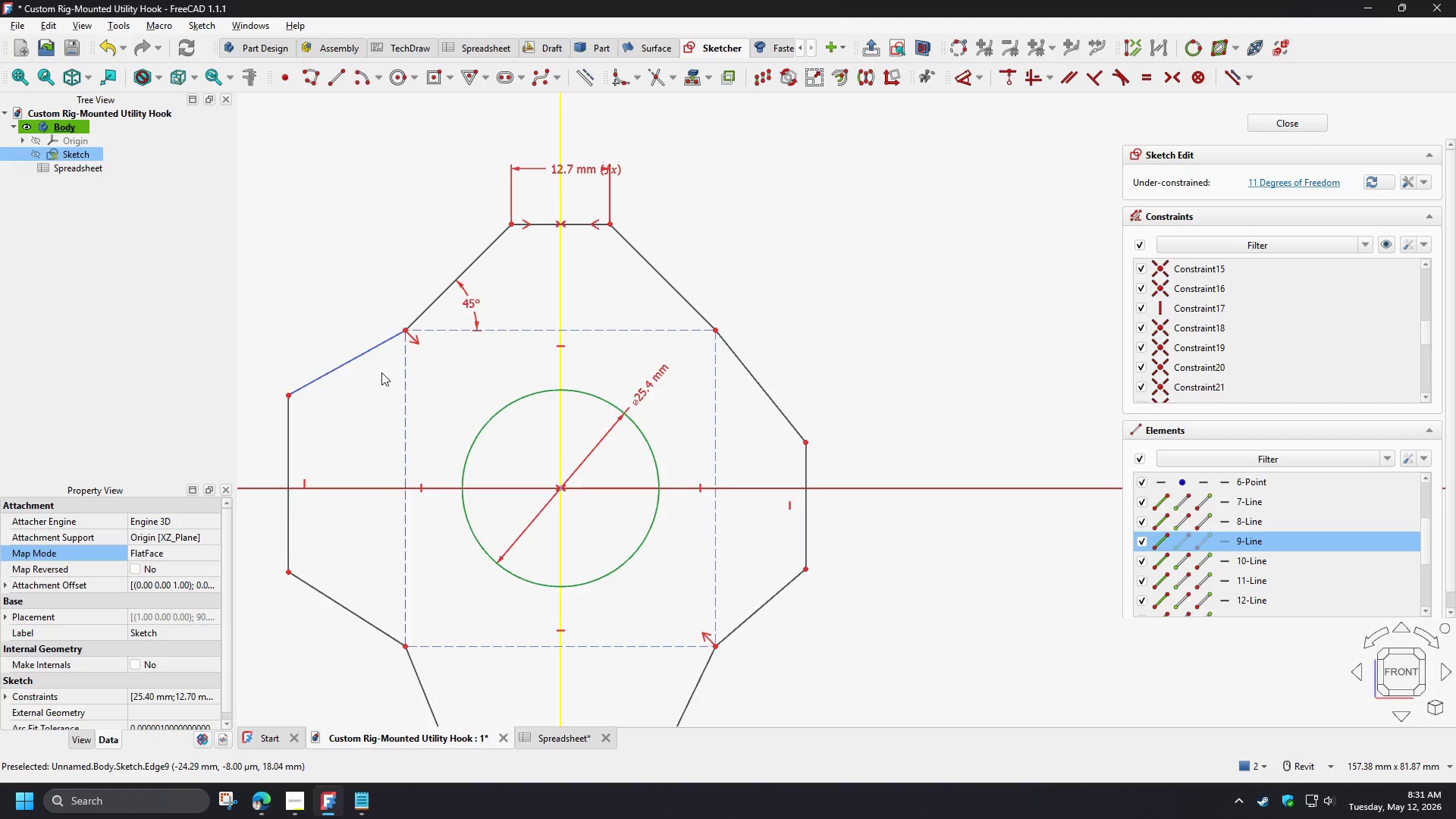 
key(D)
 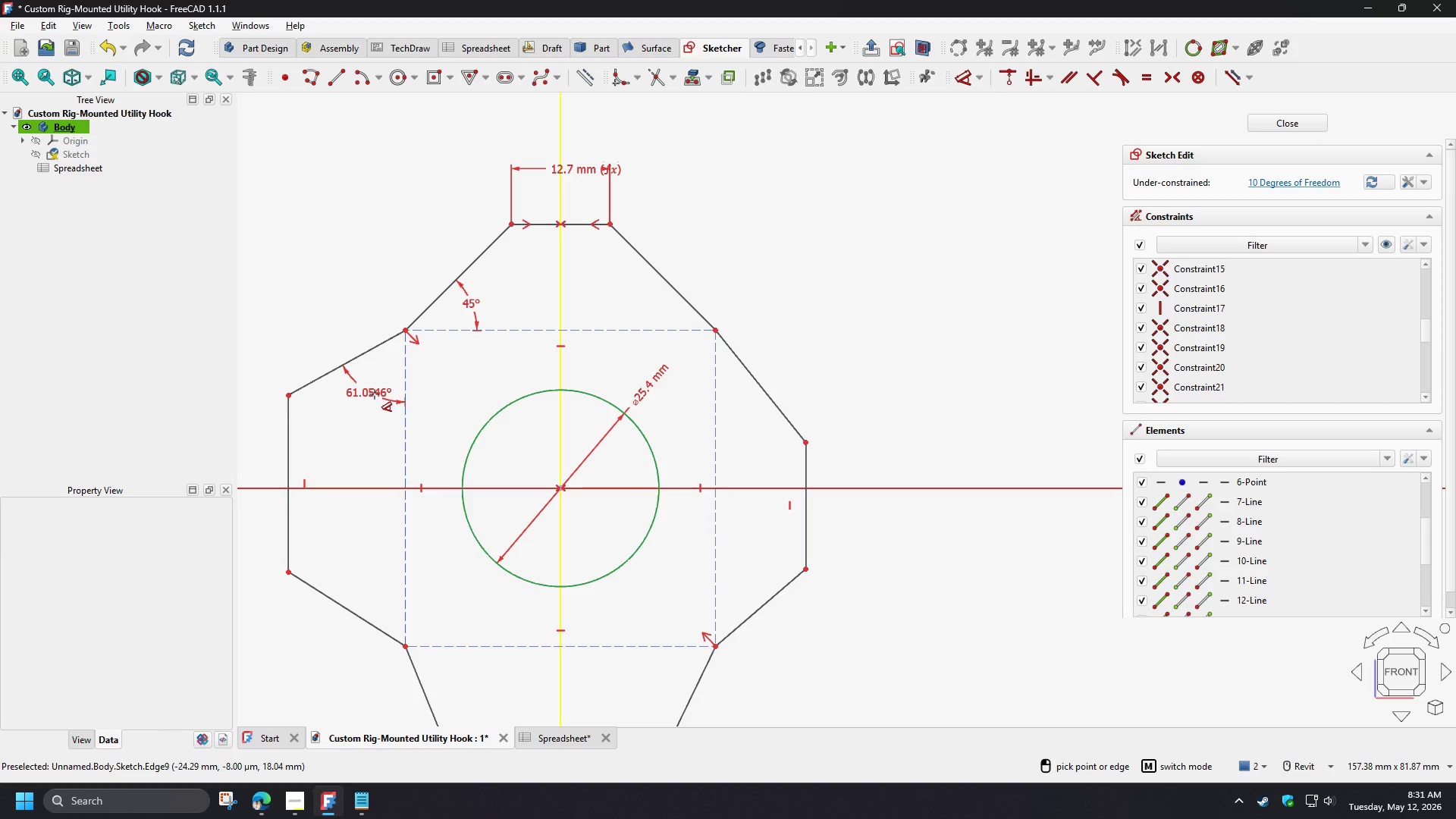 
left_click([375, 394])
 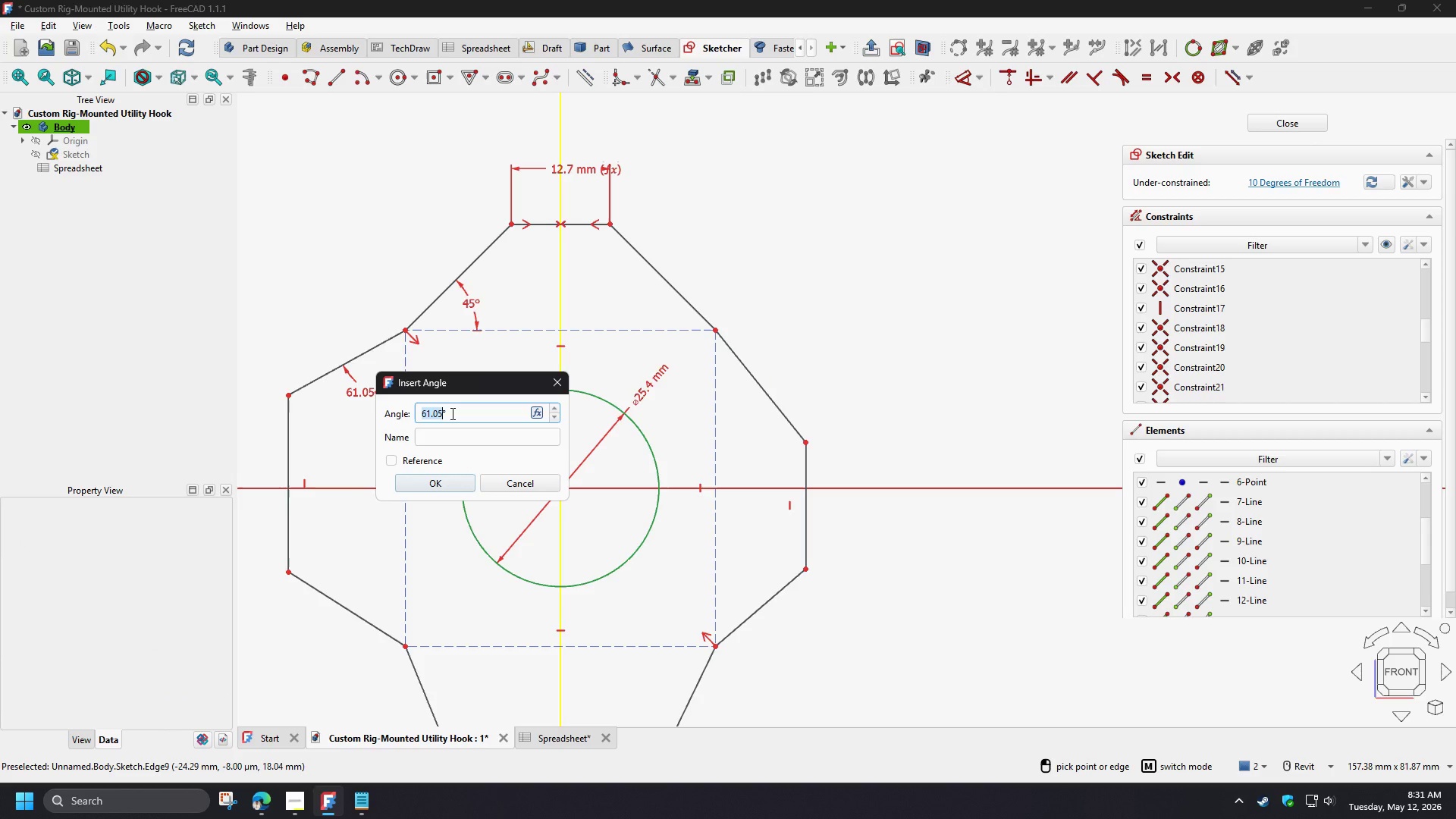 
key(Numpad6)
 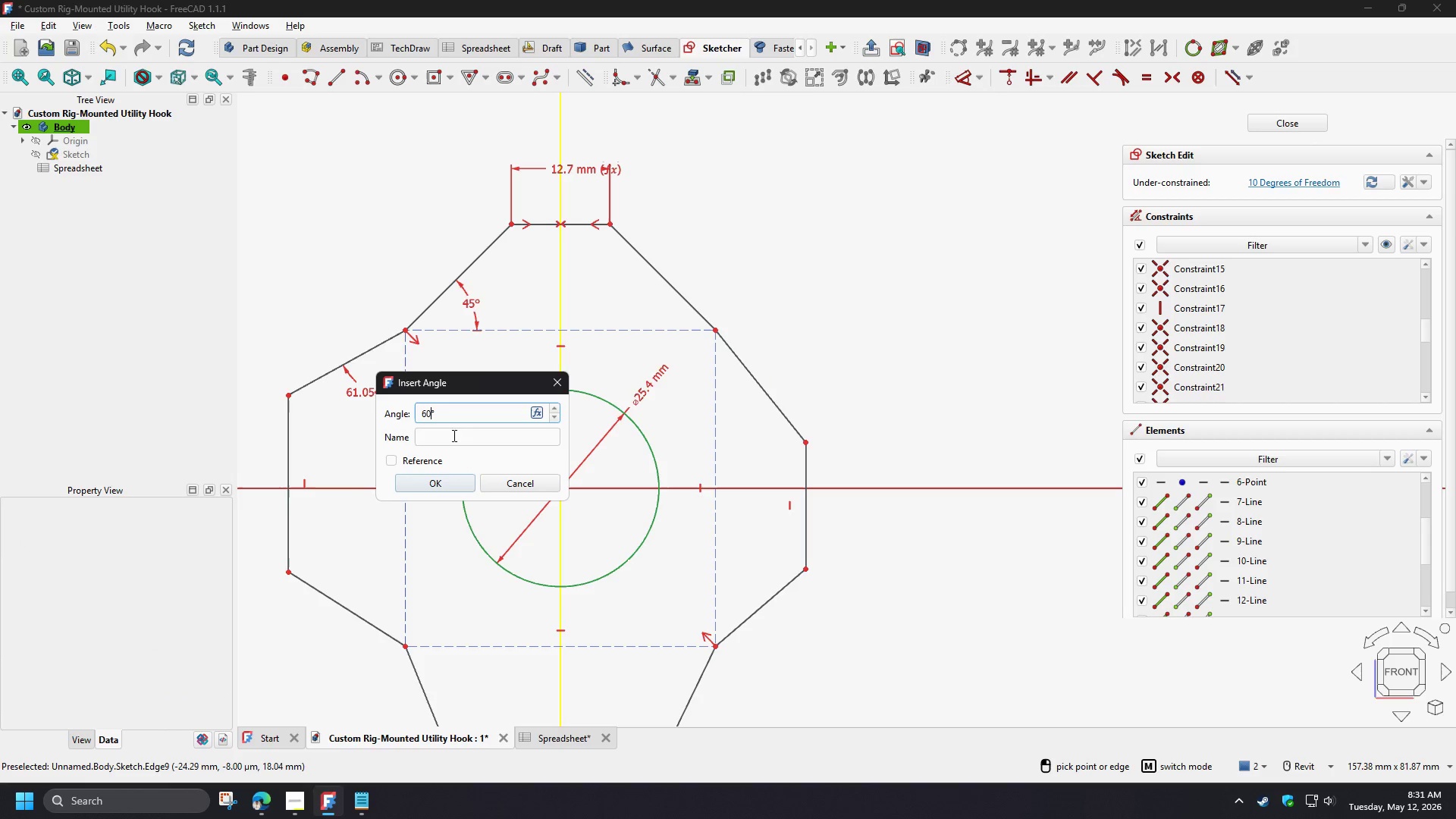 
key(Numpad0)
 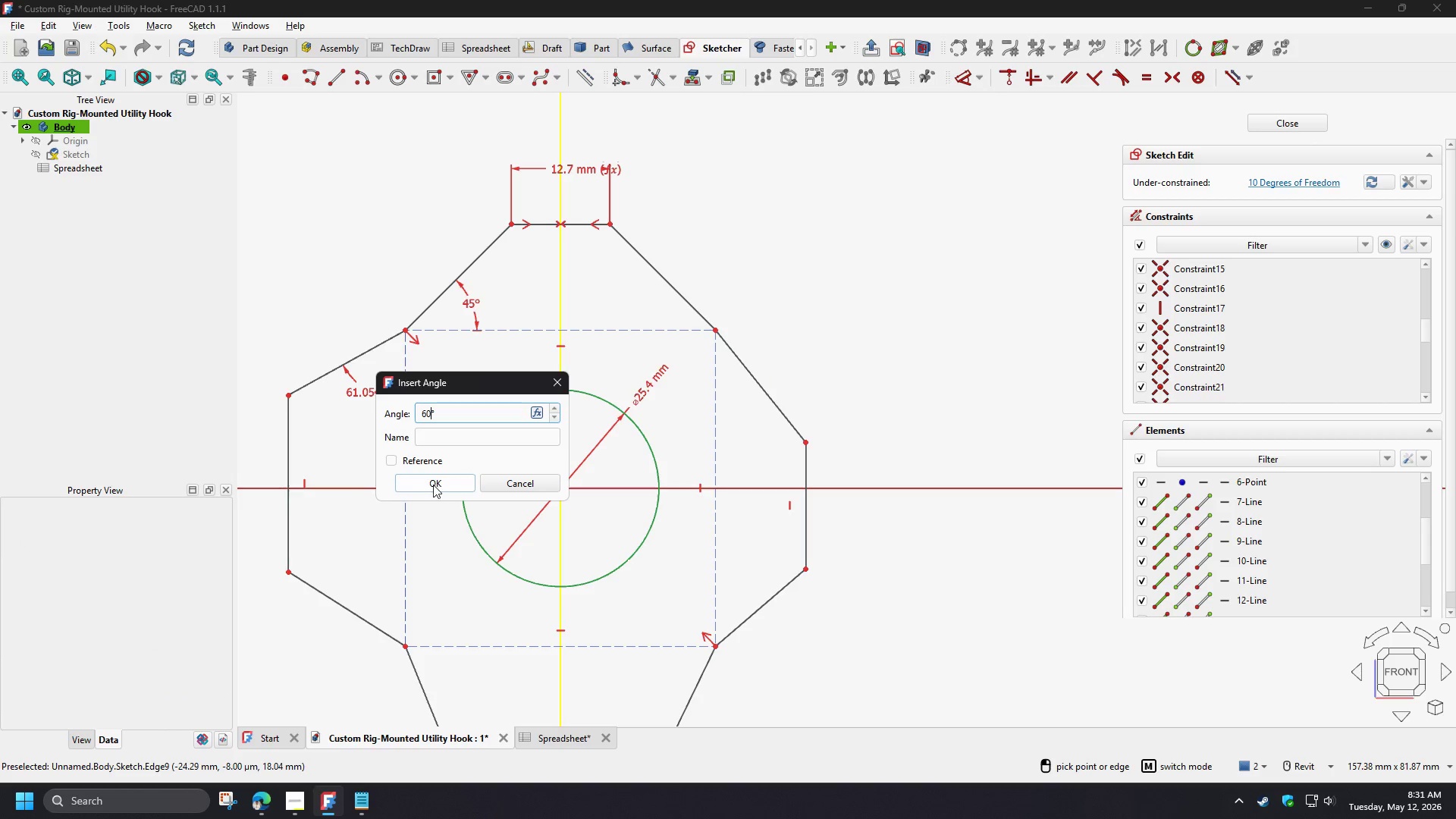 
left_click([433, 485])
 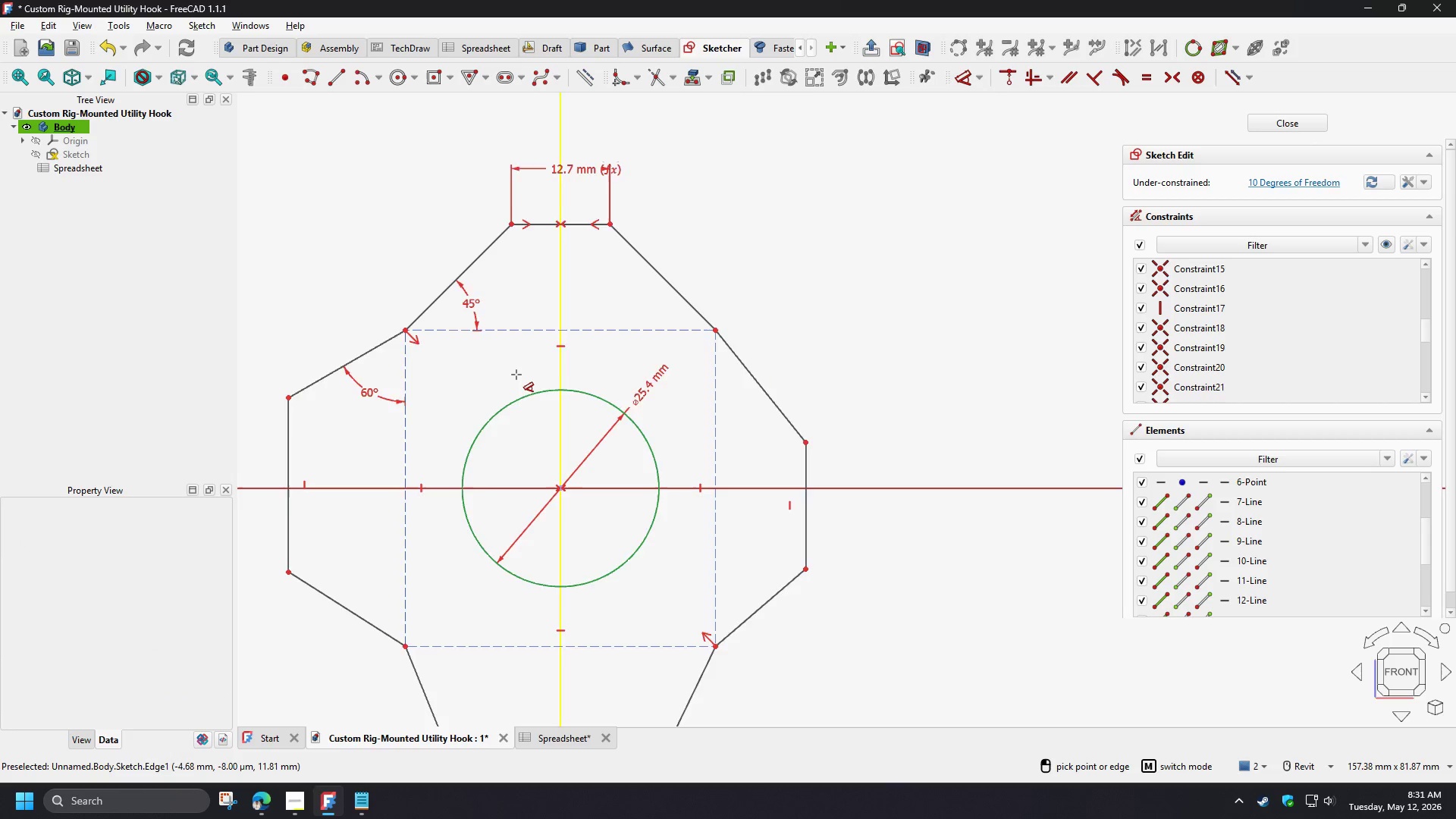 
right_click([418, 411])
 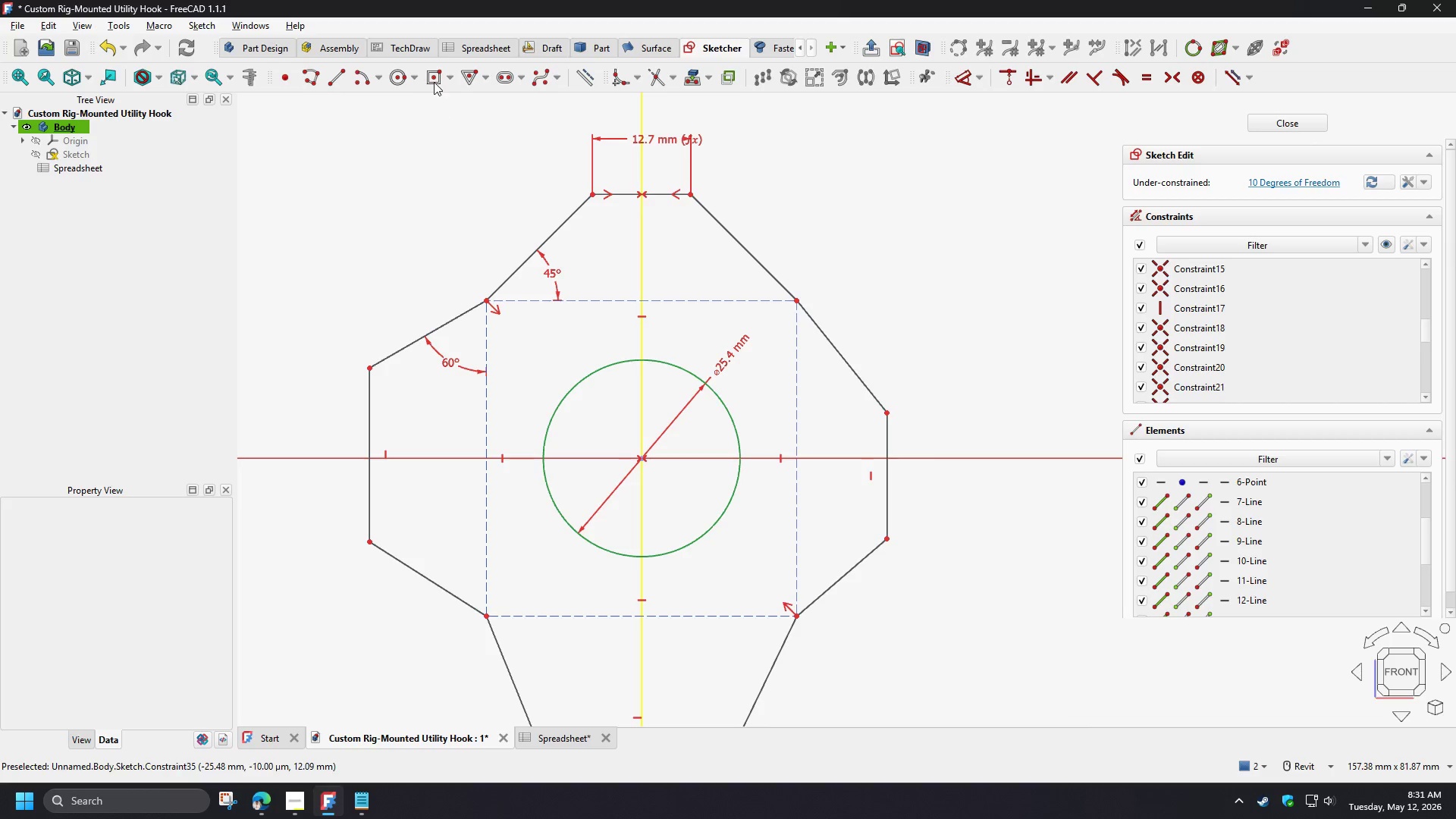 
scroll: coordinate [418, 411], scroll_direction: none, amount: 0.0
 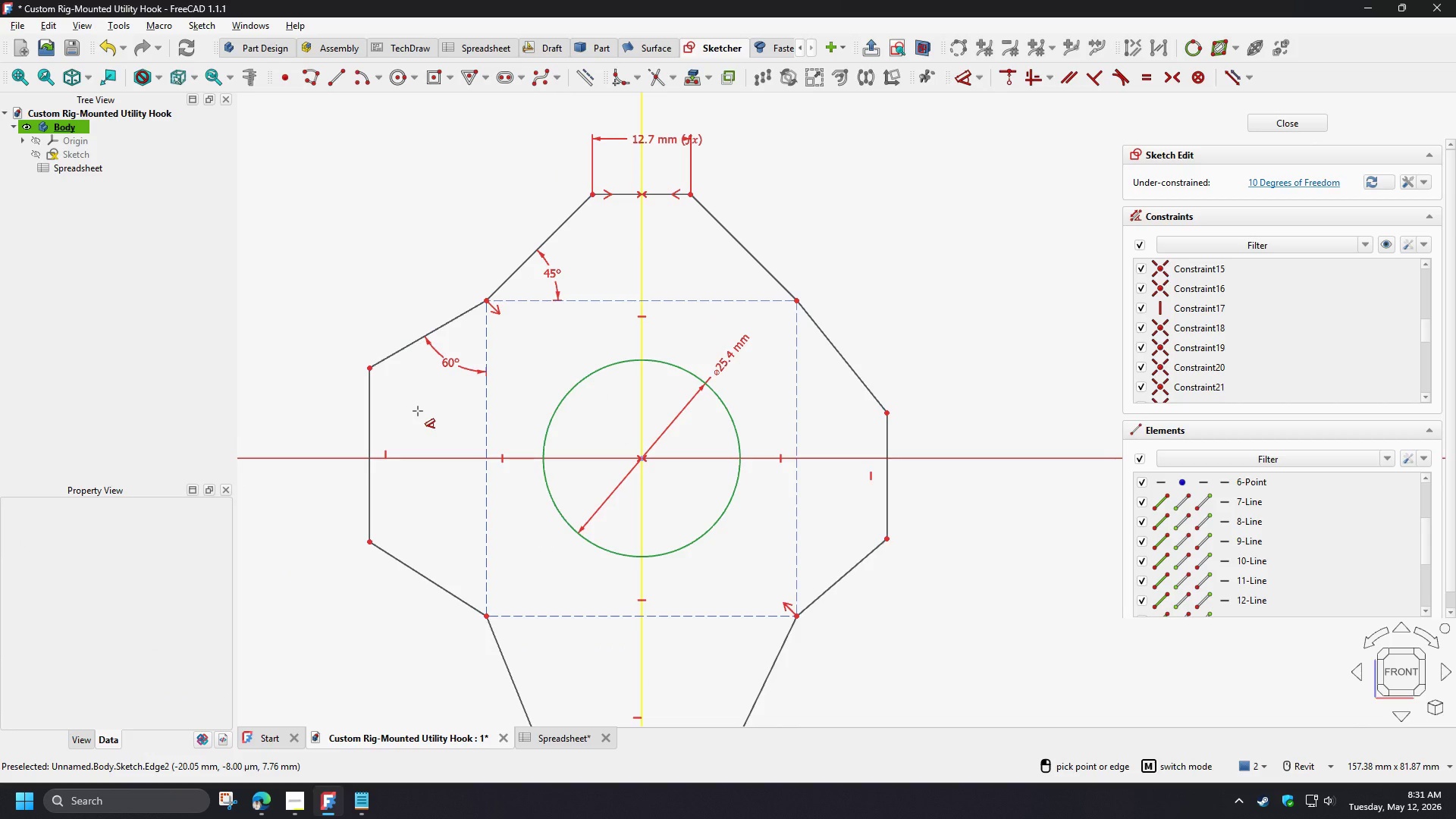 
left_click_drag(start_coordinate=[394, 71], to_coordinate=[395, 75])
 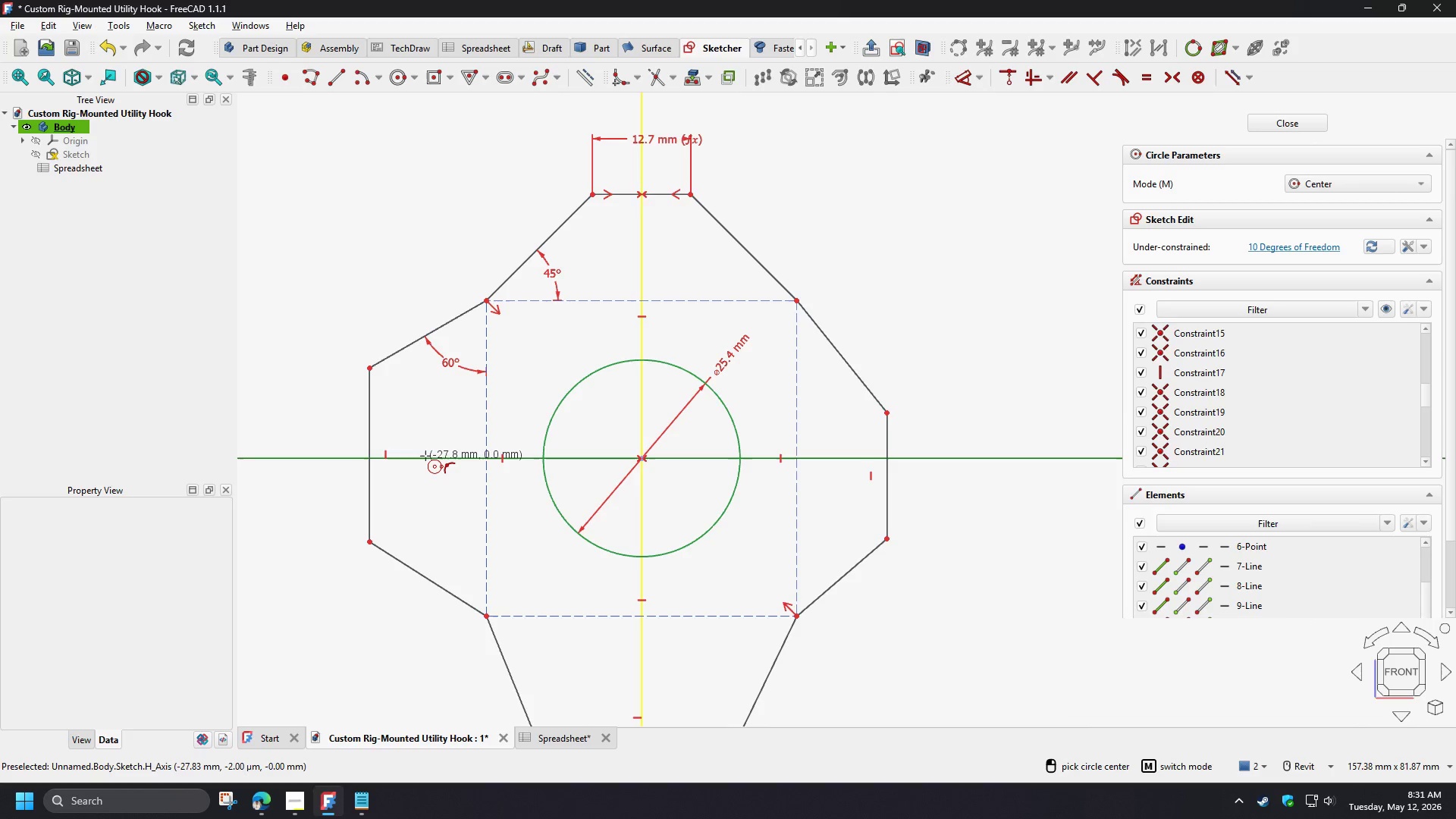 
left_click([425, 456])
 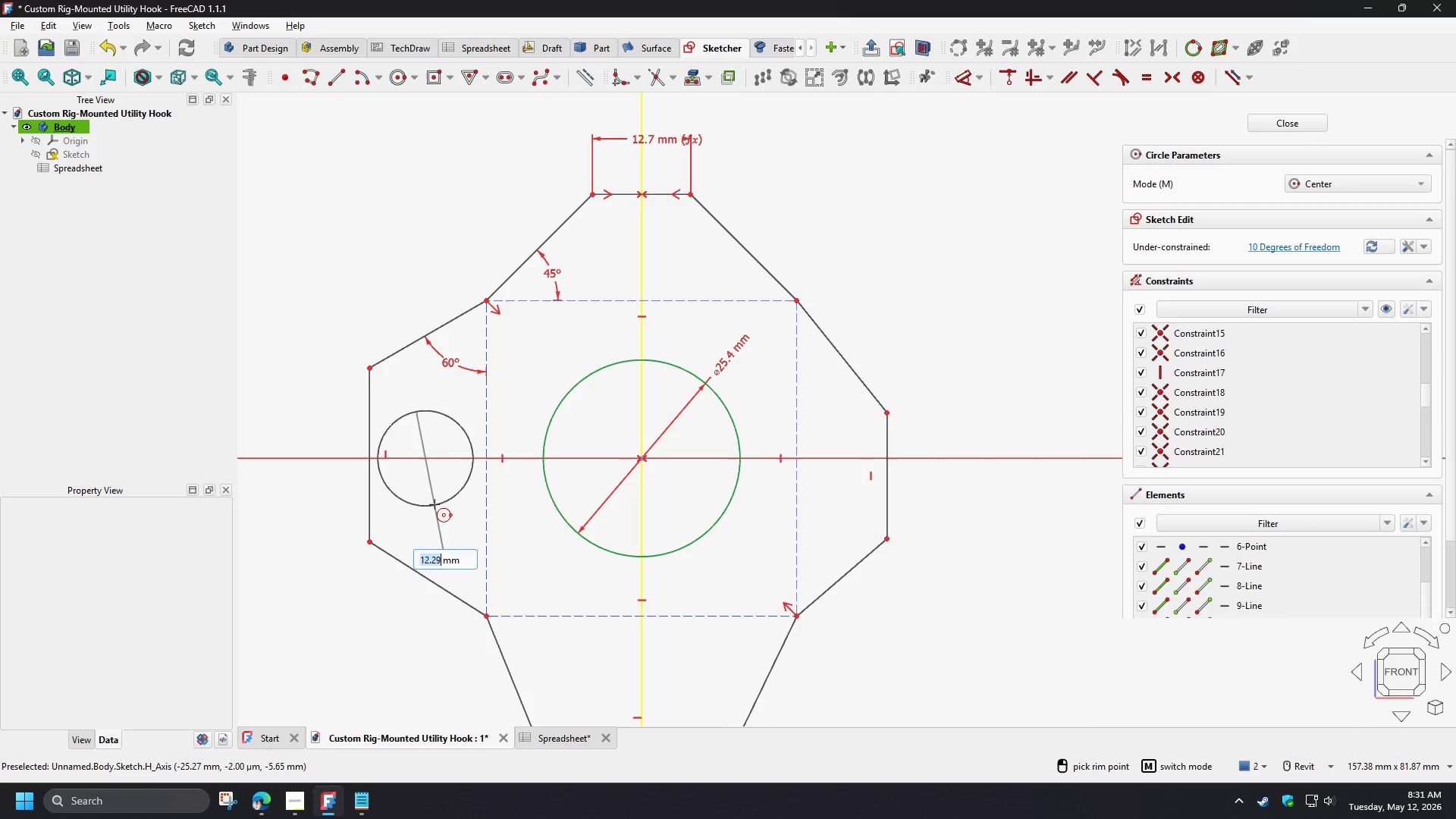 
key(6)
 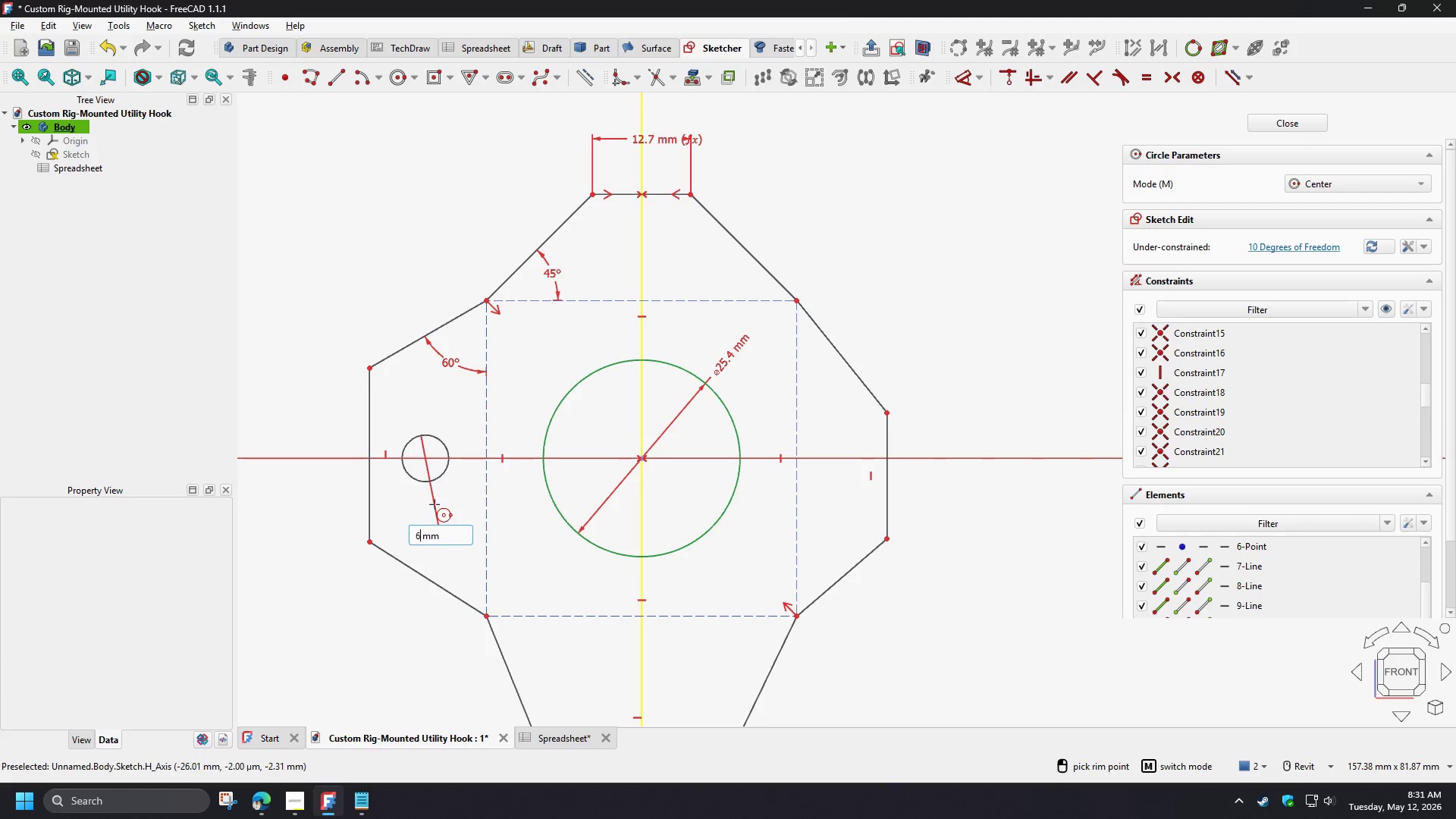 
key(NumpadEnter)
 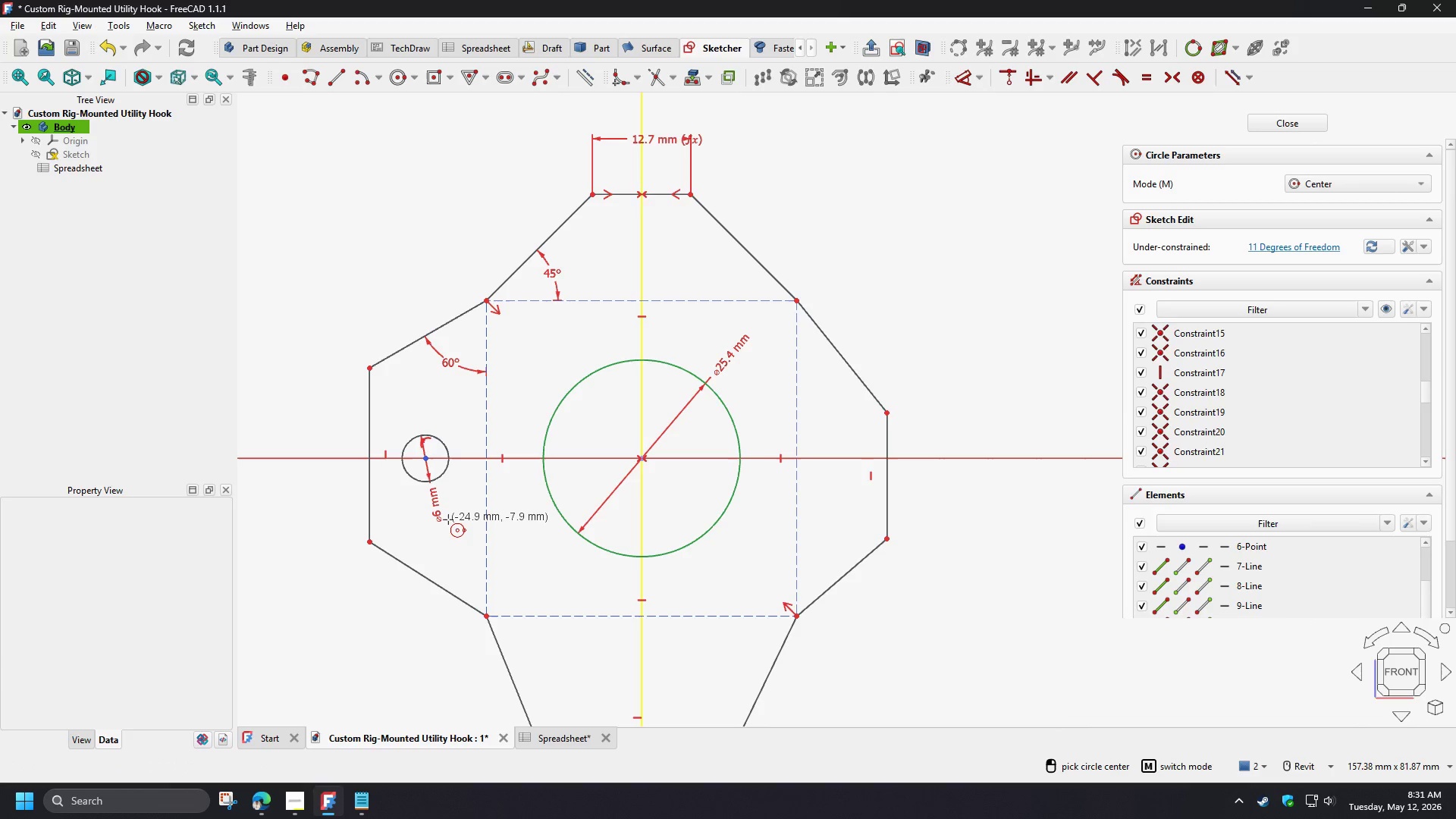 
right_click([411, 511])
 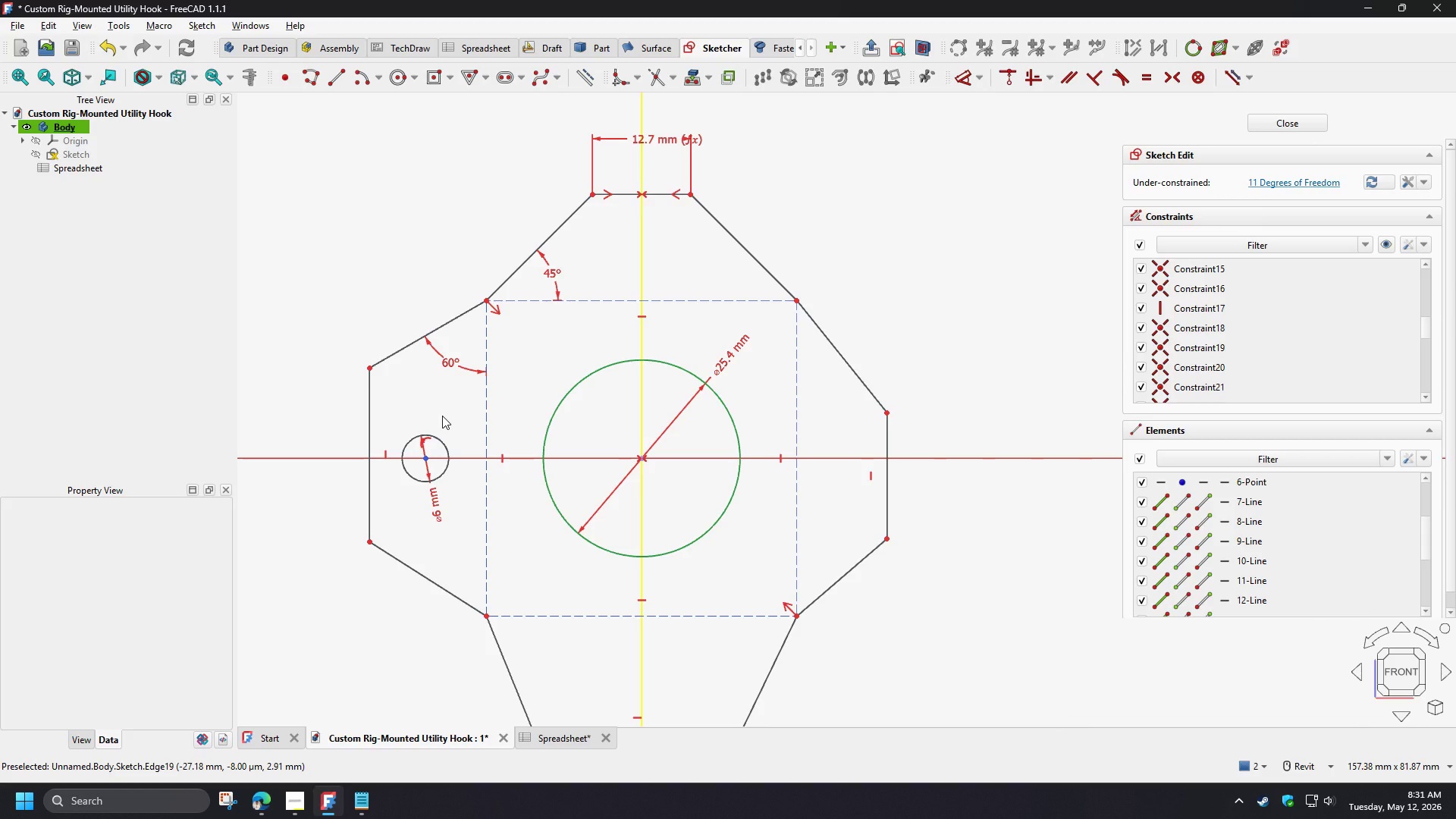 
left_click([441, 437])
 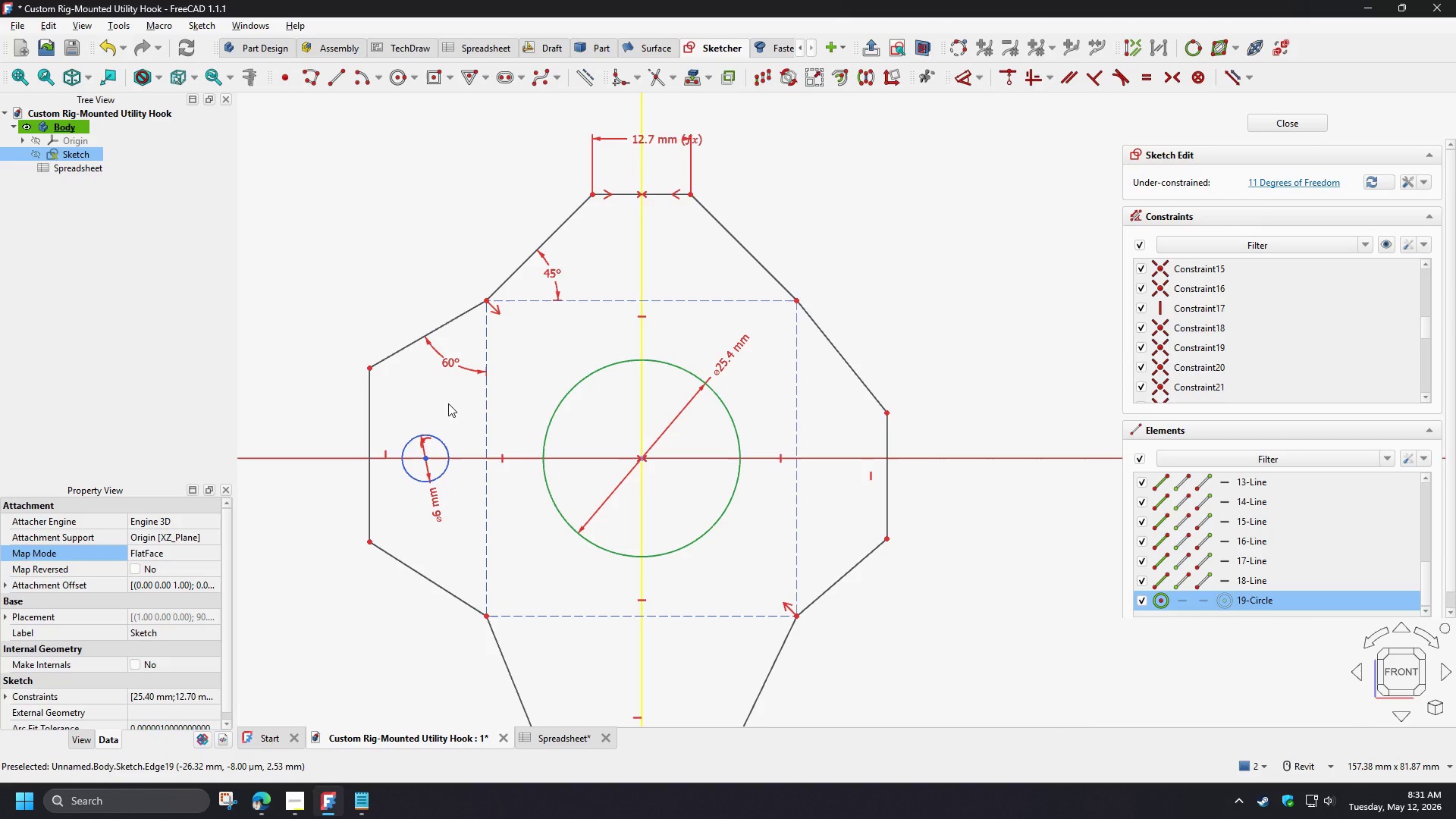 
key(Delete)
 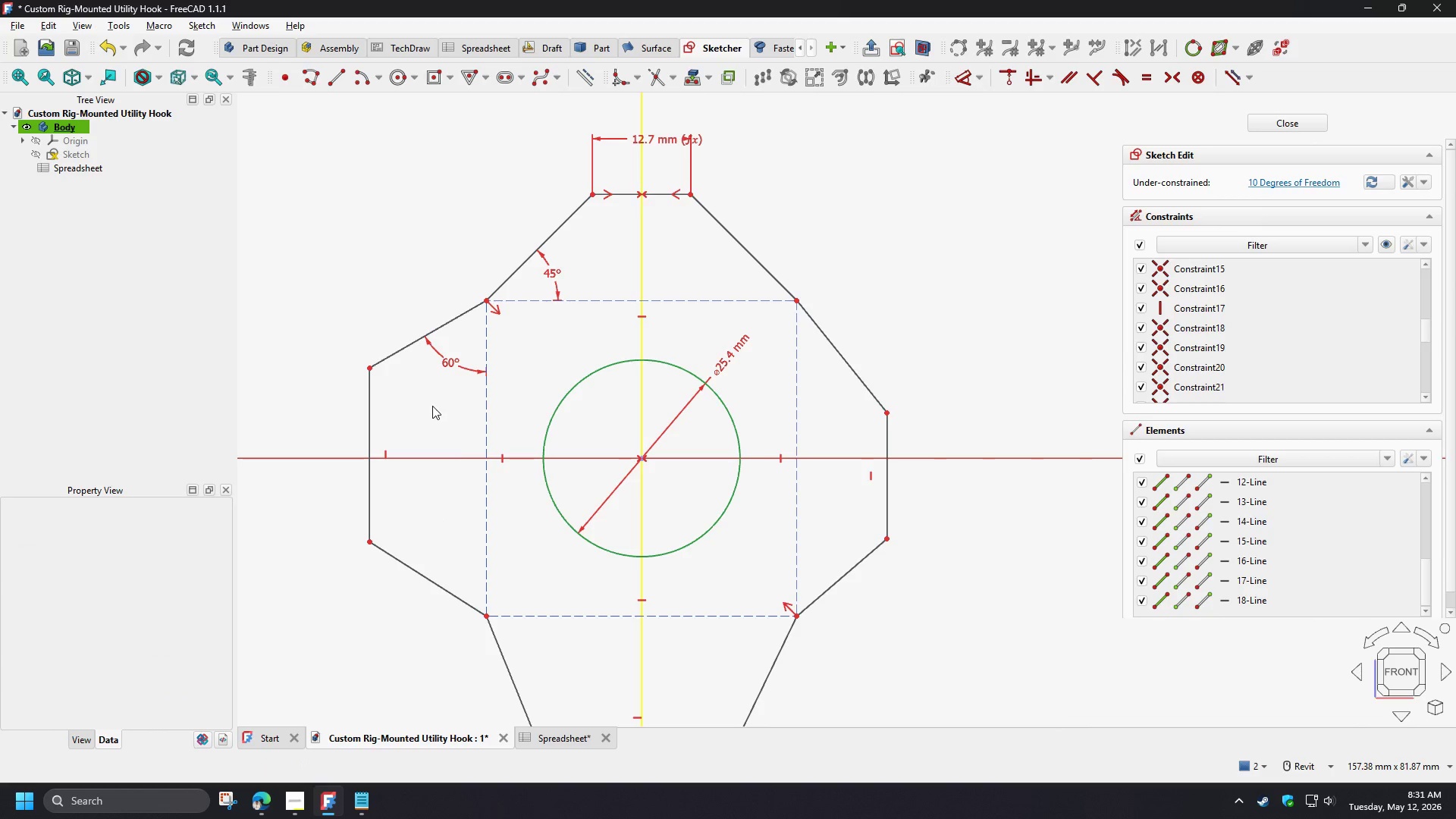 
left_click([432, 406])
 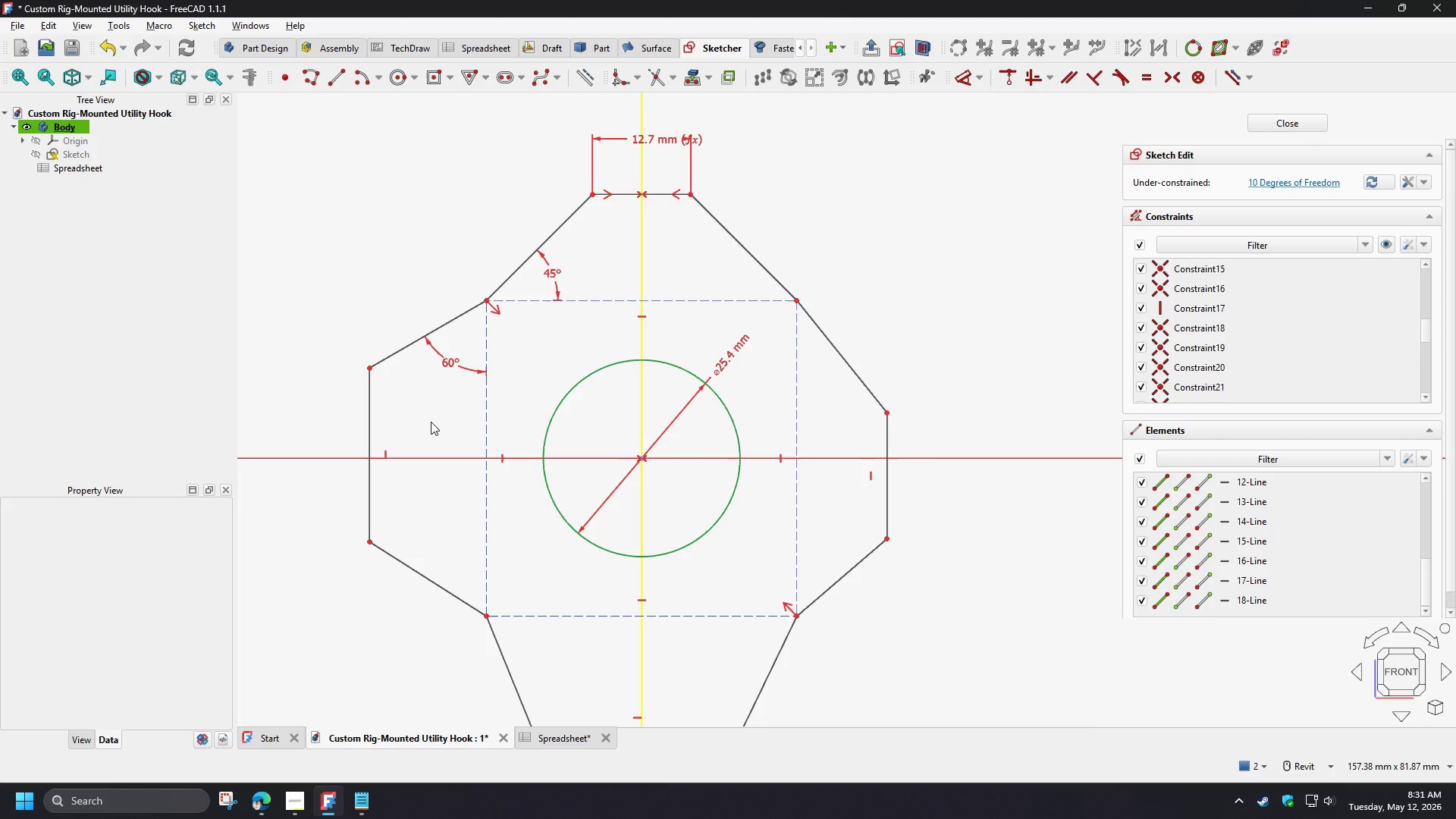 
wait(13.49)
 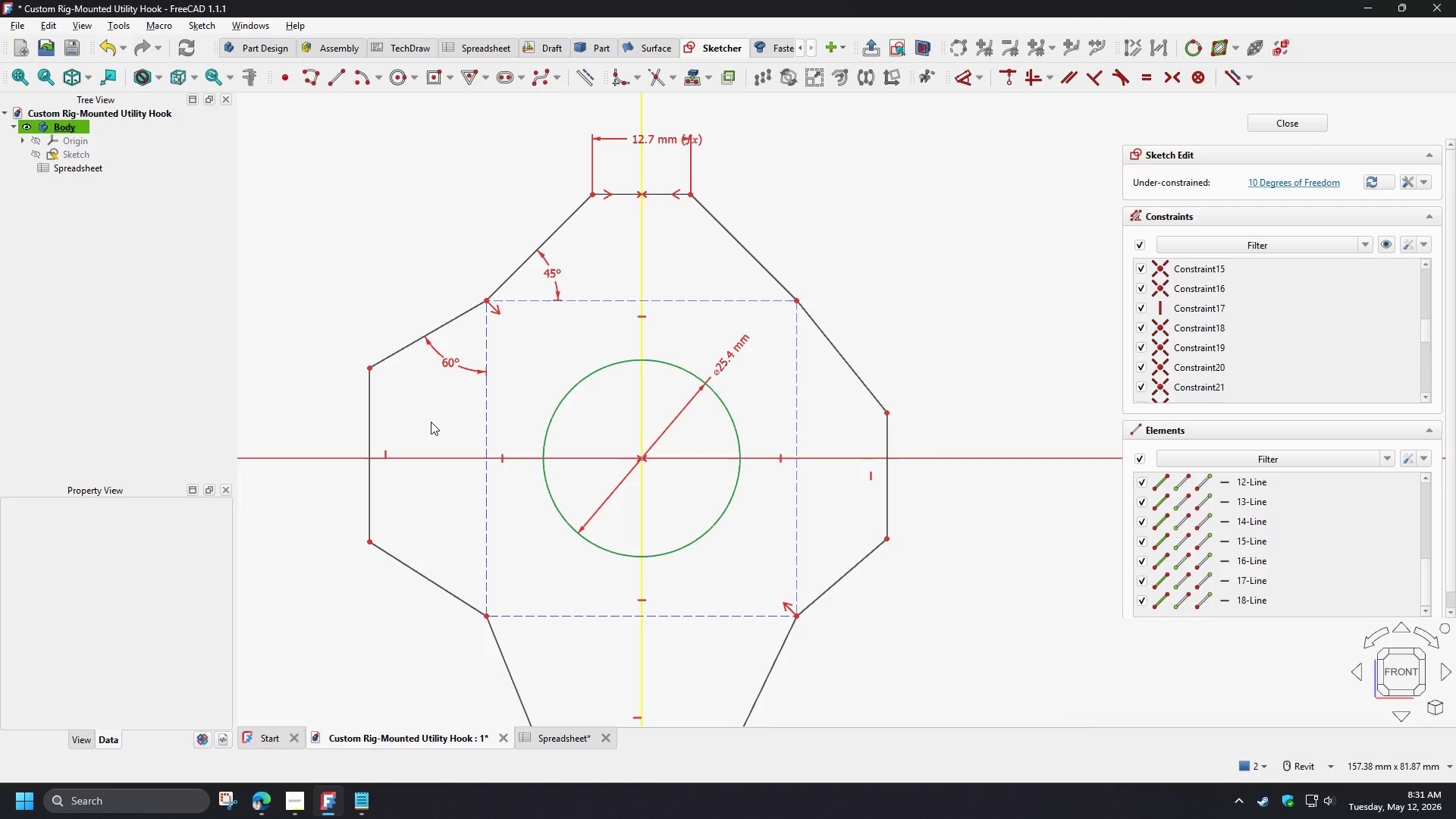 
left_click([370, 369])
 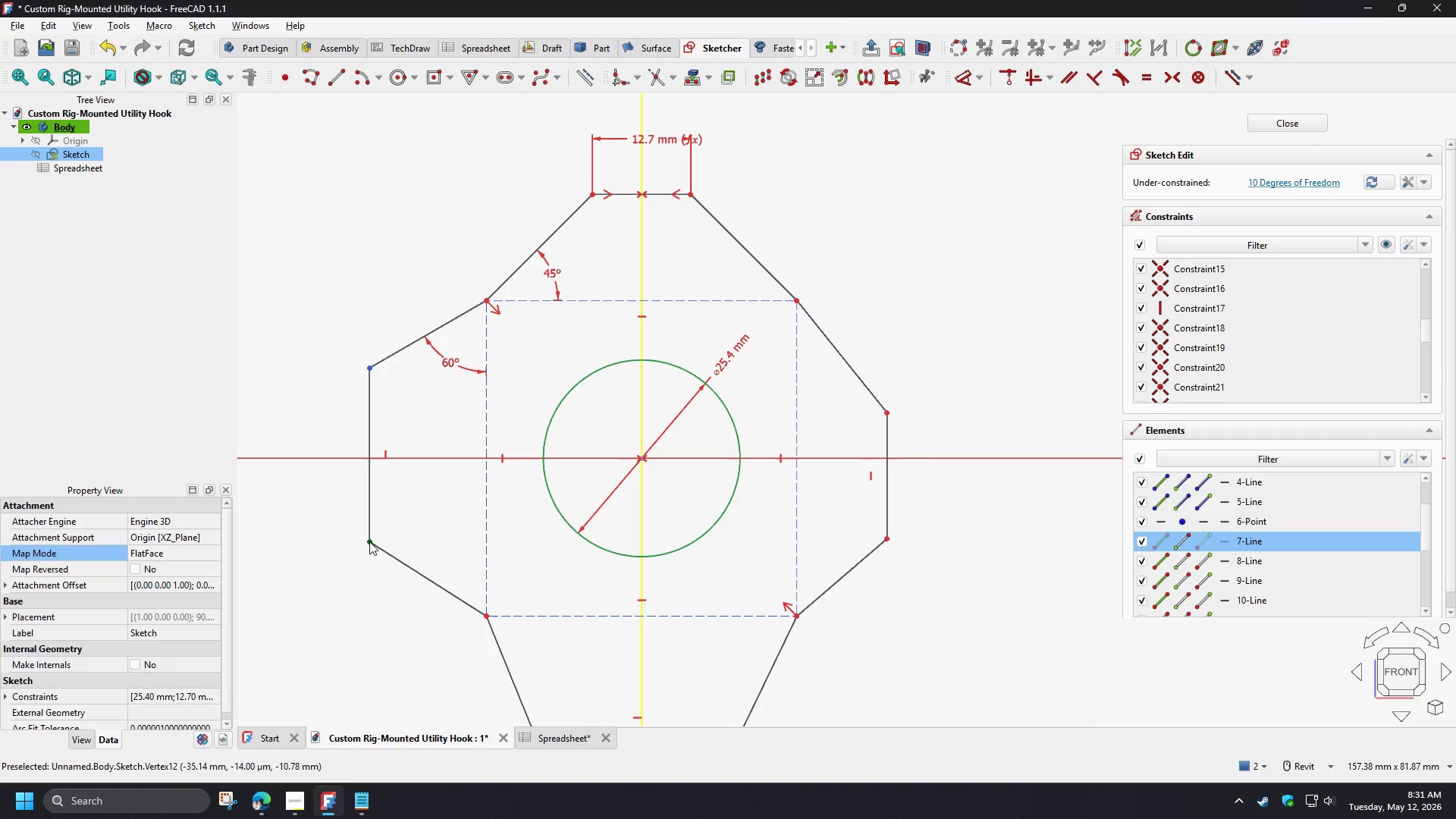 
left_click([369, 541])
 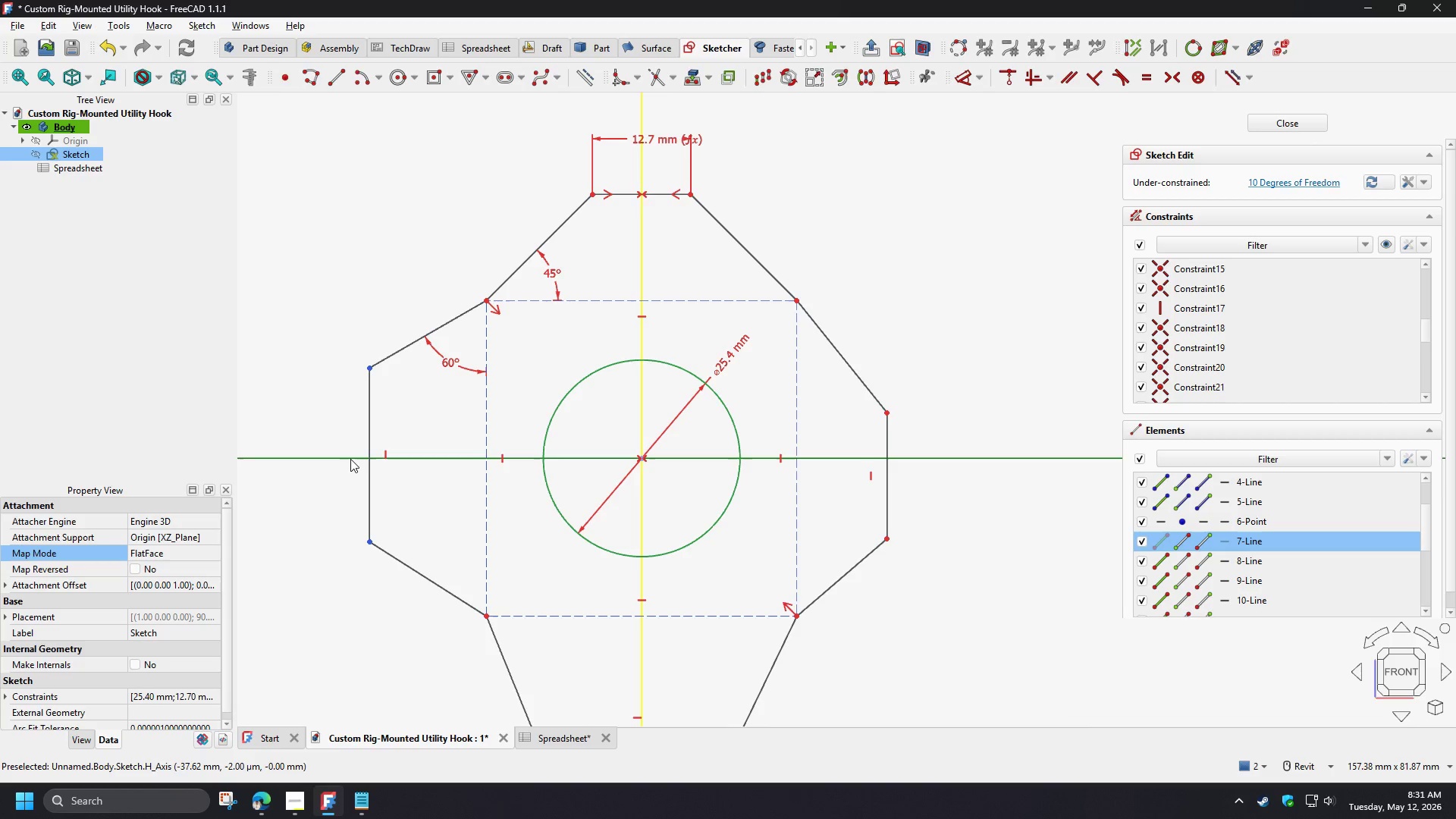 
left_click([350, 459])
 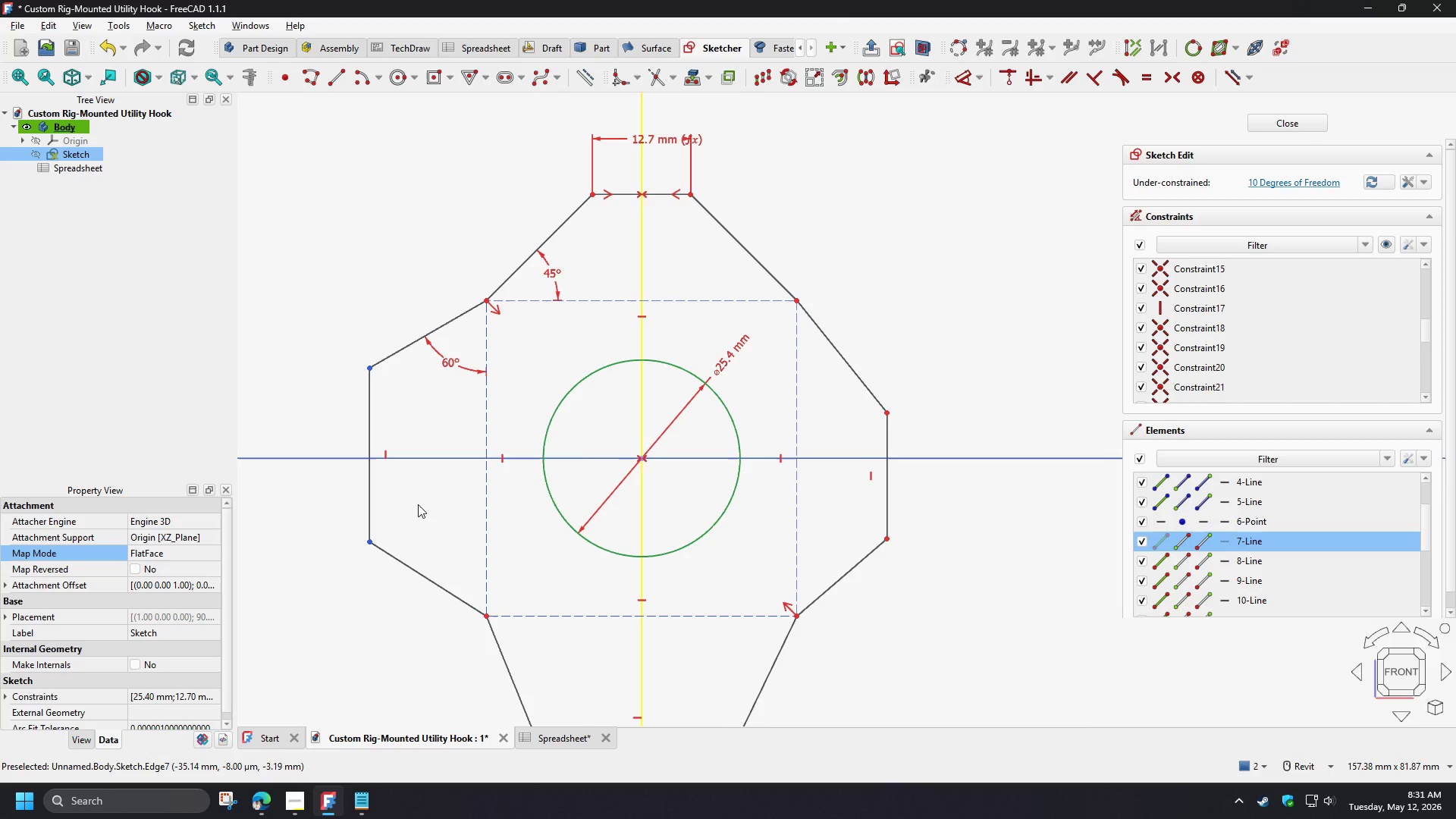 
key(S)
 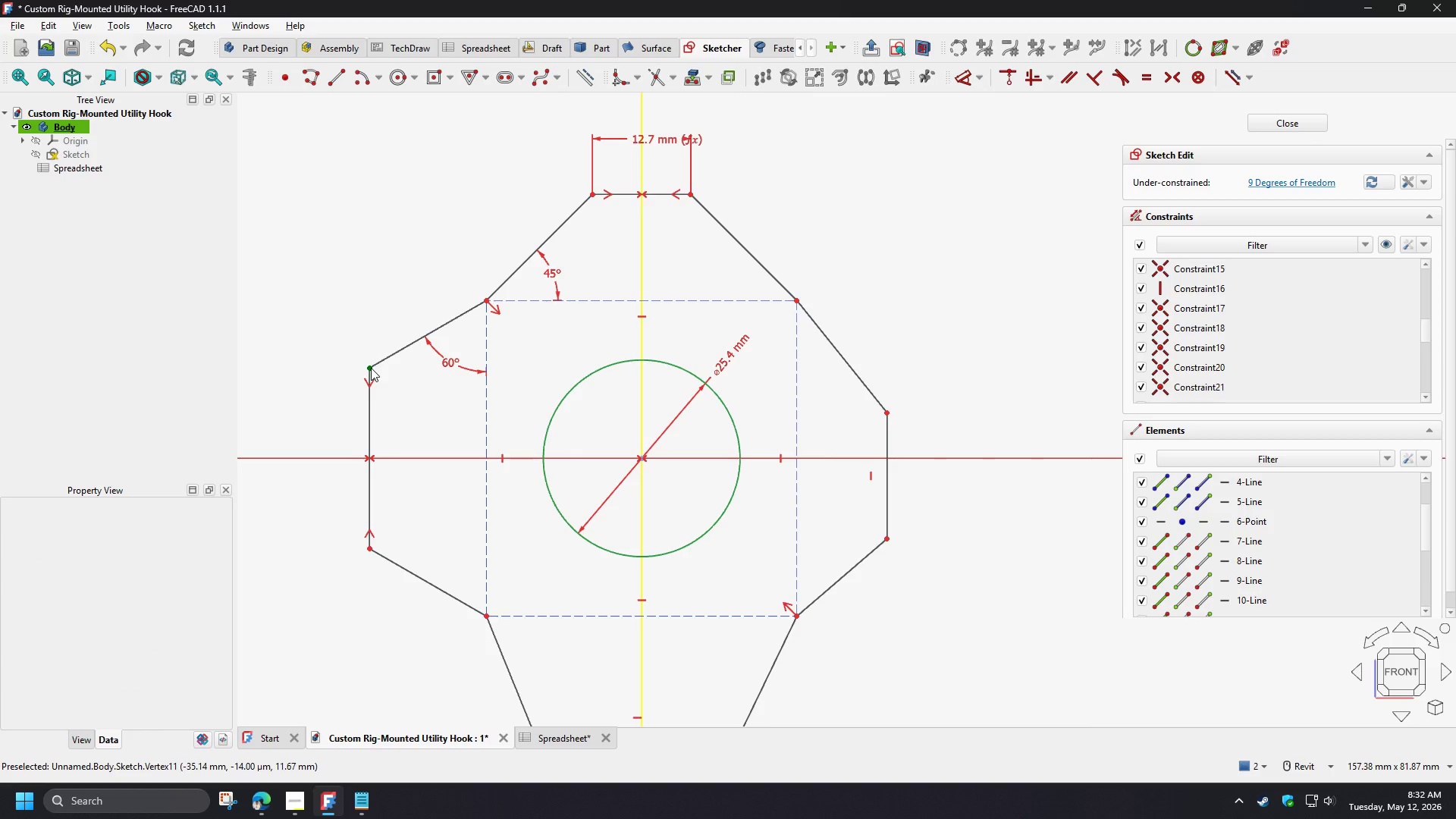 
left_click_drag(start_coordinate=[371, 368], to_coordinate=[369, 358])
 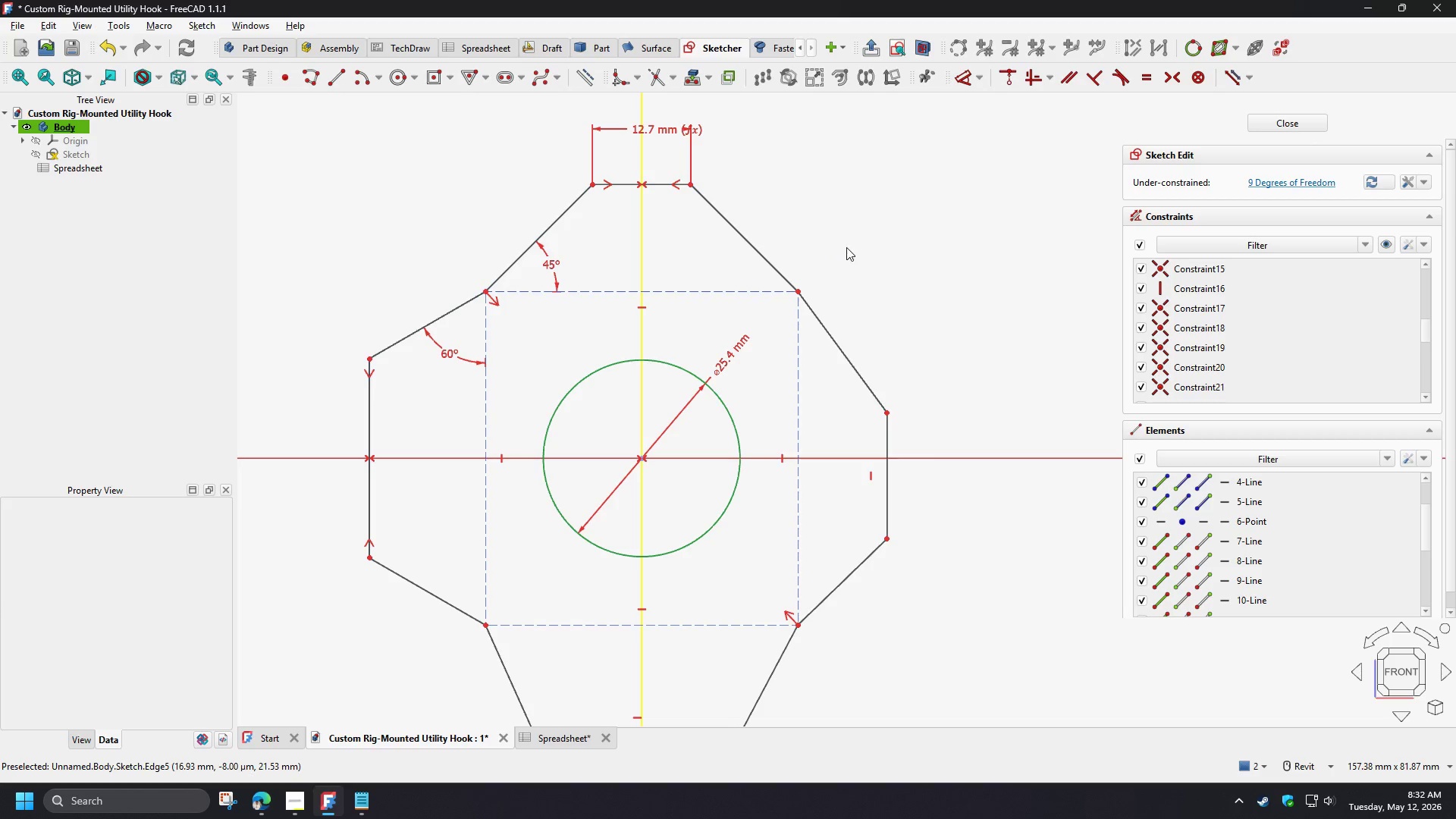 
left_click([846, 247])
 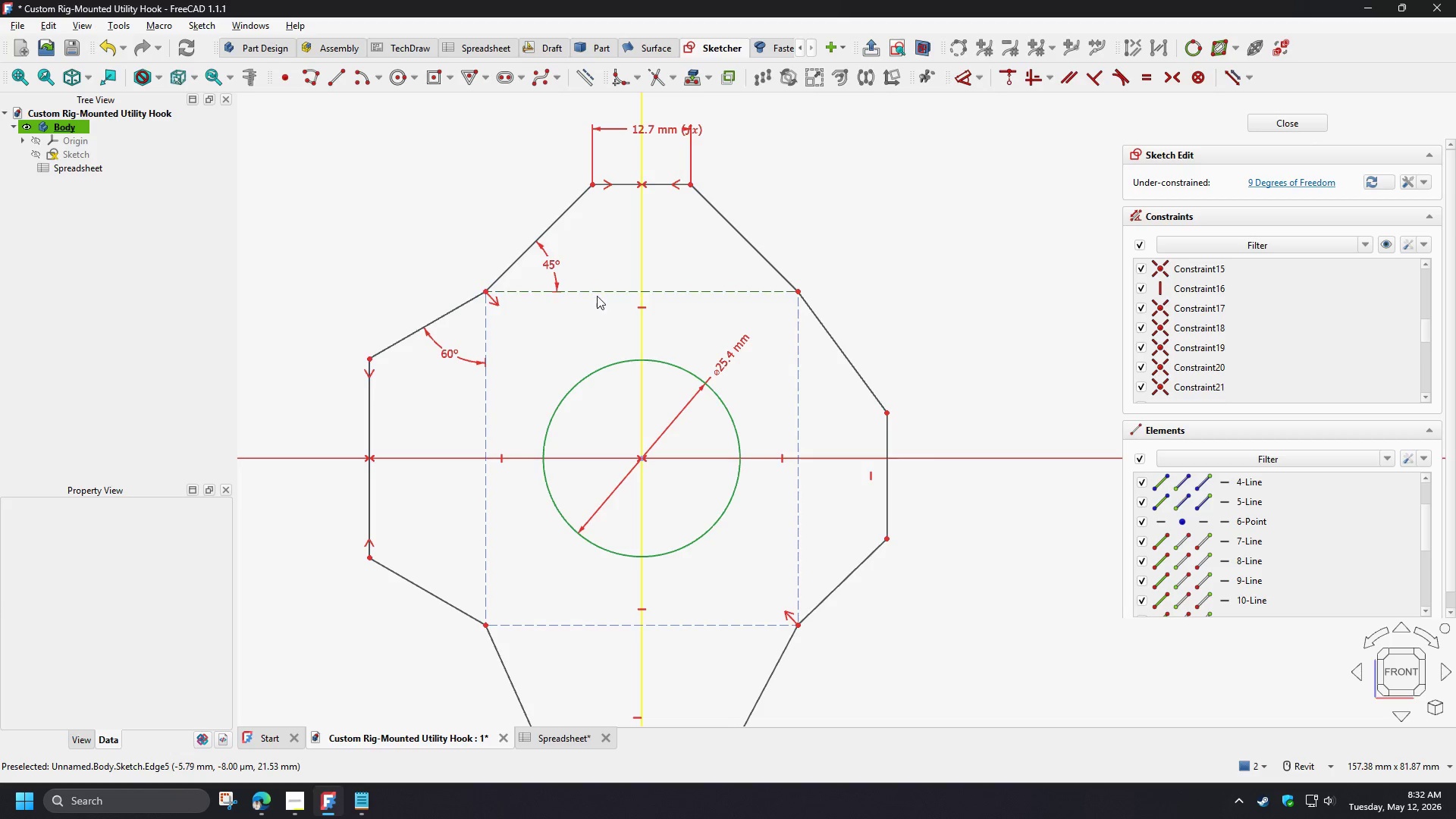 
left_click([597, 292])
 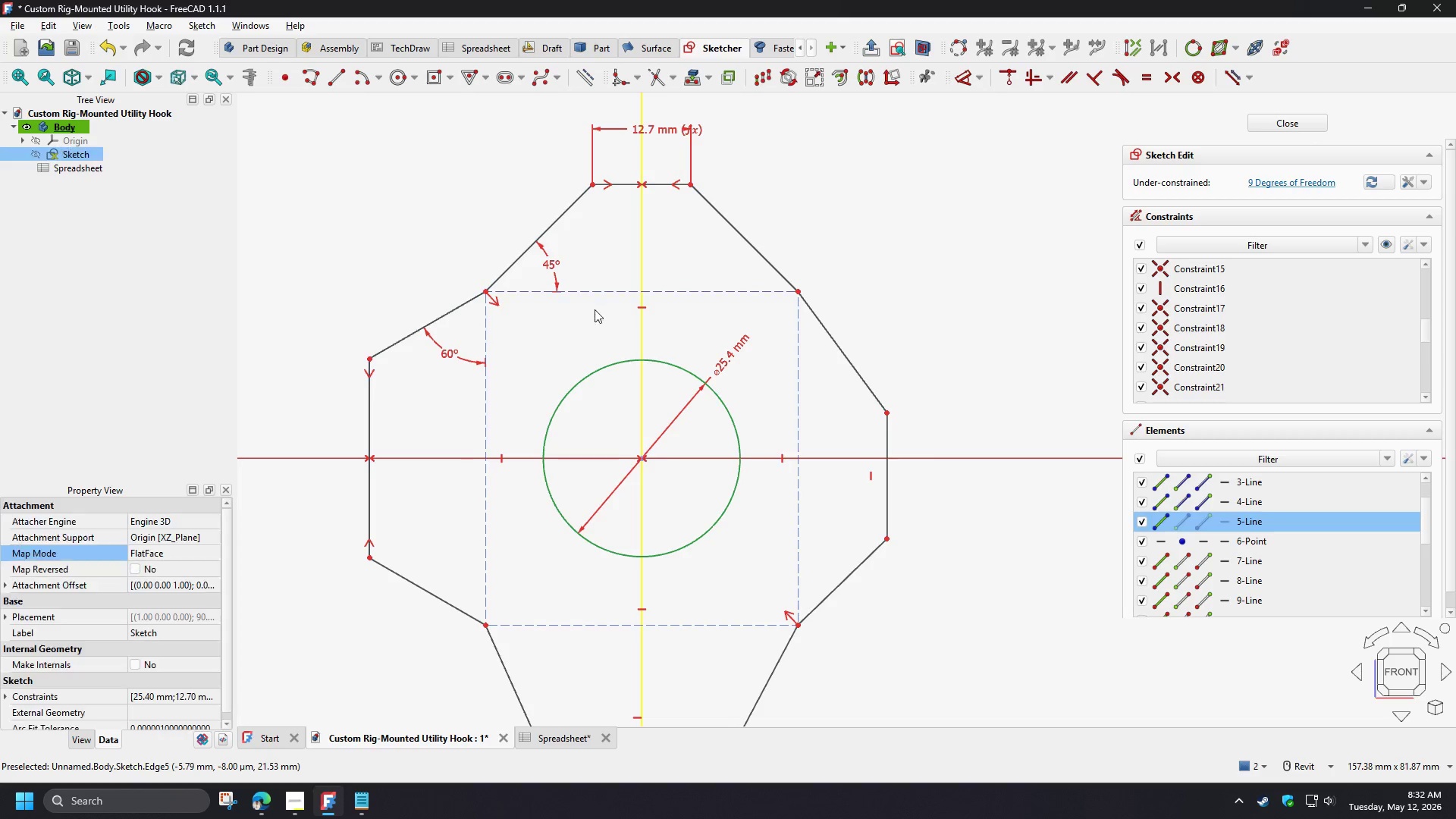 
key(D)
 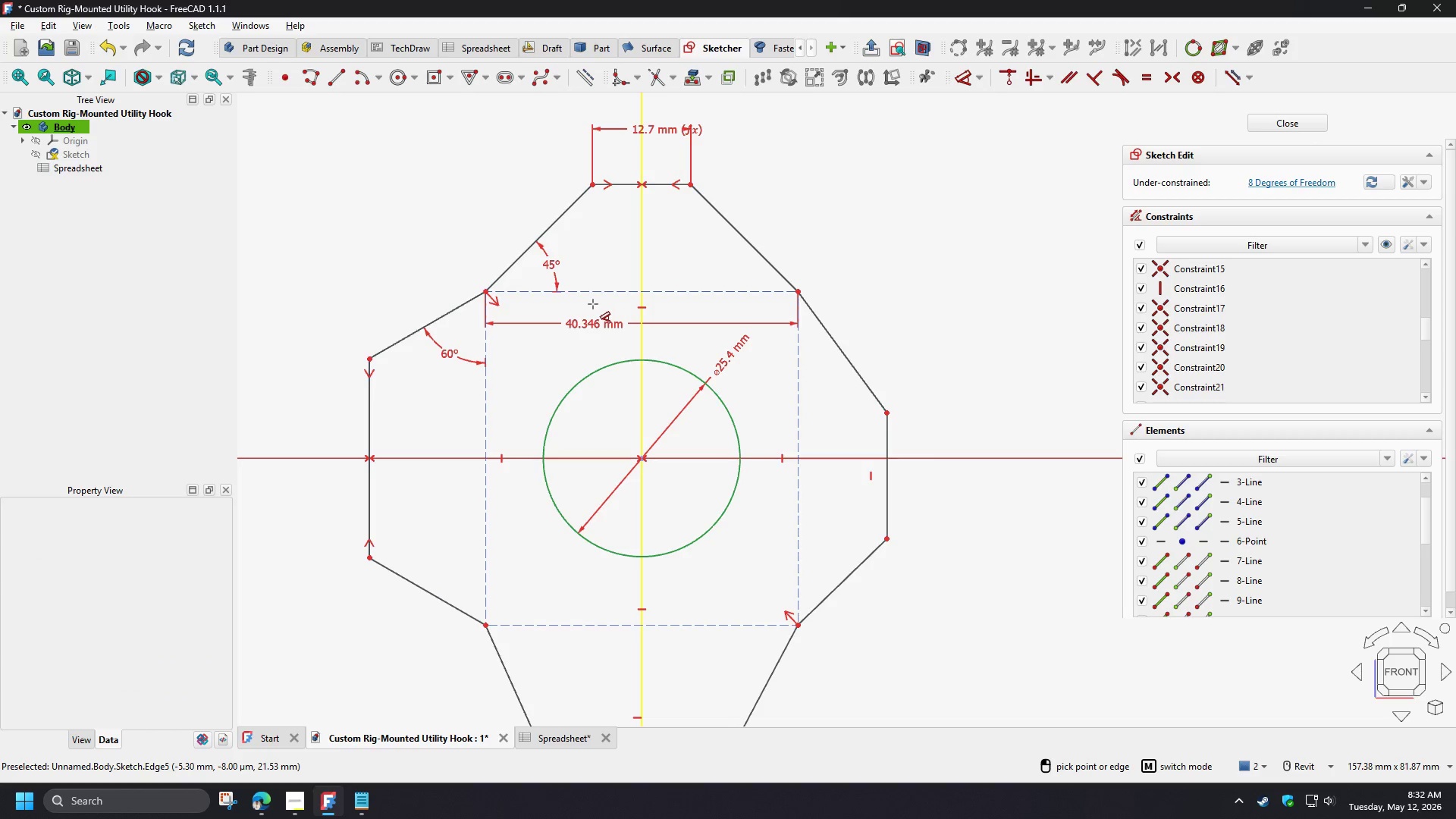 
left_click([592, 304])
 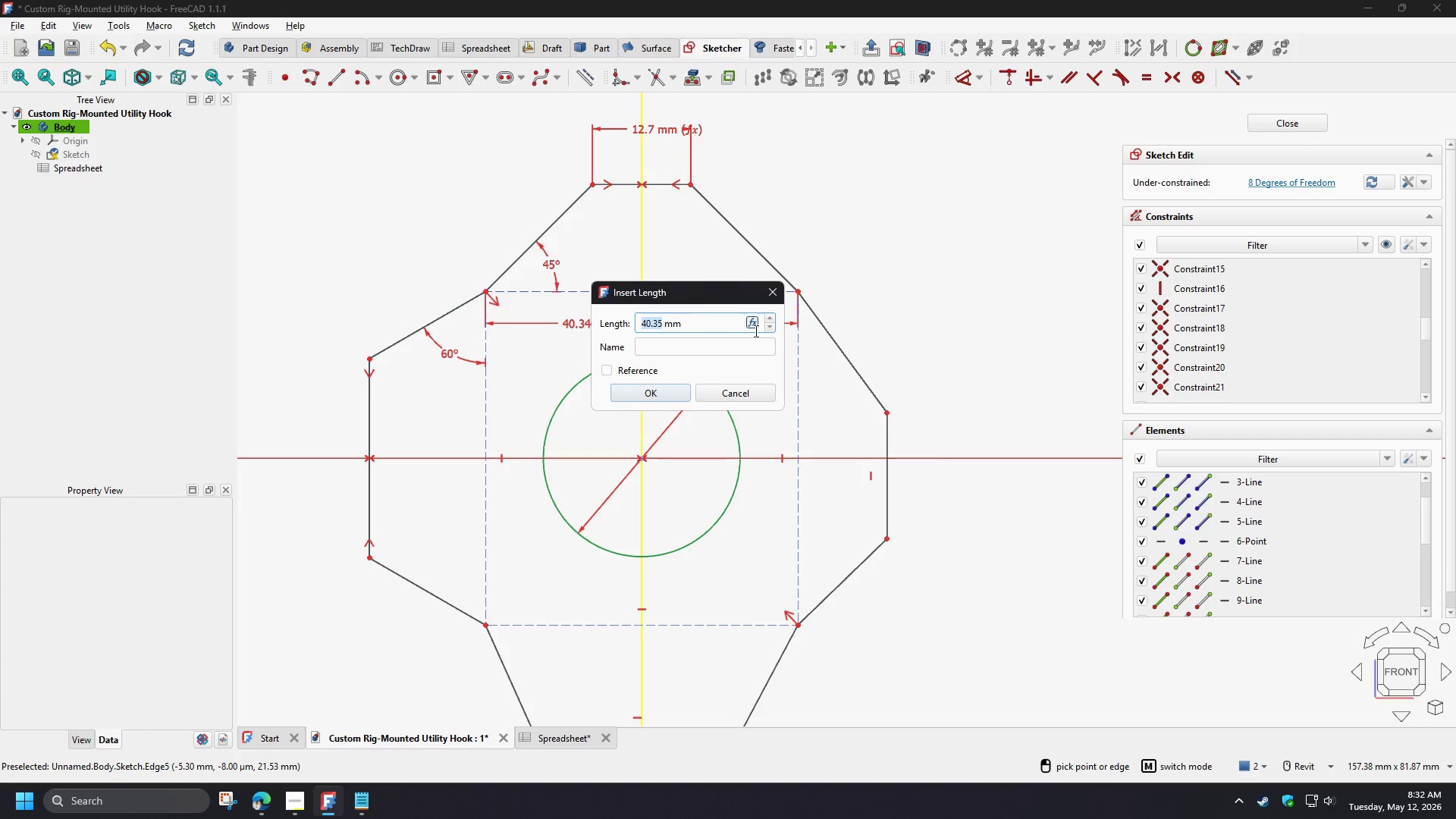 
left_click([752, 318])
 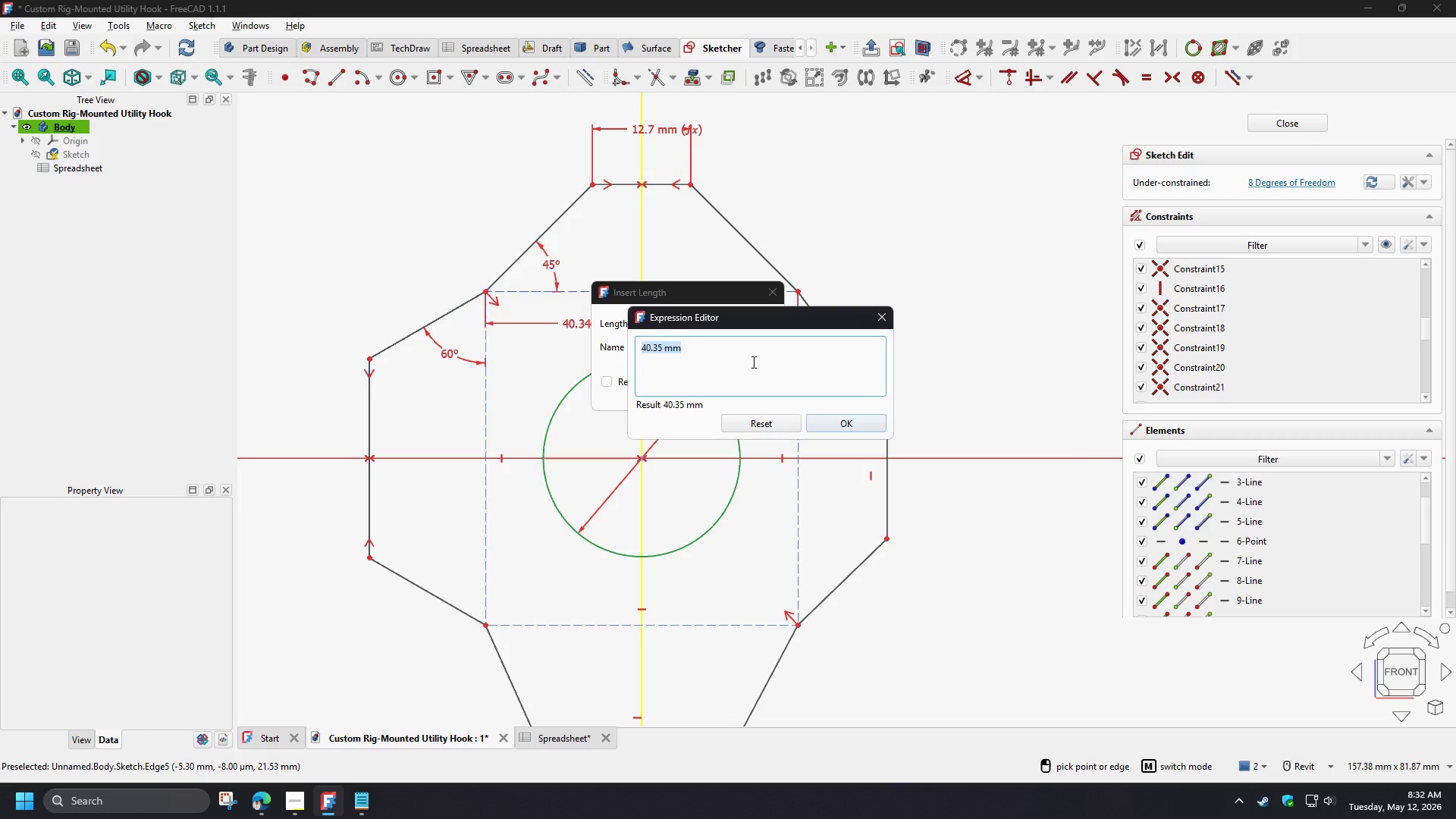 
type(sp)
 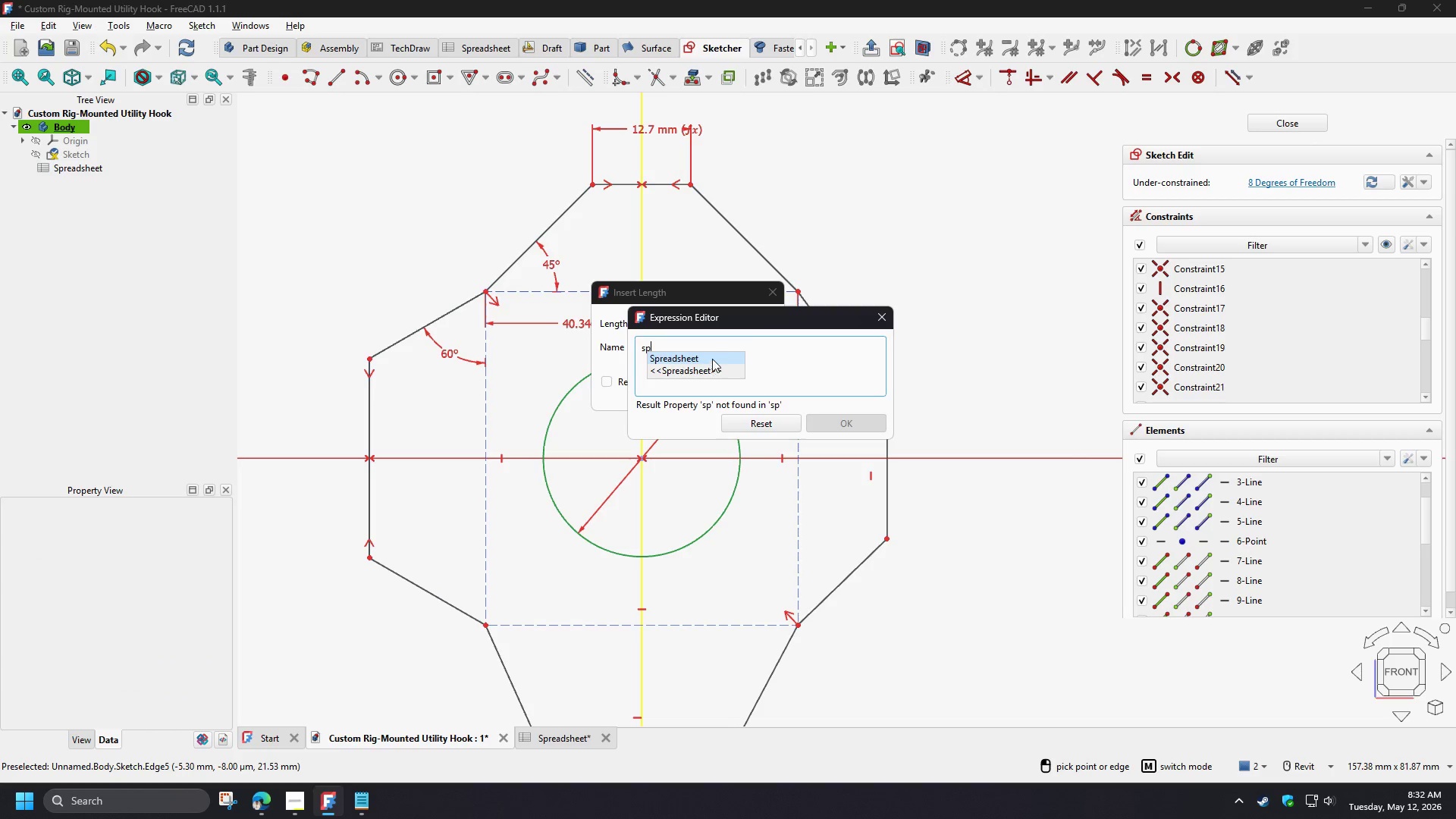 
left_click([711, 356])
 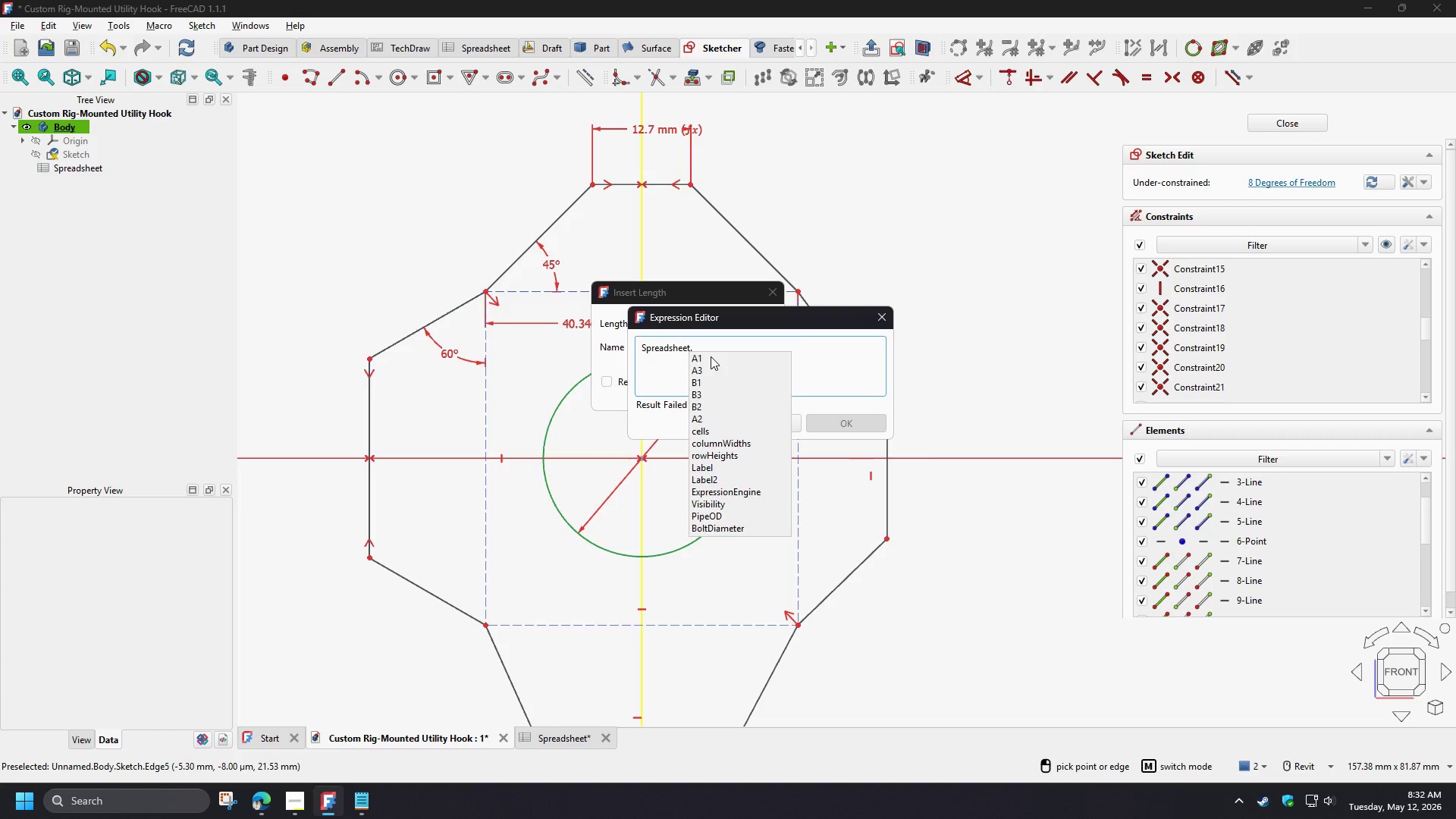 
type(pi)
key(Backspace)
key(Backspace)
type(p)
 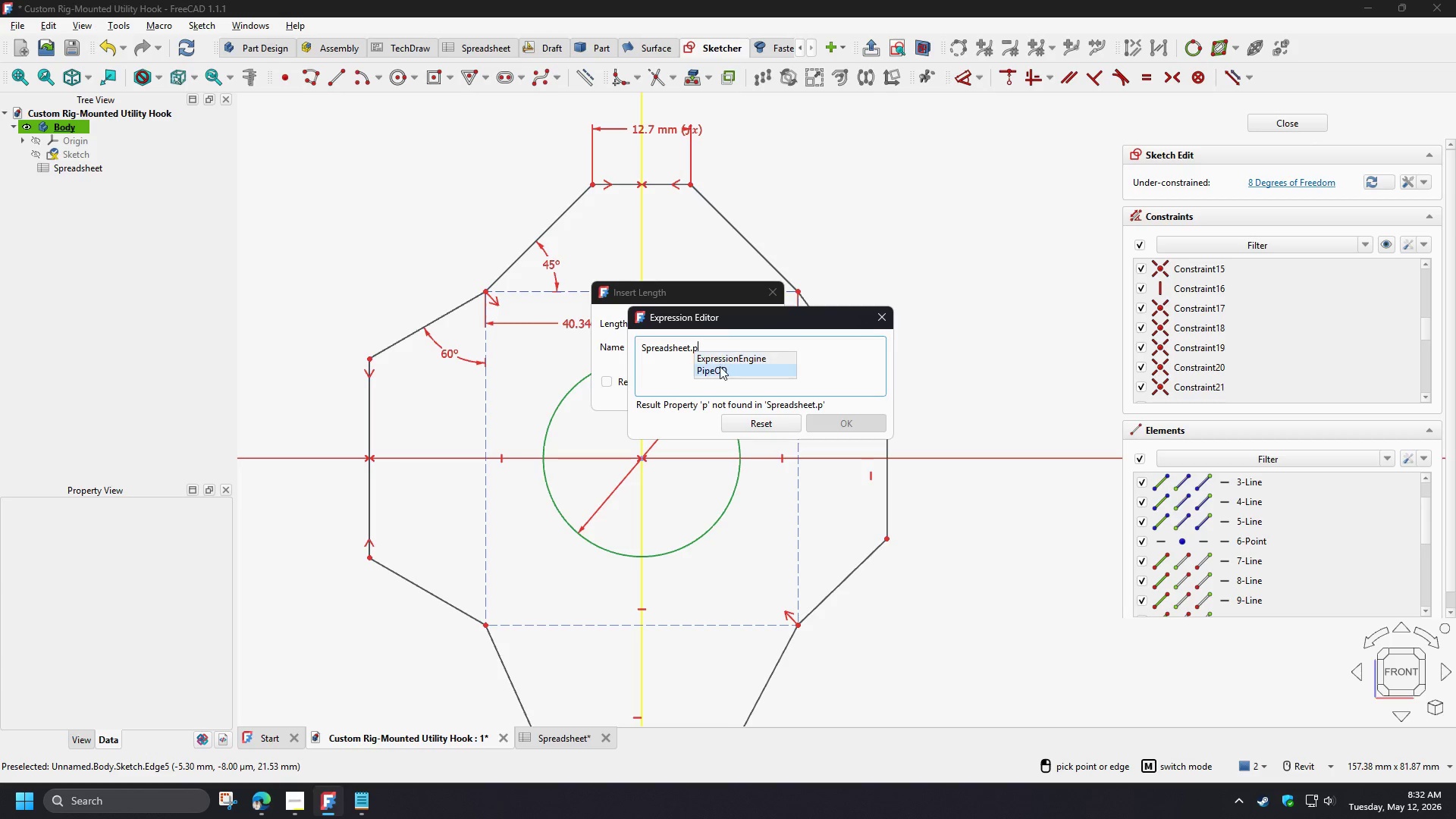 
left_click([720, 366])
 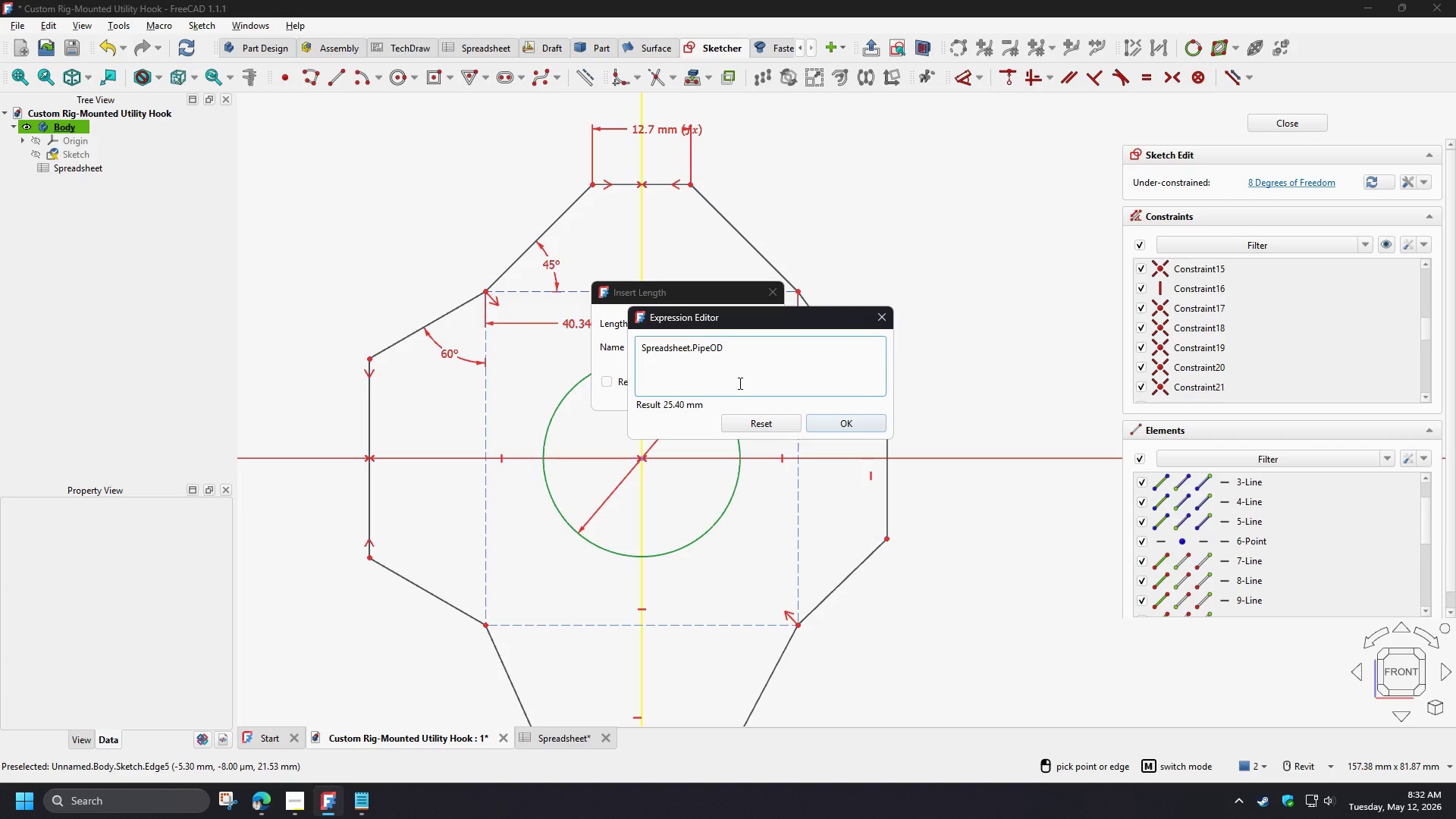 
key(NumpadAdd)
 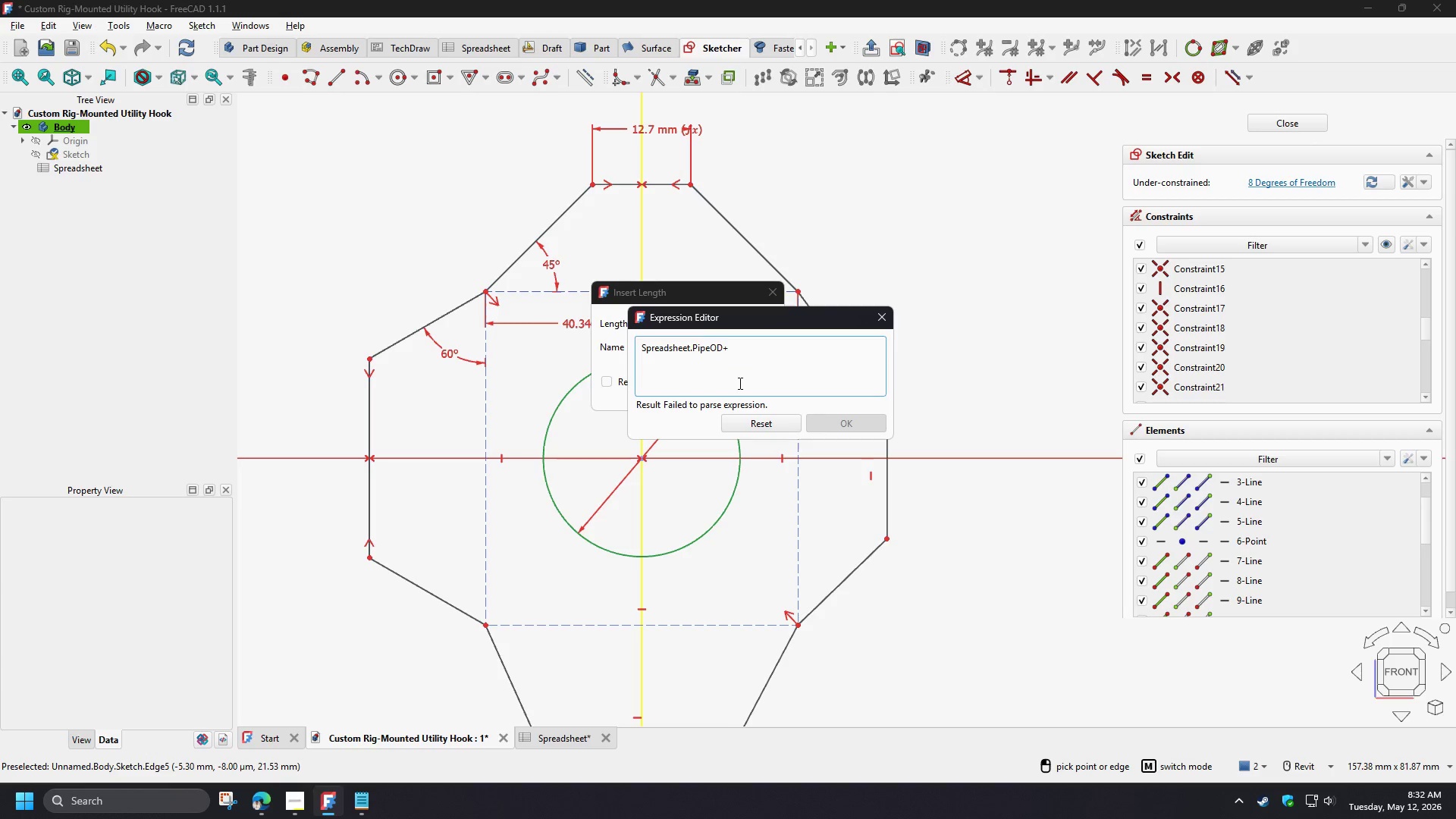 
type(20mm)
 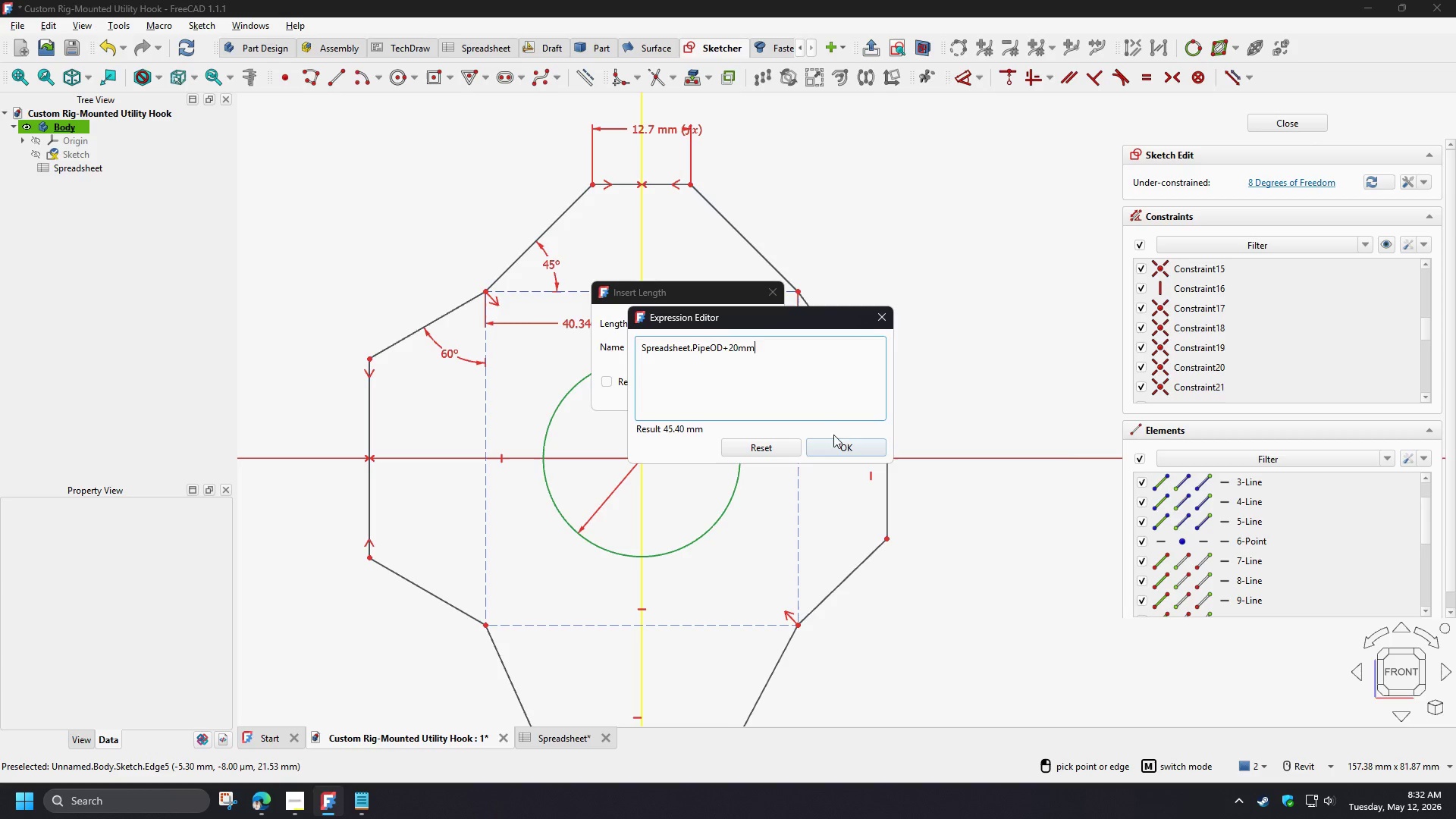 
left_click([856, 453])
 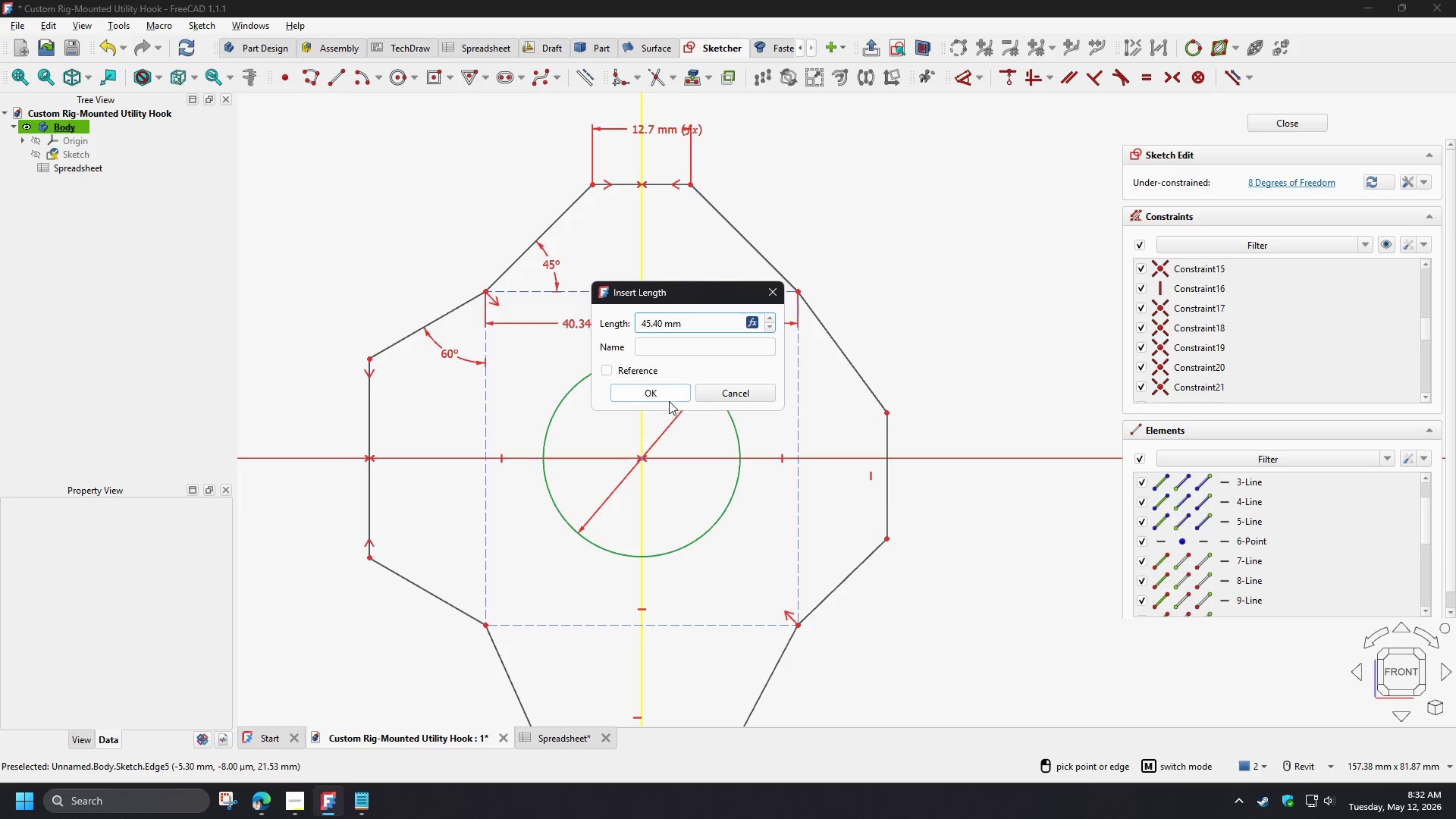 
left_click([666, 396])
 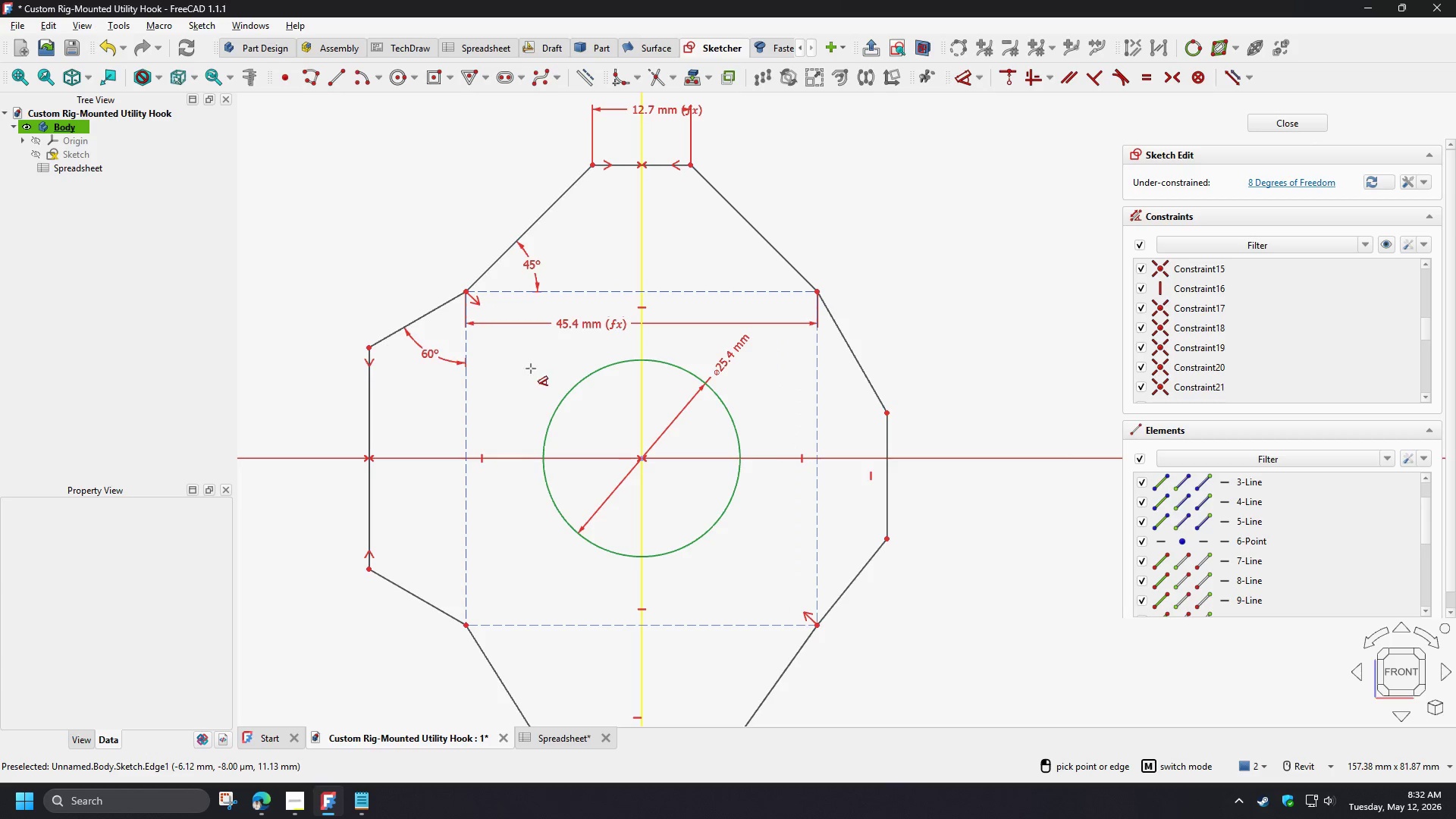 
right_click([531, 369])
 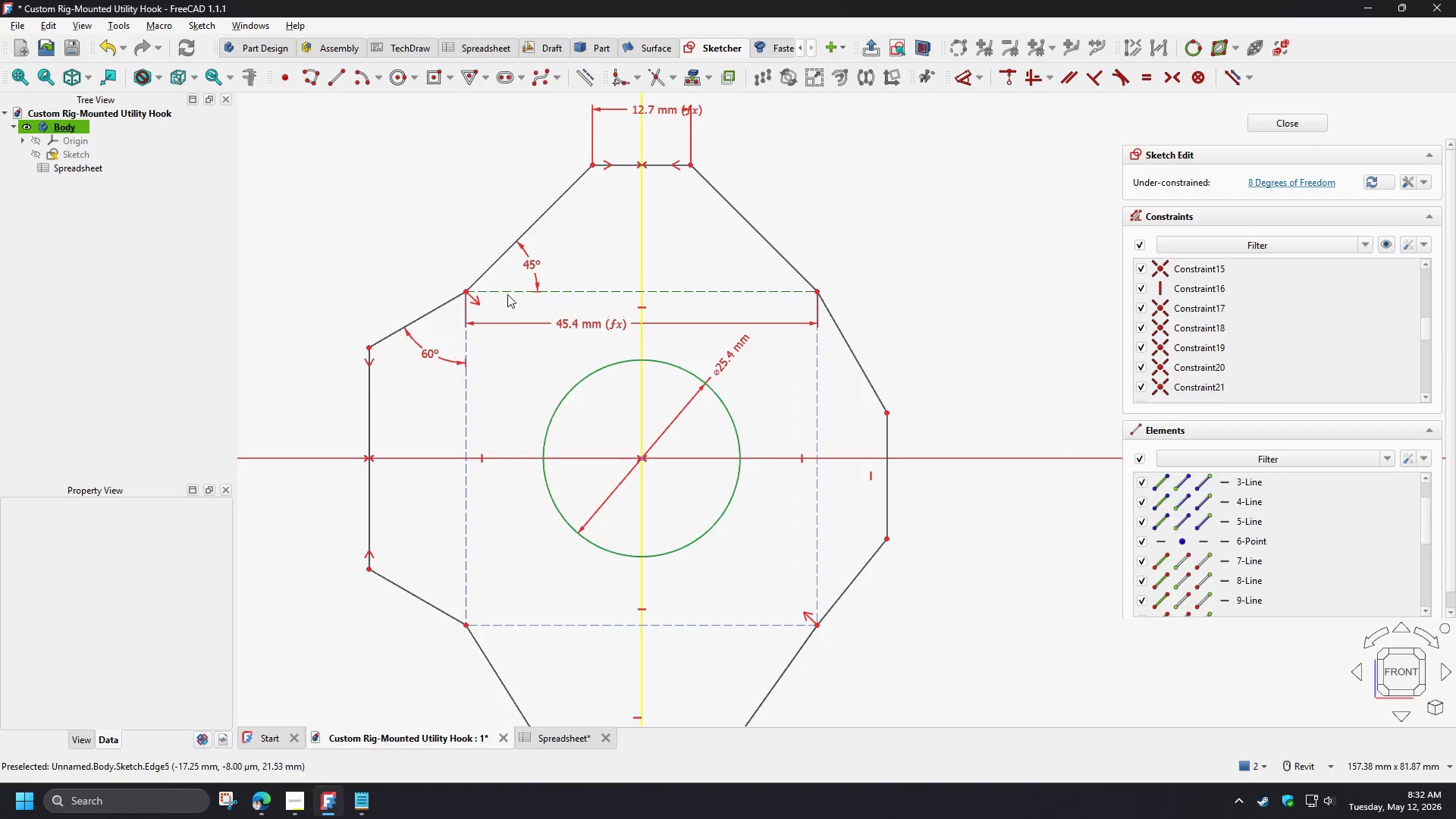 
left_click([507, 293])
 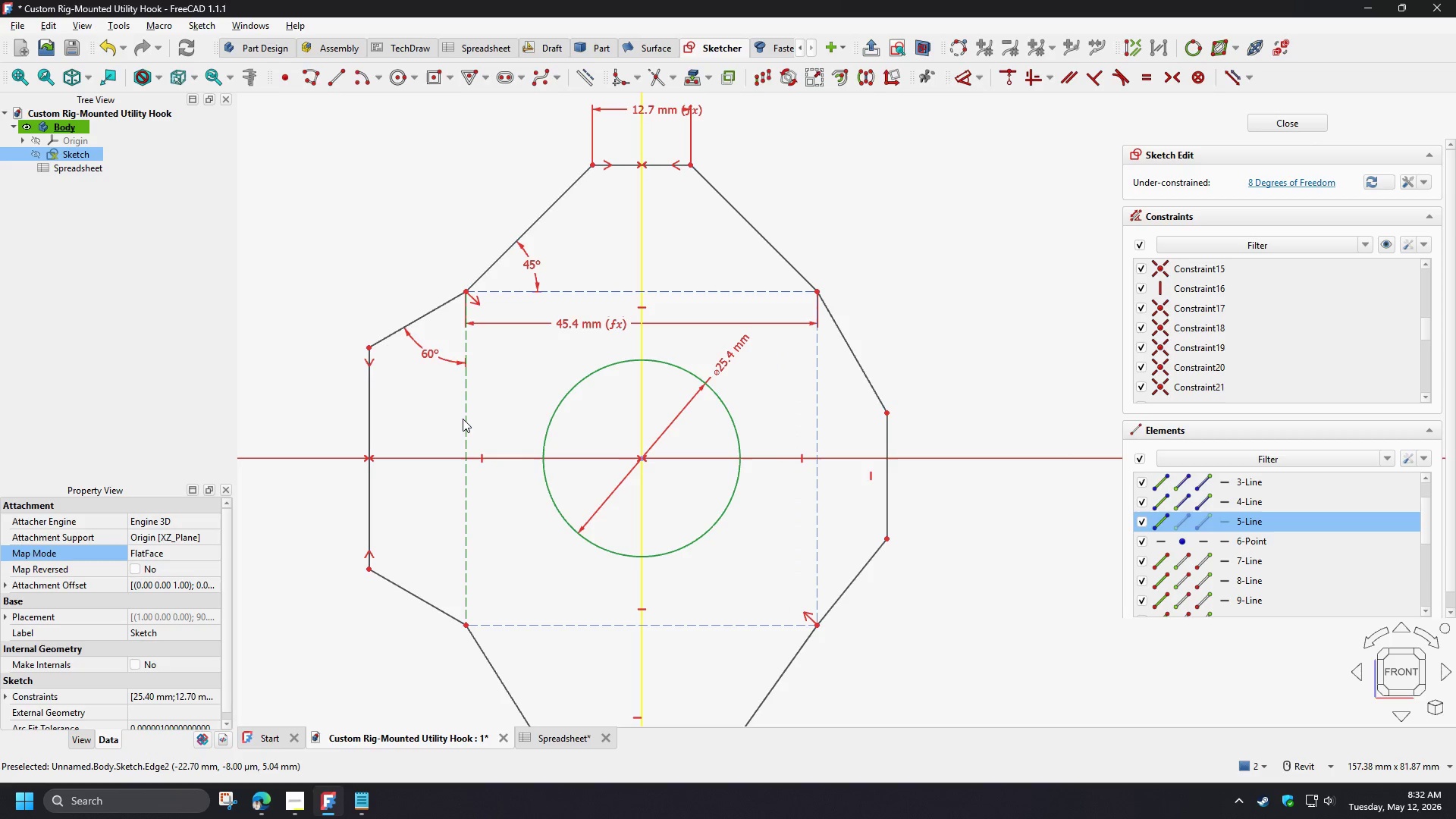 
left_click([463, 419])
 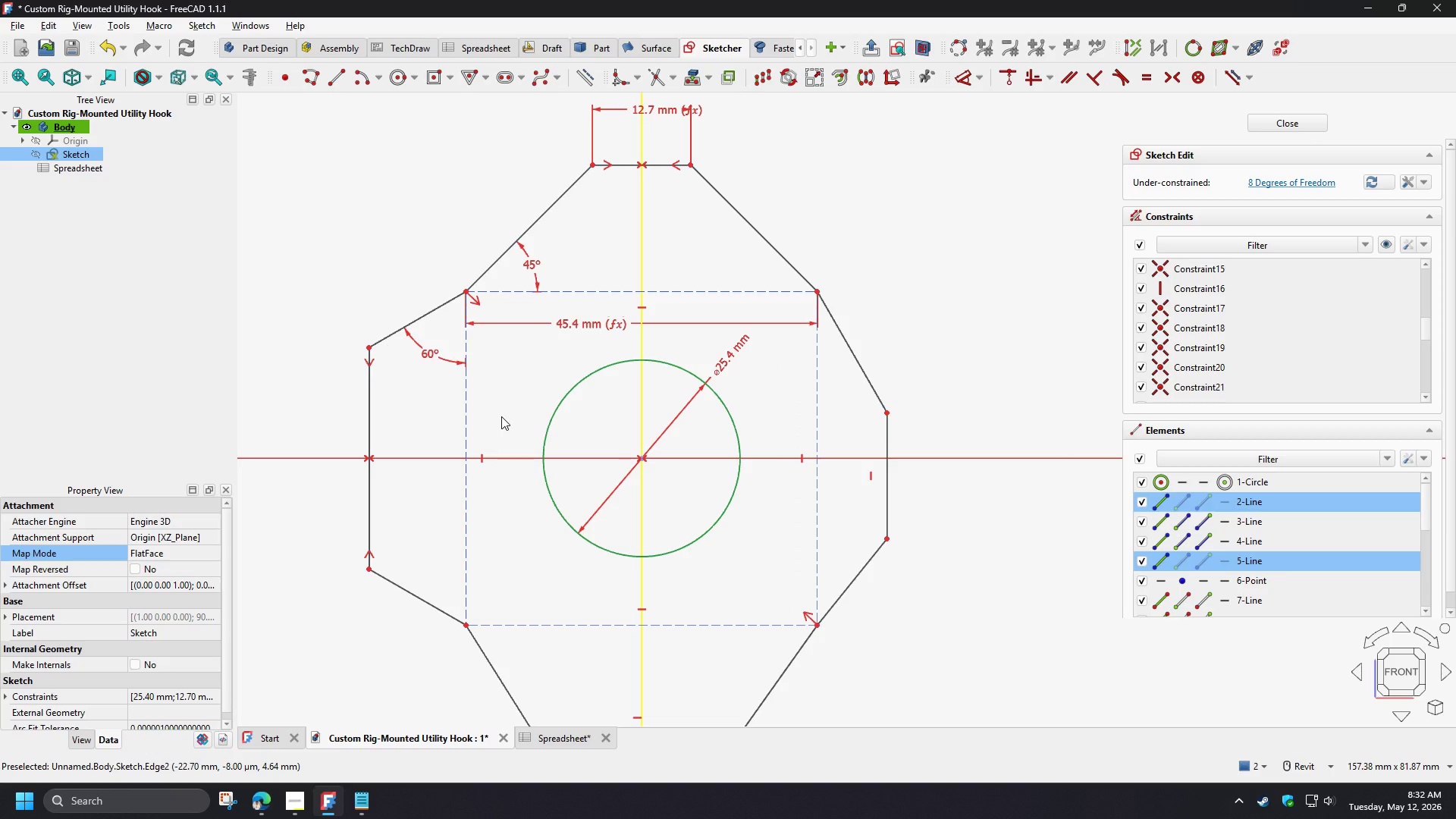 
key(E)
 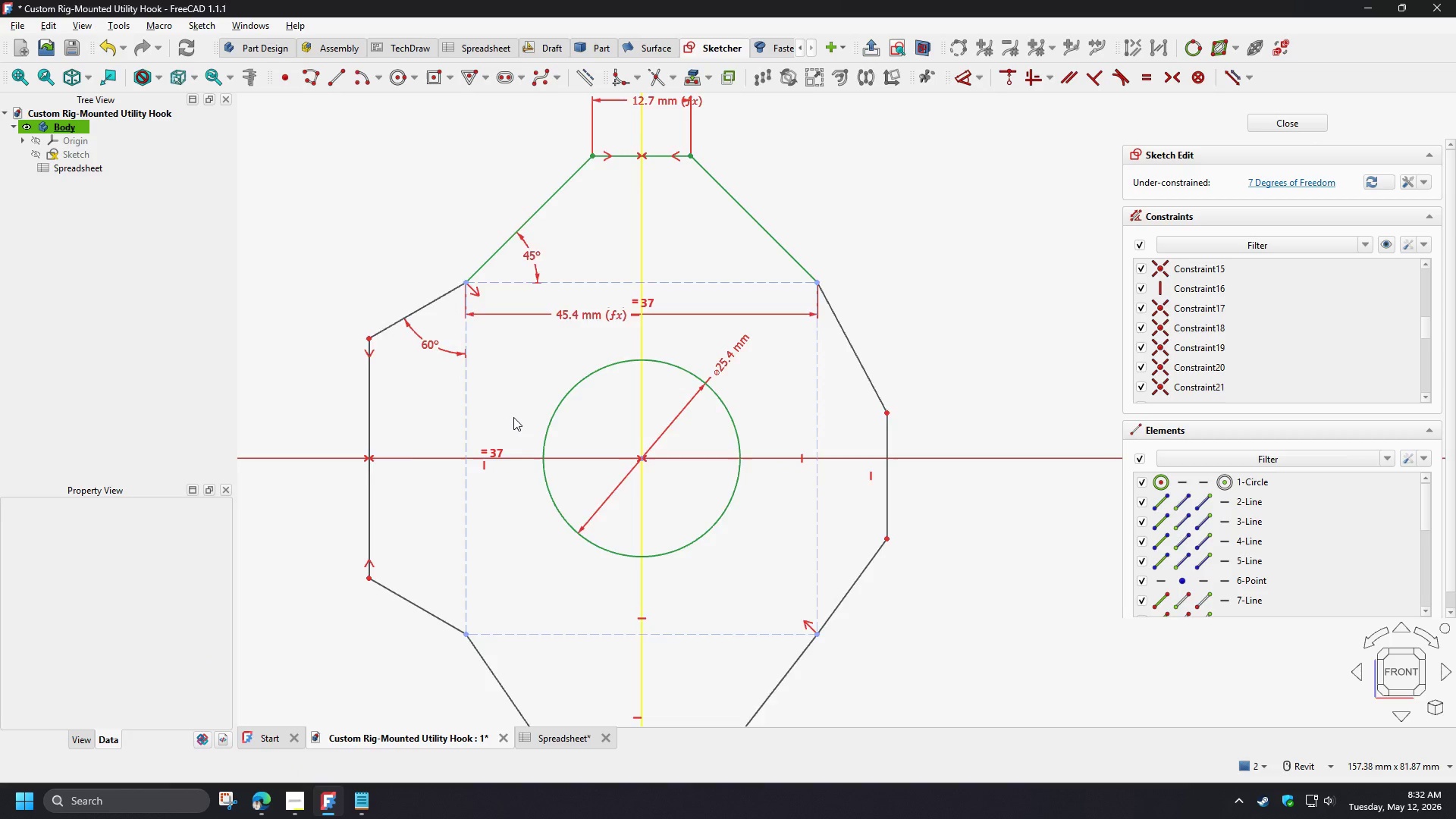 
scroll: coordinate [513, 417], scroll_direction: down, amount: 2.0
 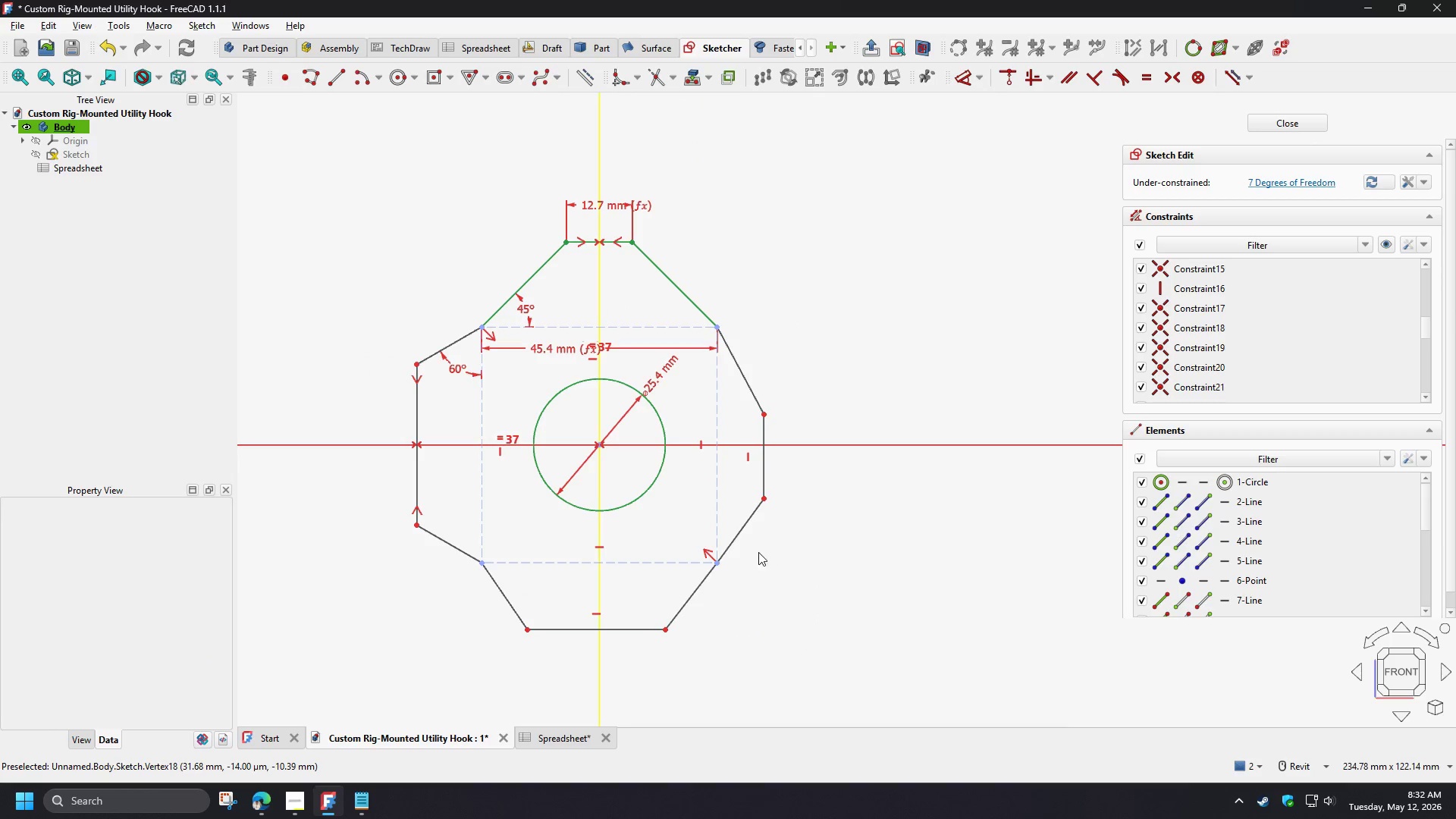 
scroll: coordinate [756, 552], scroll_direction: up, amount: 1.0
 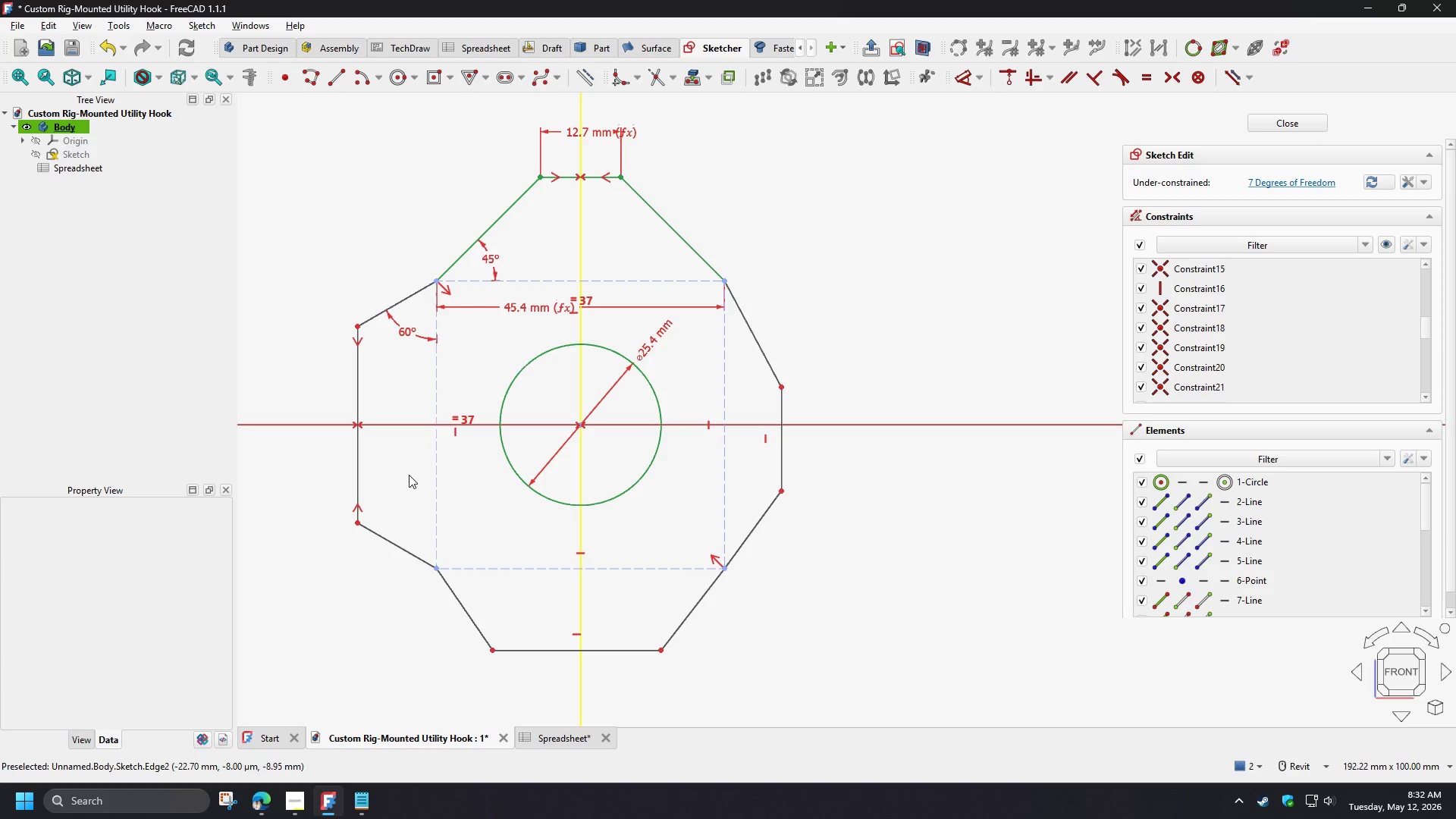 
left_click_drag(start_coordinate=[359, 465], to_coordinate=[291, 454])
 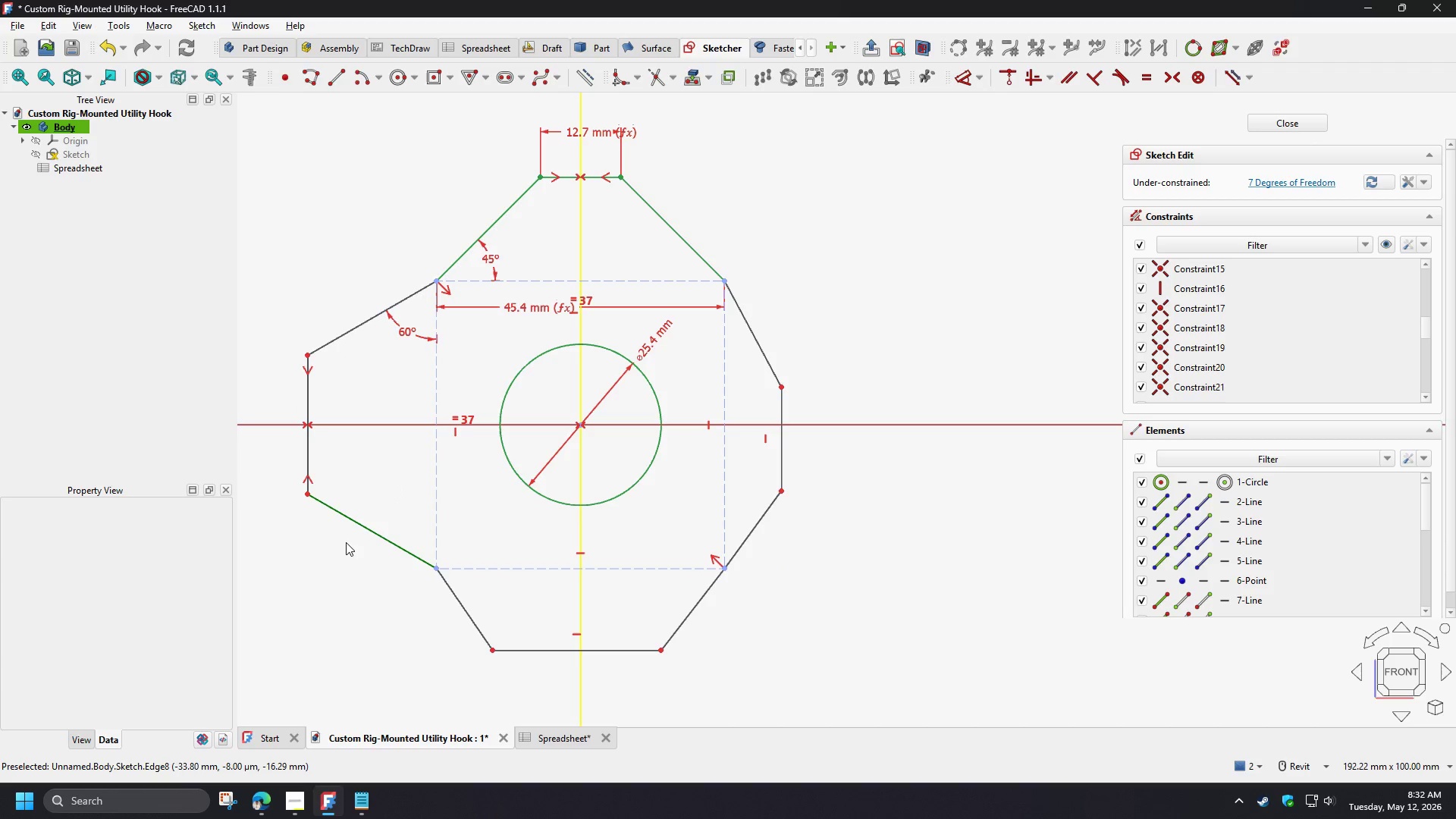 
left_click([344, 542])
 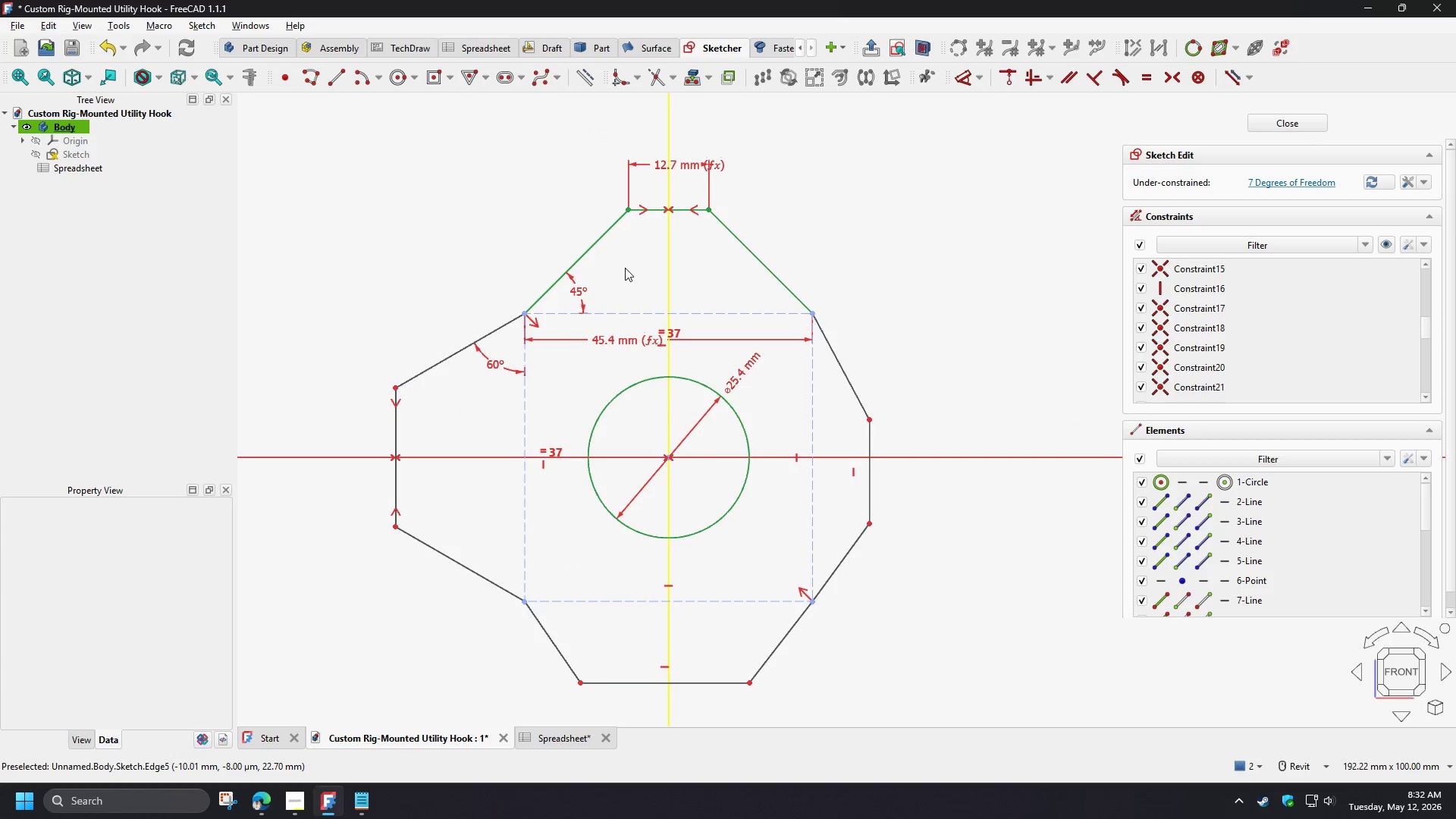 
left_click([657, 209])
 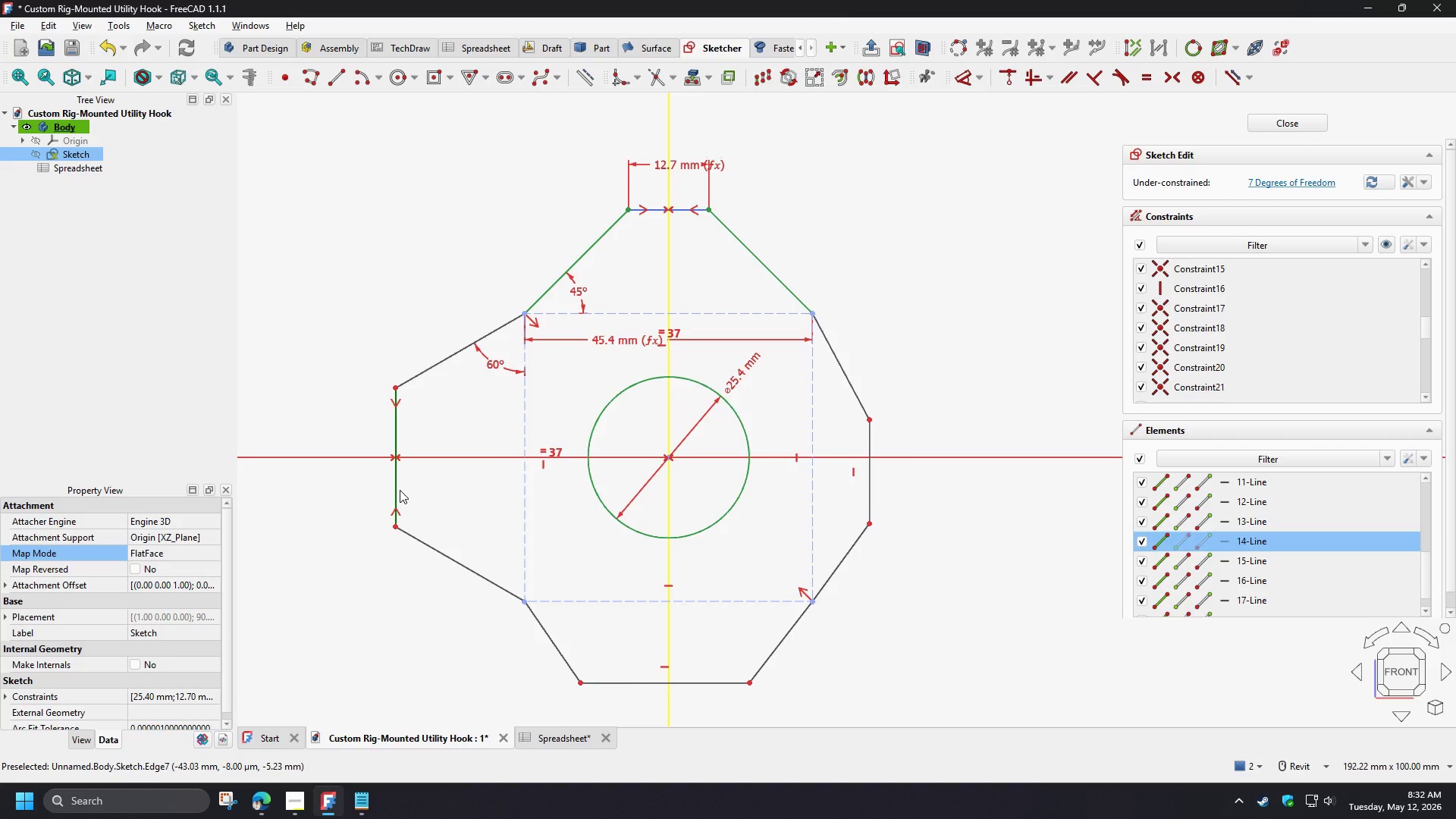 
left_click([431, 483])
 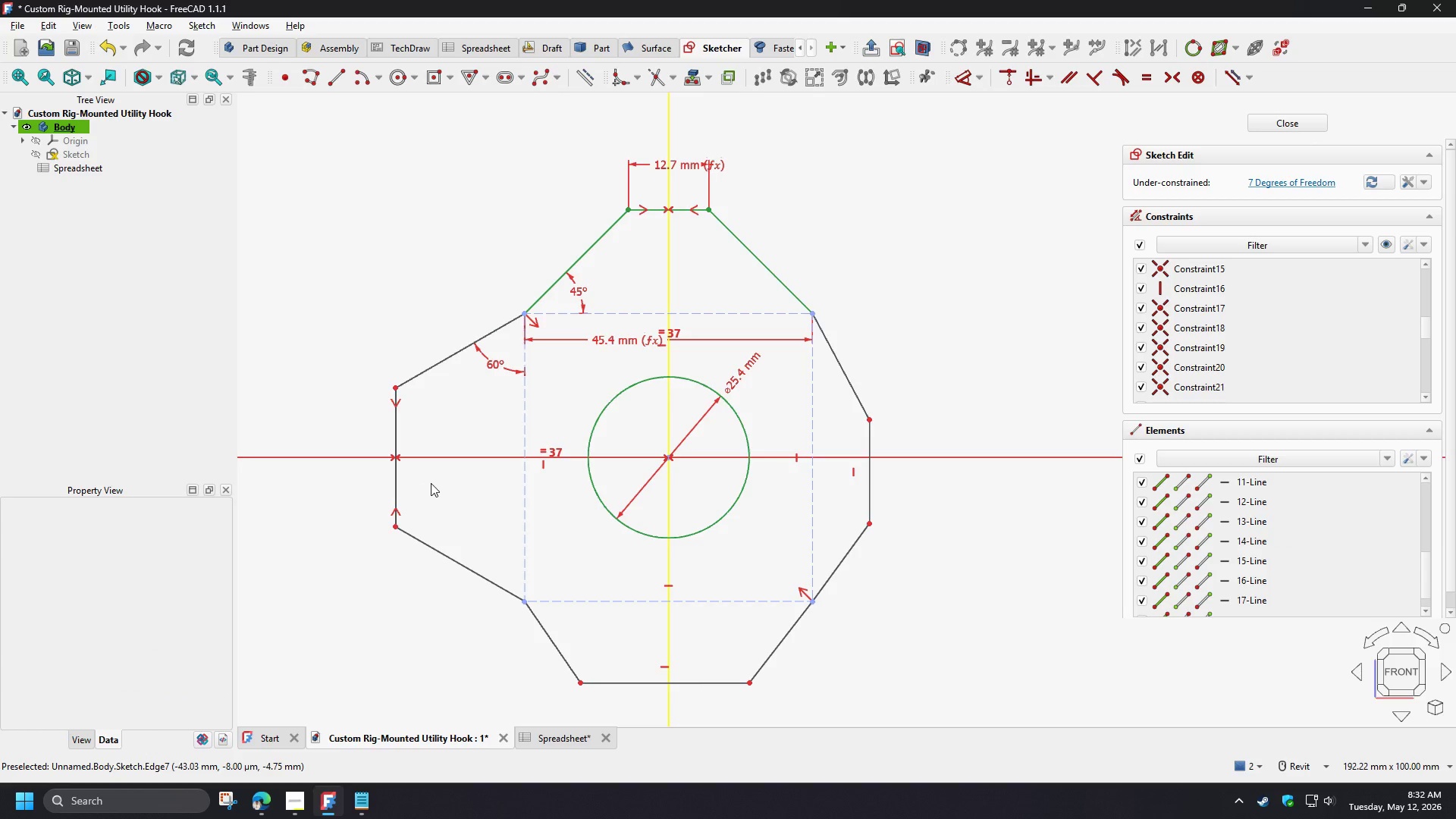 
wait(5.88)
 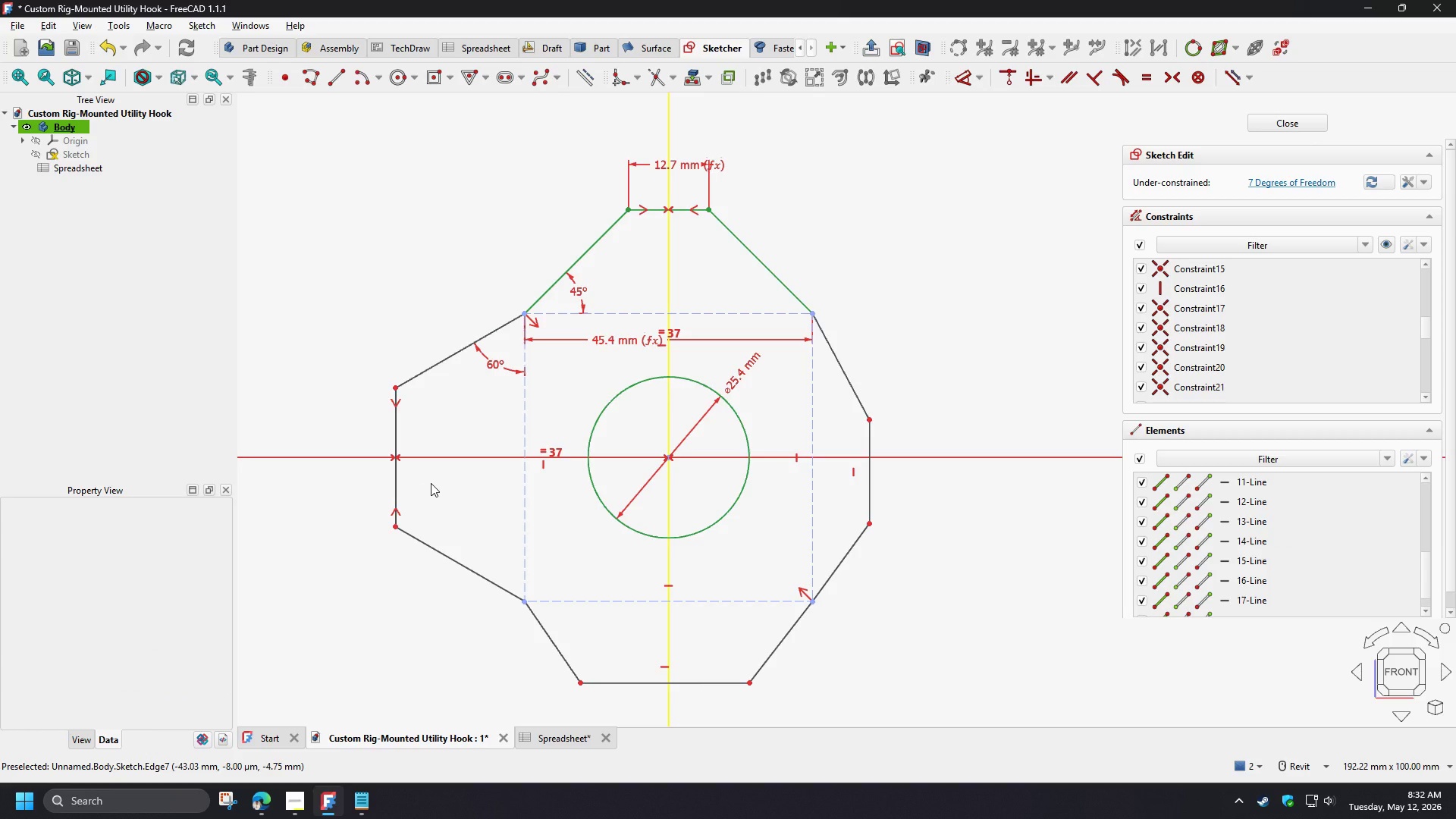 
left_click([394, 476])
 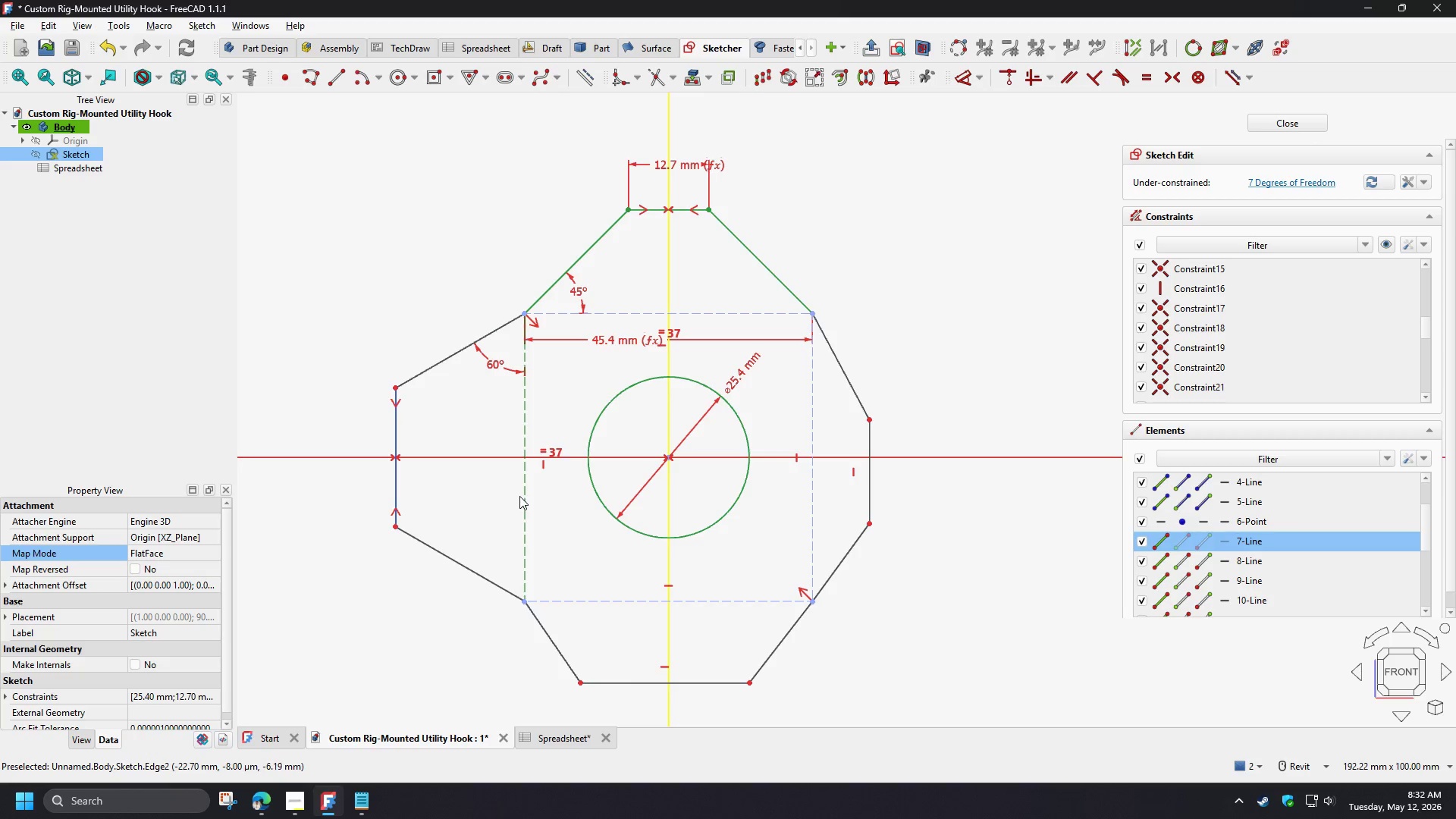 
left_click([526, 495])
 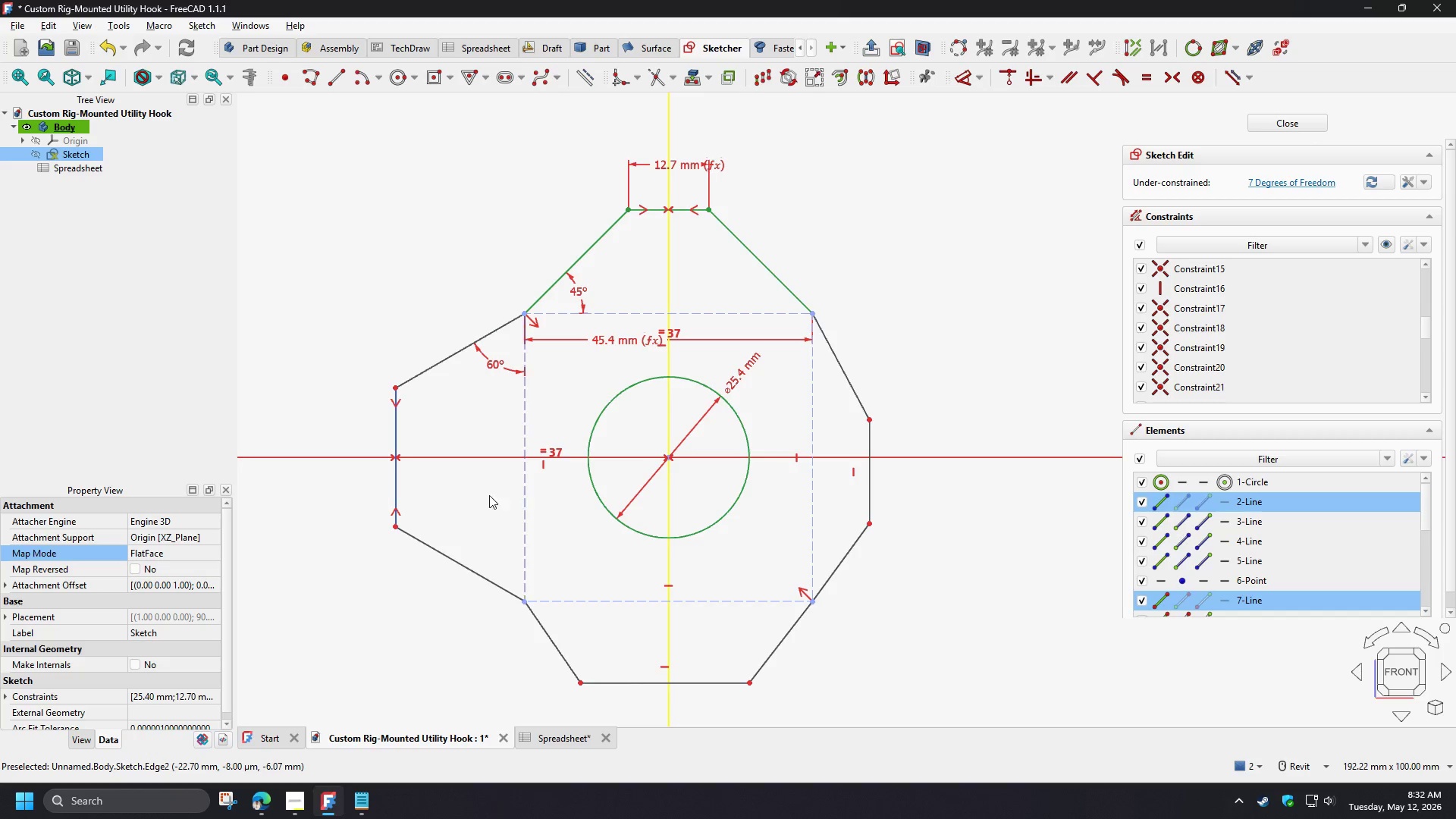 
key(D)
 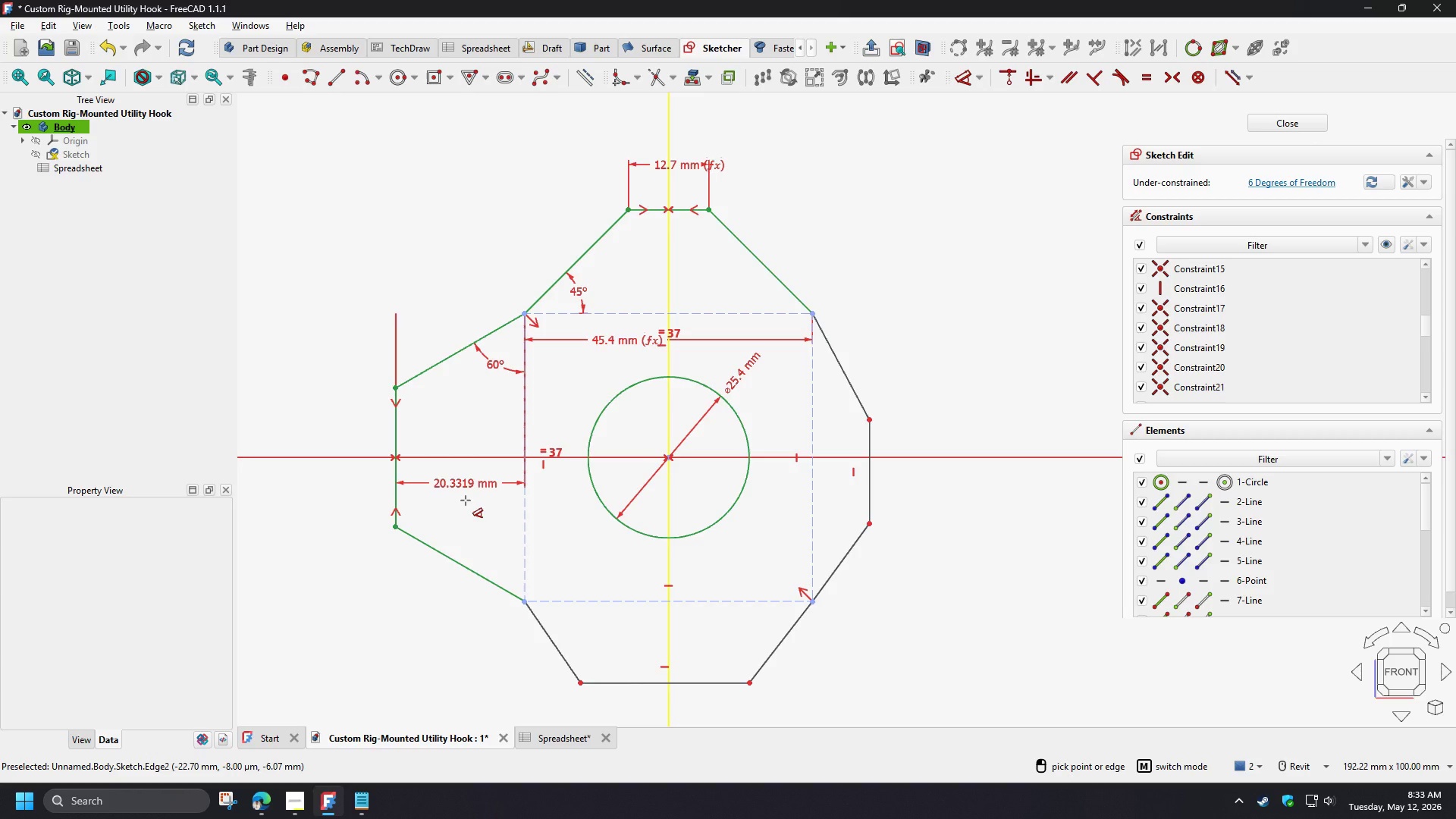 
wait(9.06)
 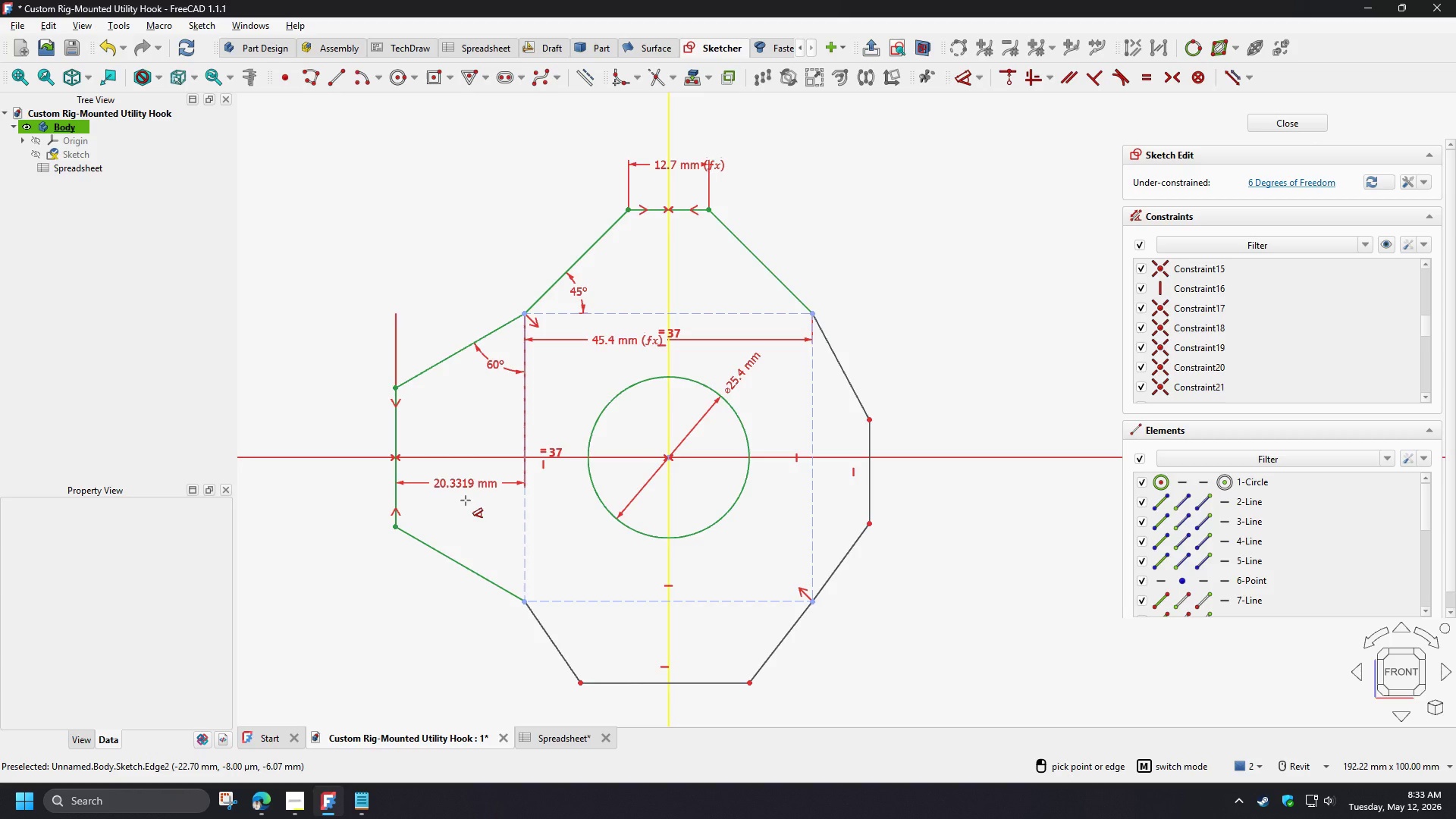 
right_click([466, 500])
 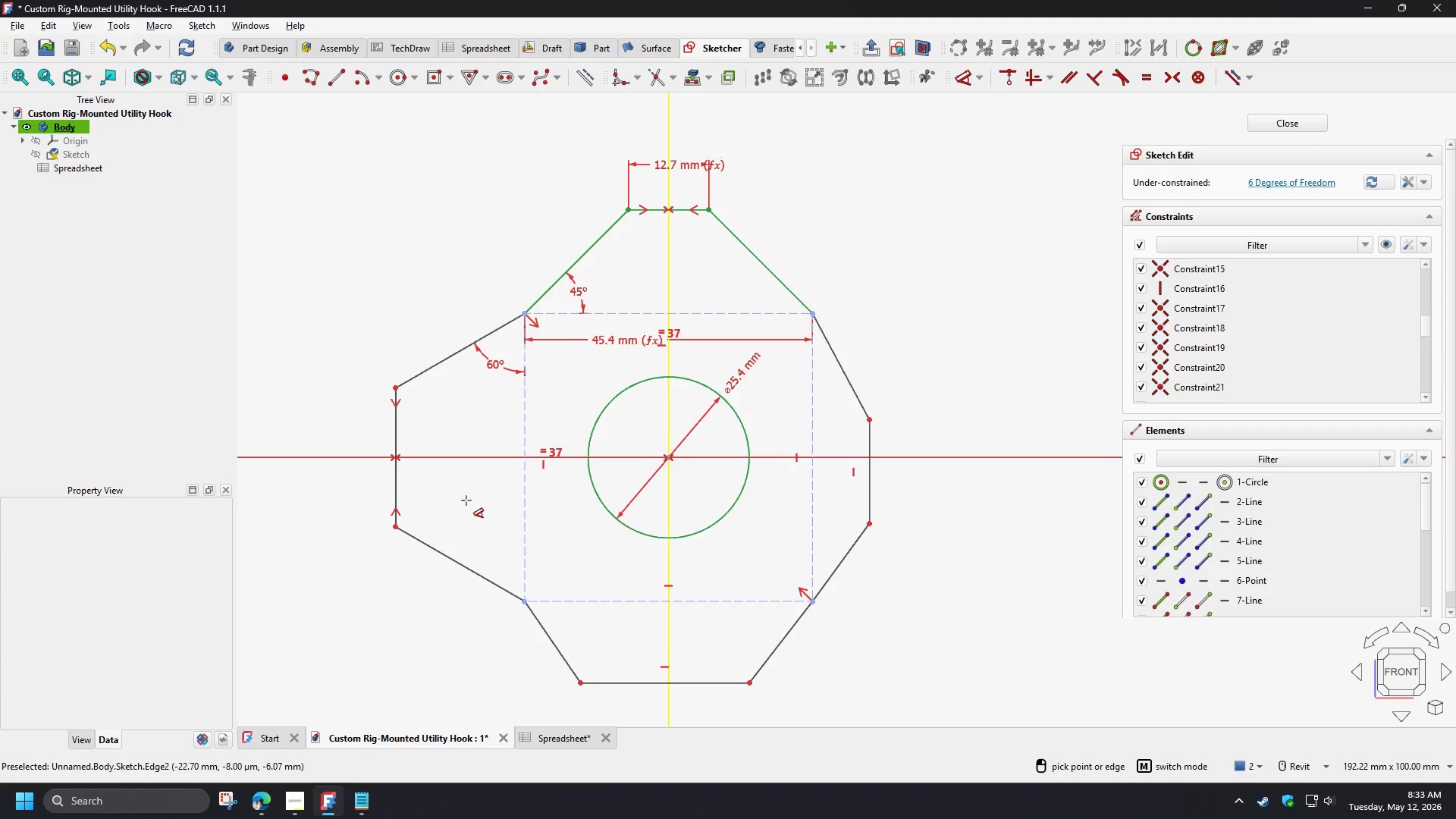 
right_click([466, 500])
 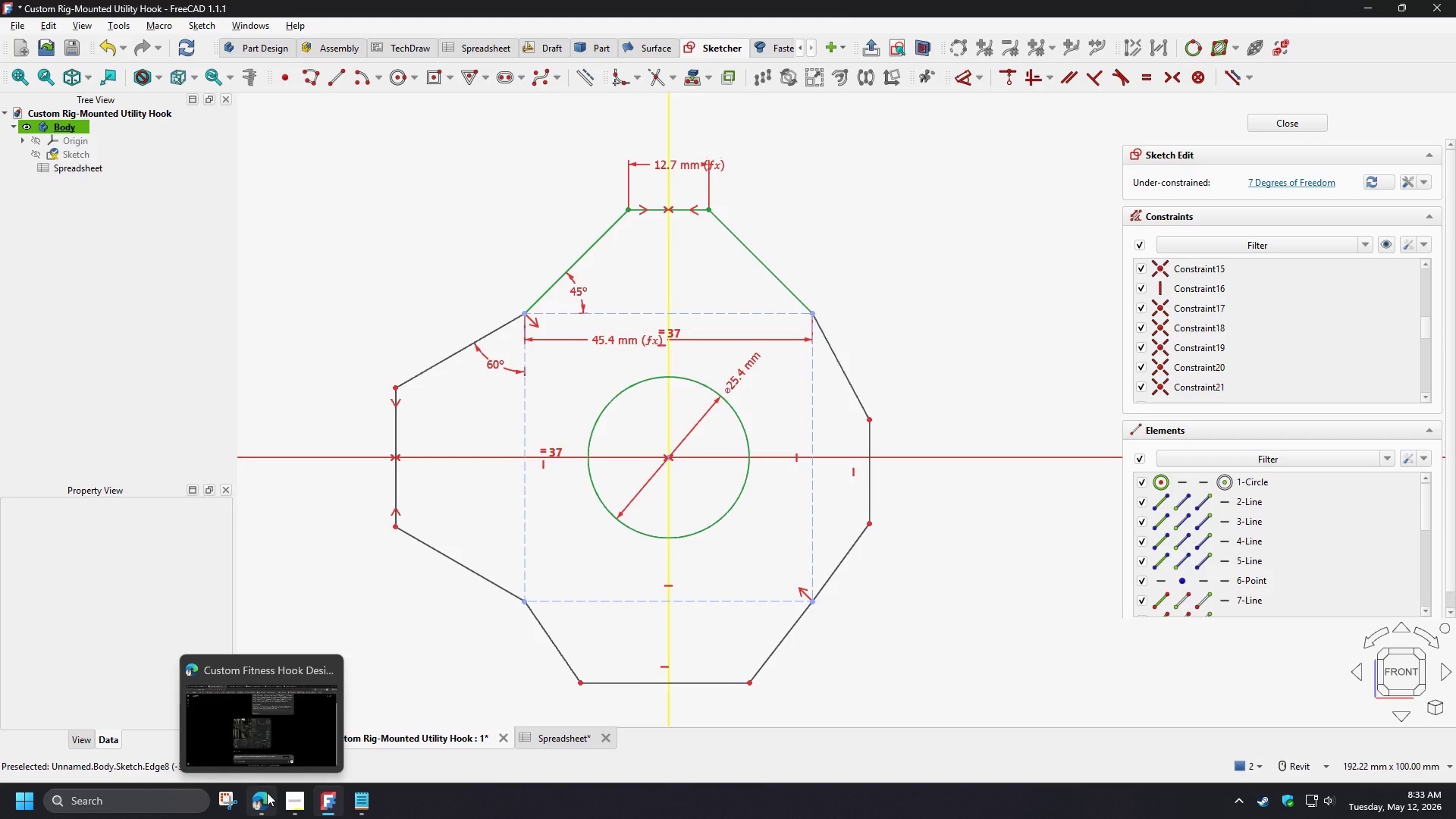 
left_click([267, 792])
 